 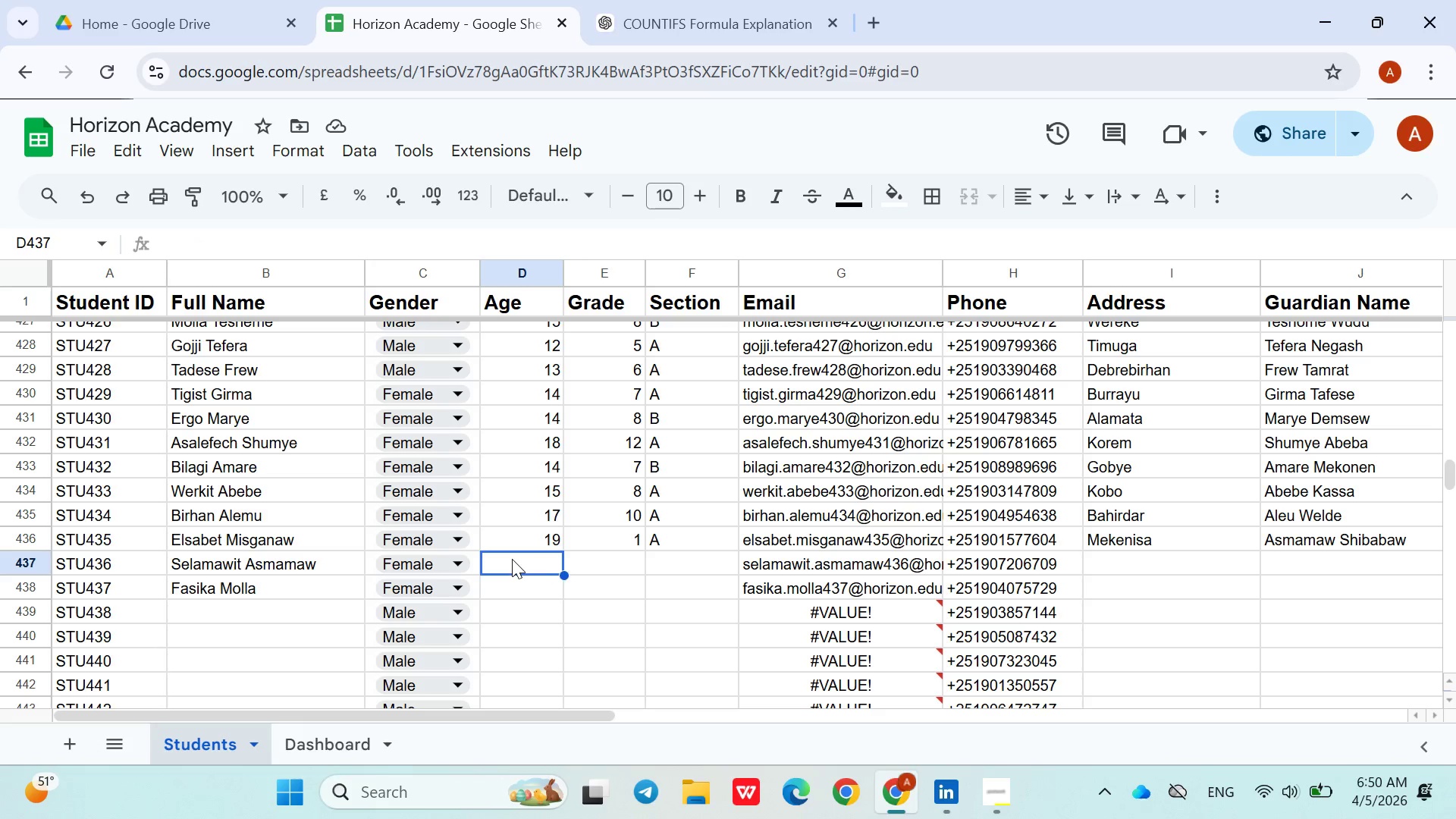 
type(11)
 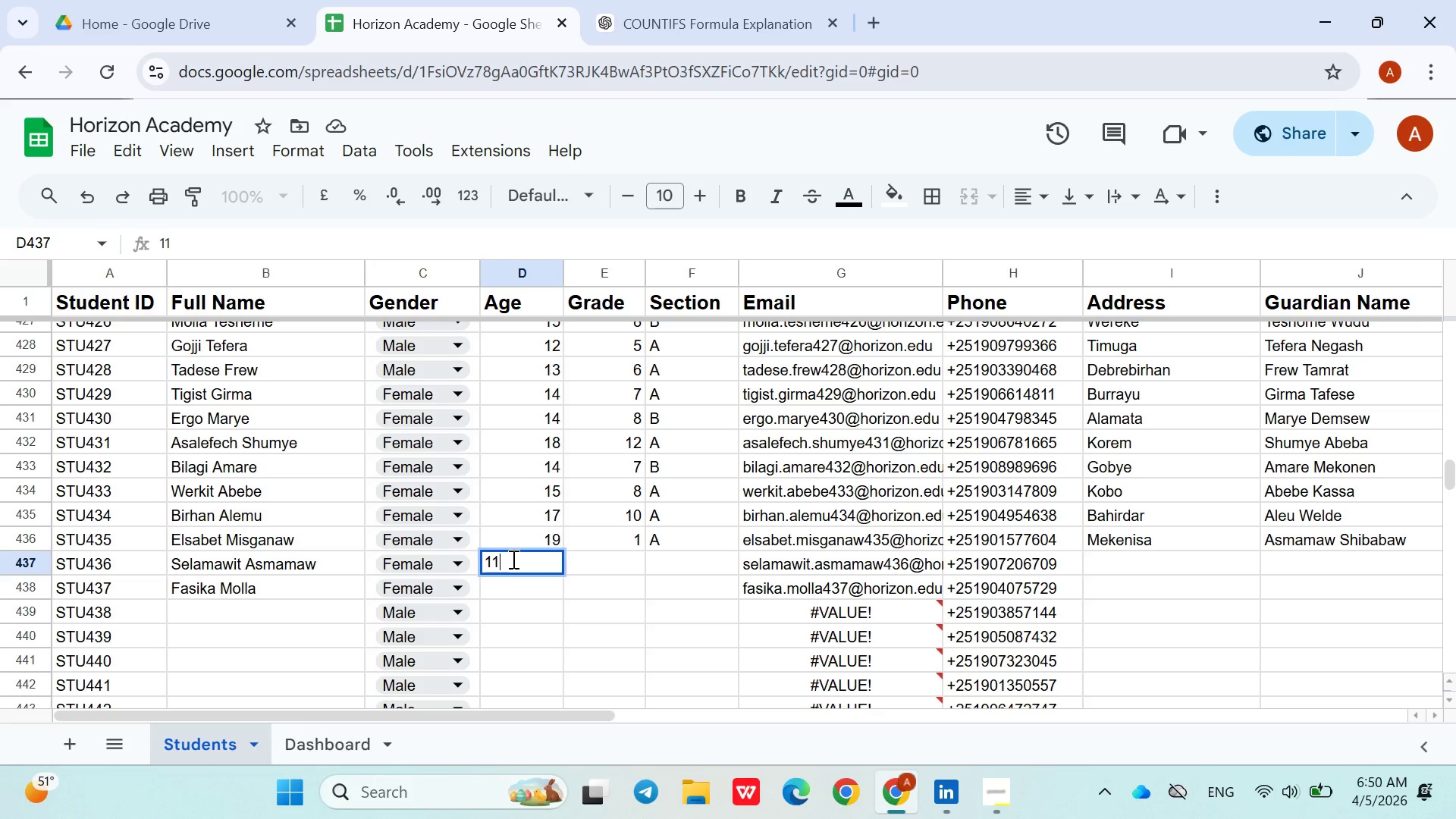 
key(ArrowDown)
 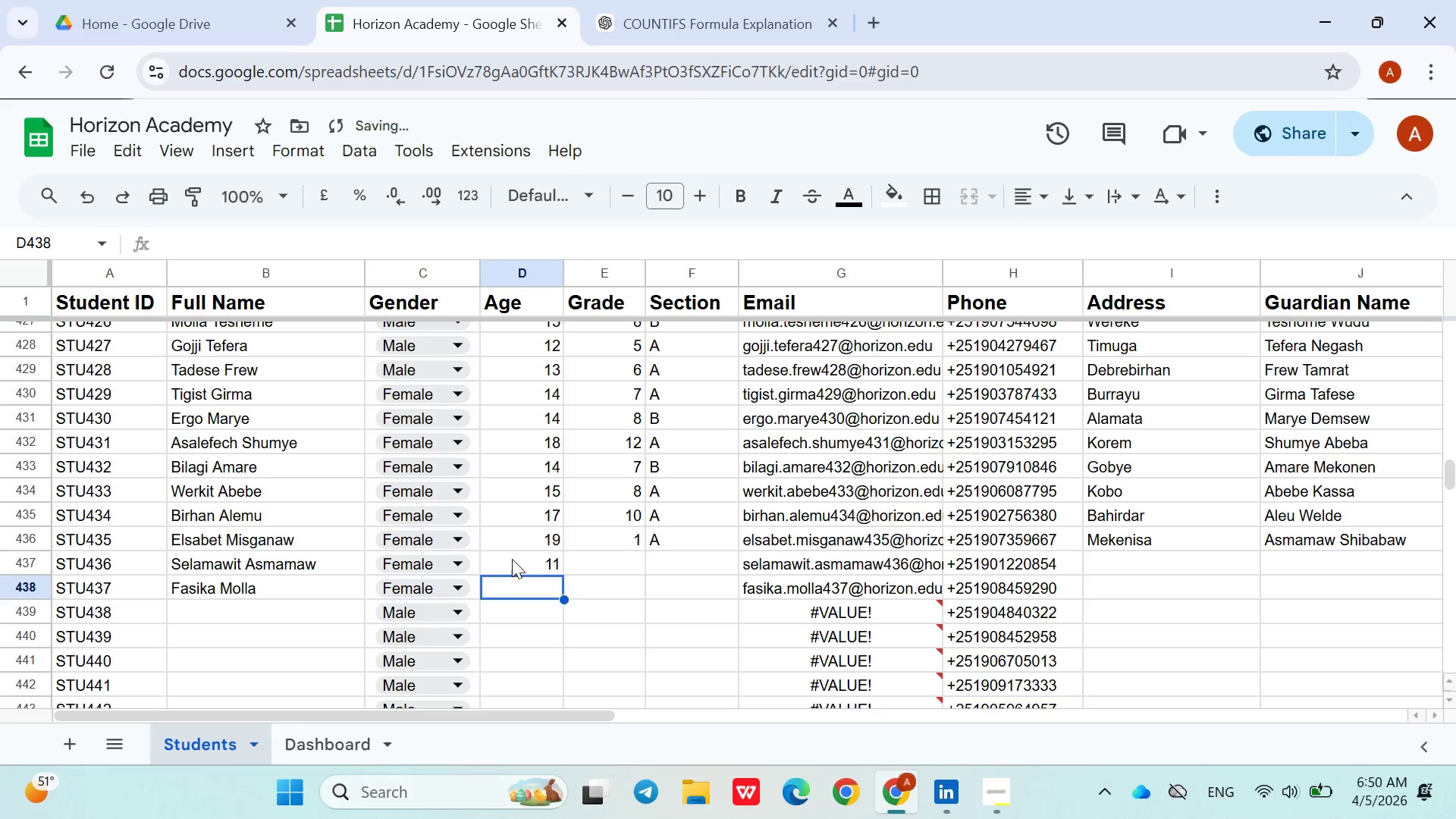 
type(22)
 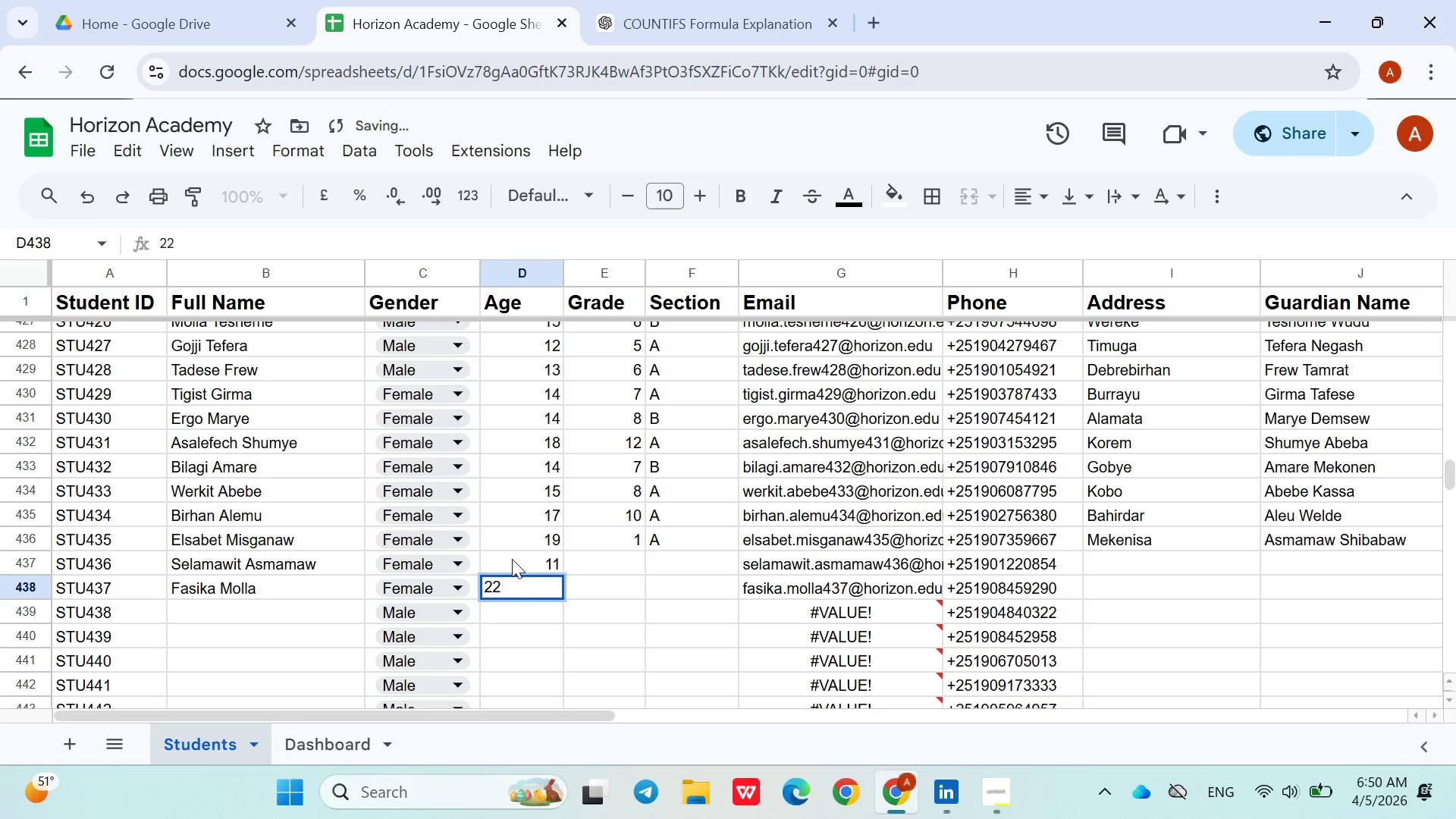 
key(ArrowRight)
 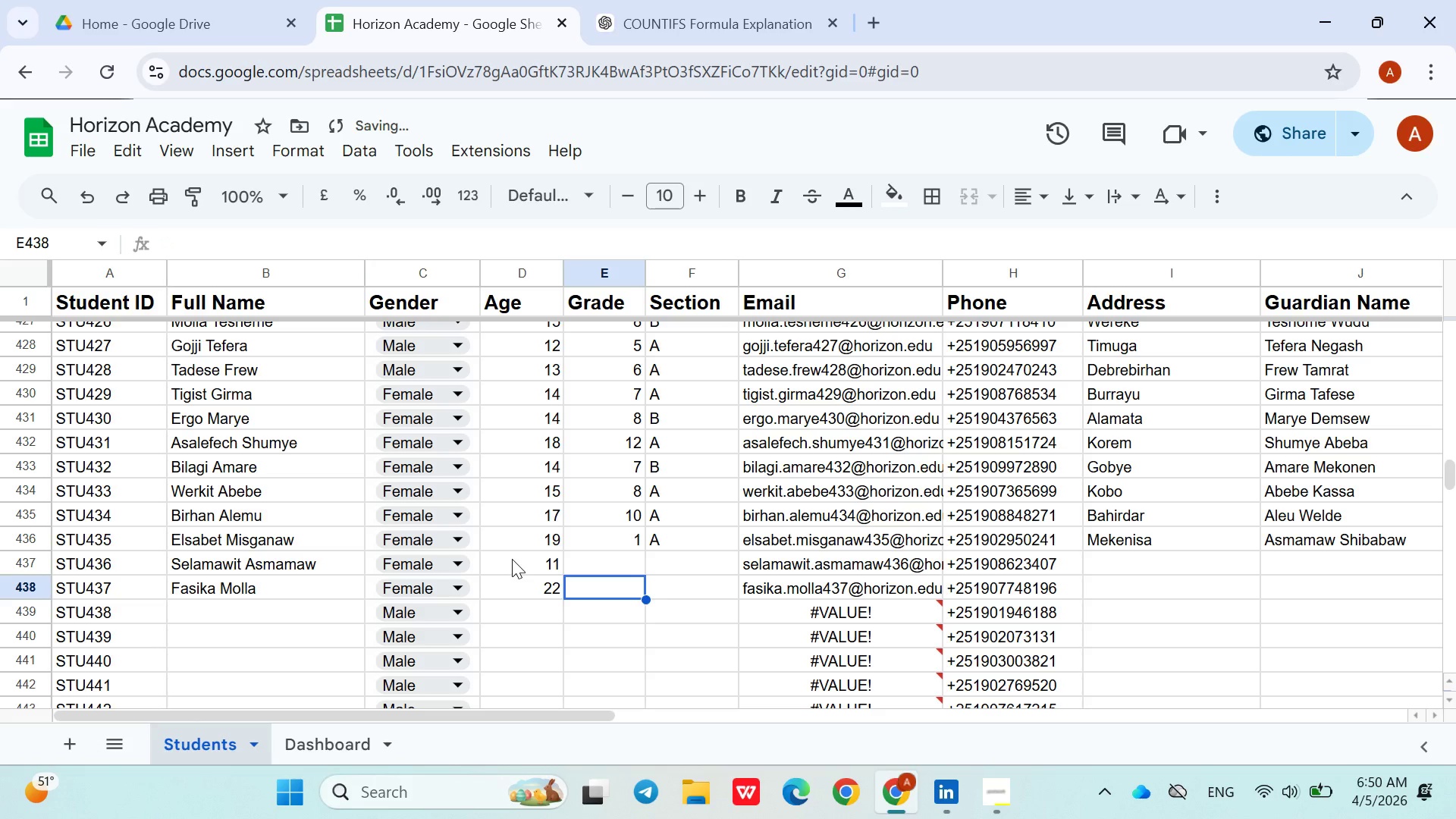 
key(4)
 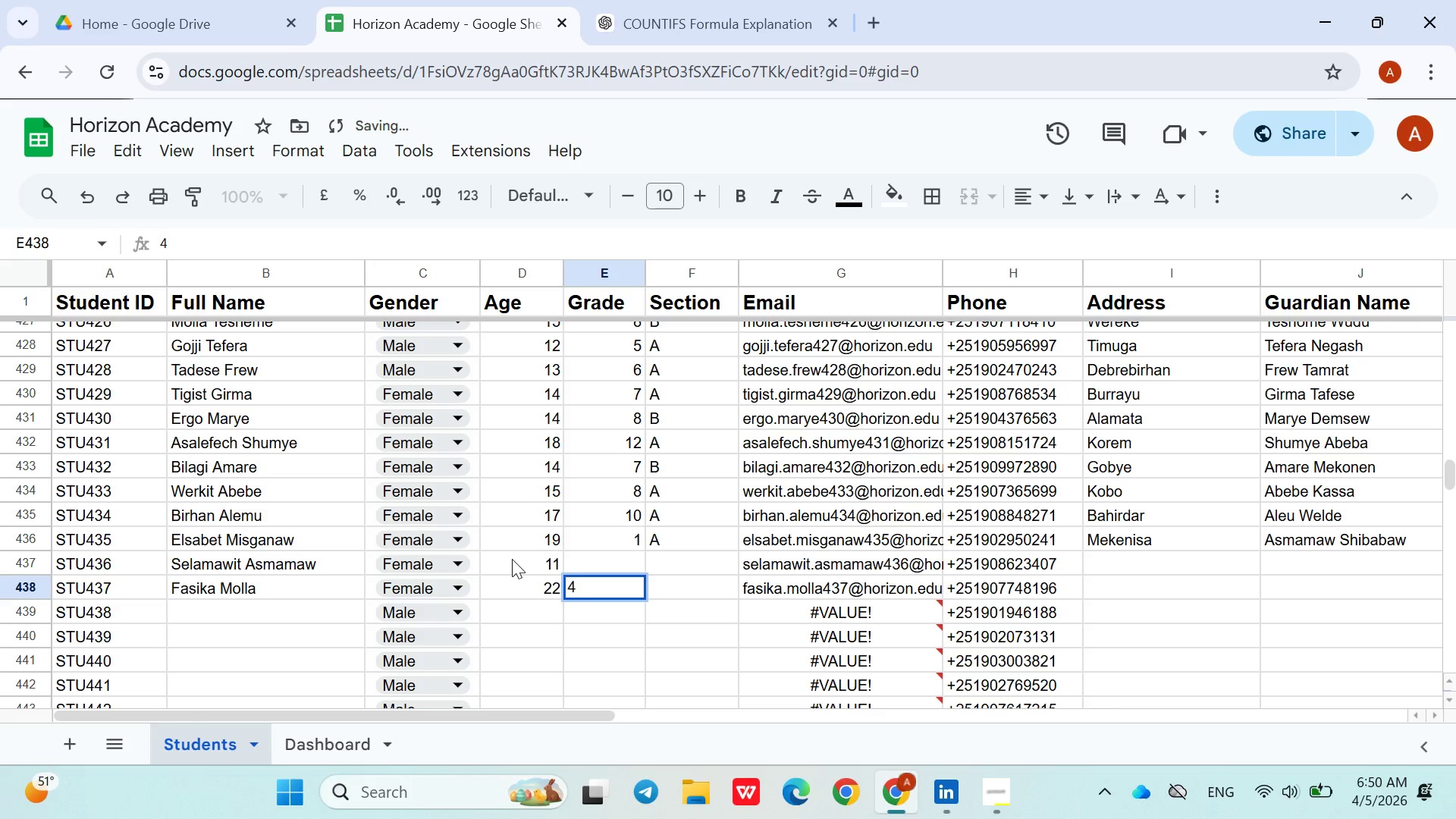 
key(ArrowUp)
 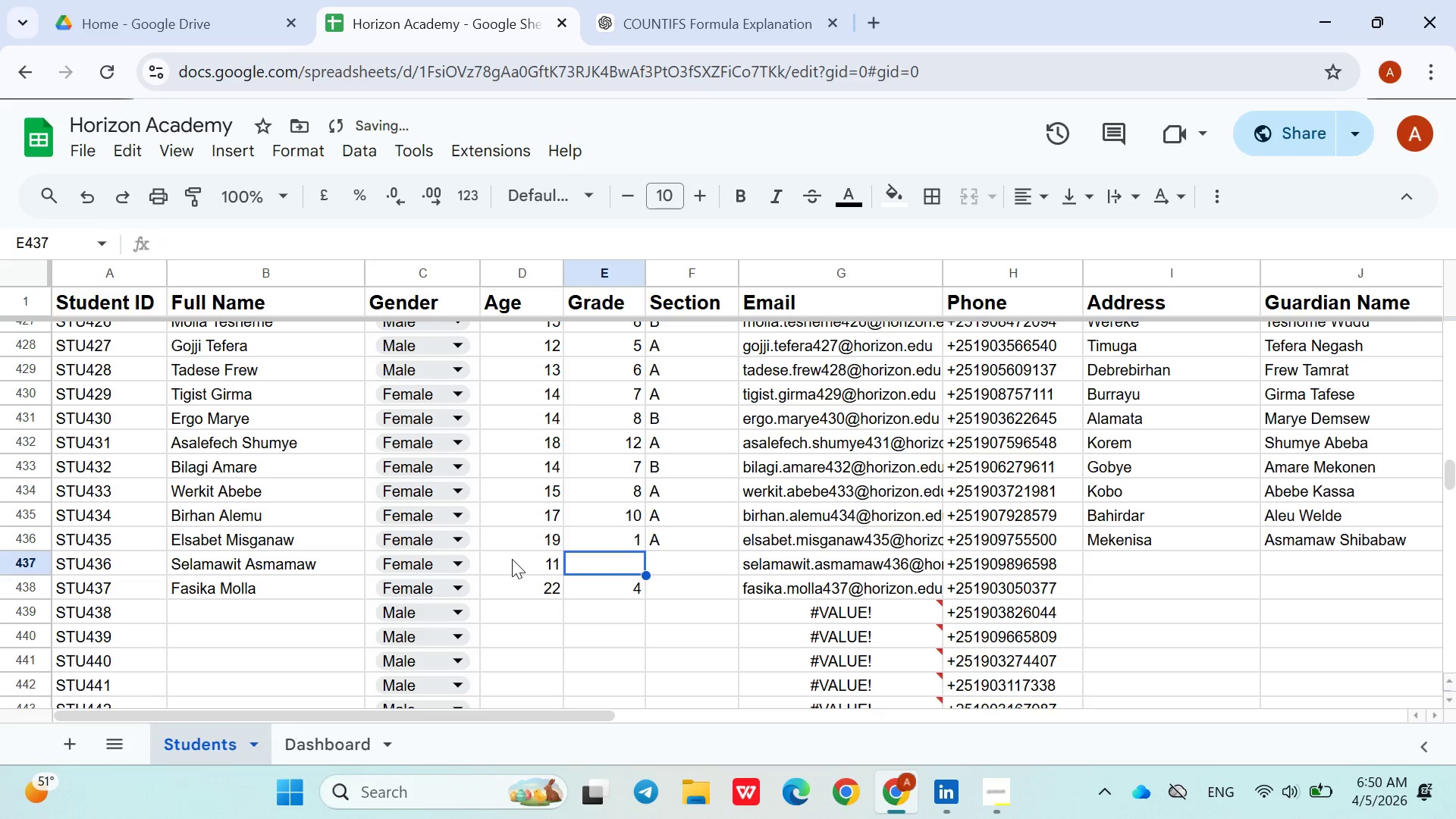 
key(4)
 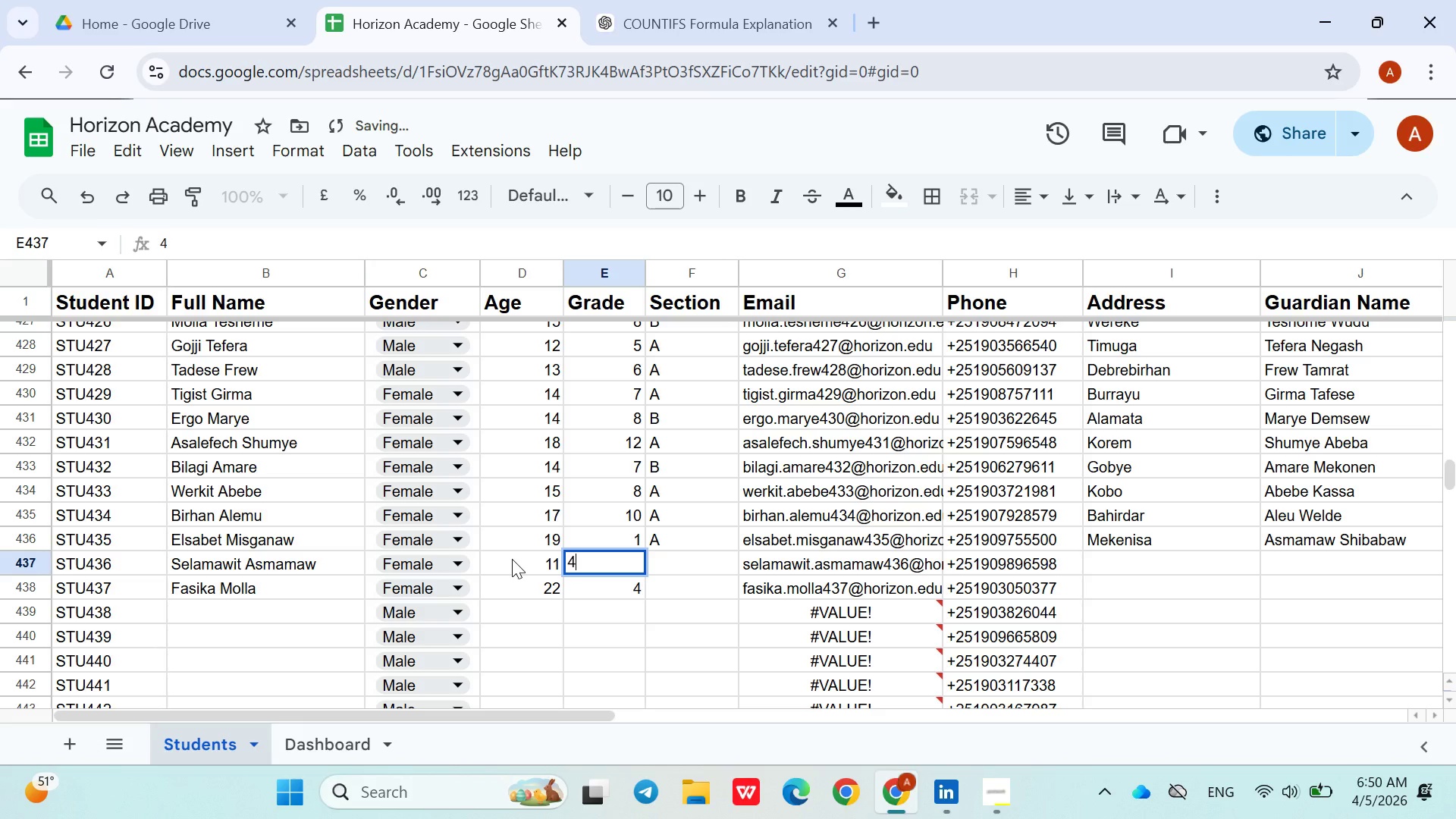 
key(ArrowRight)
 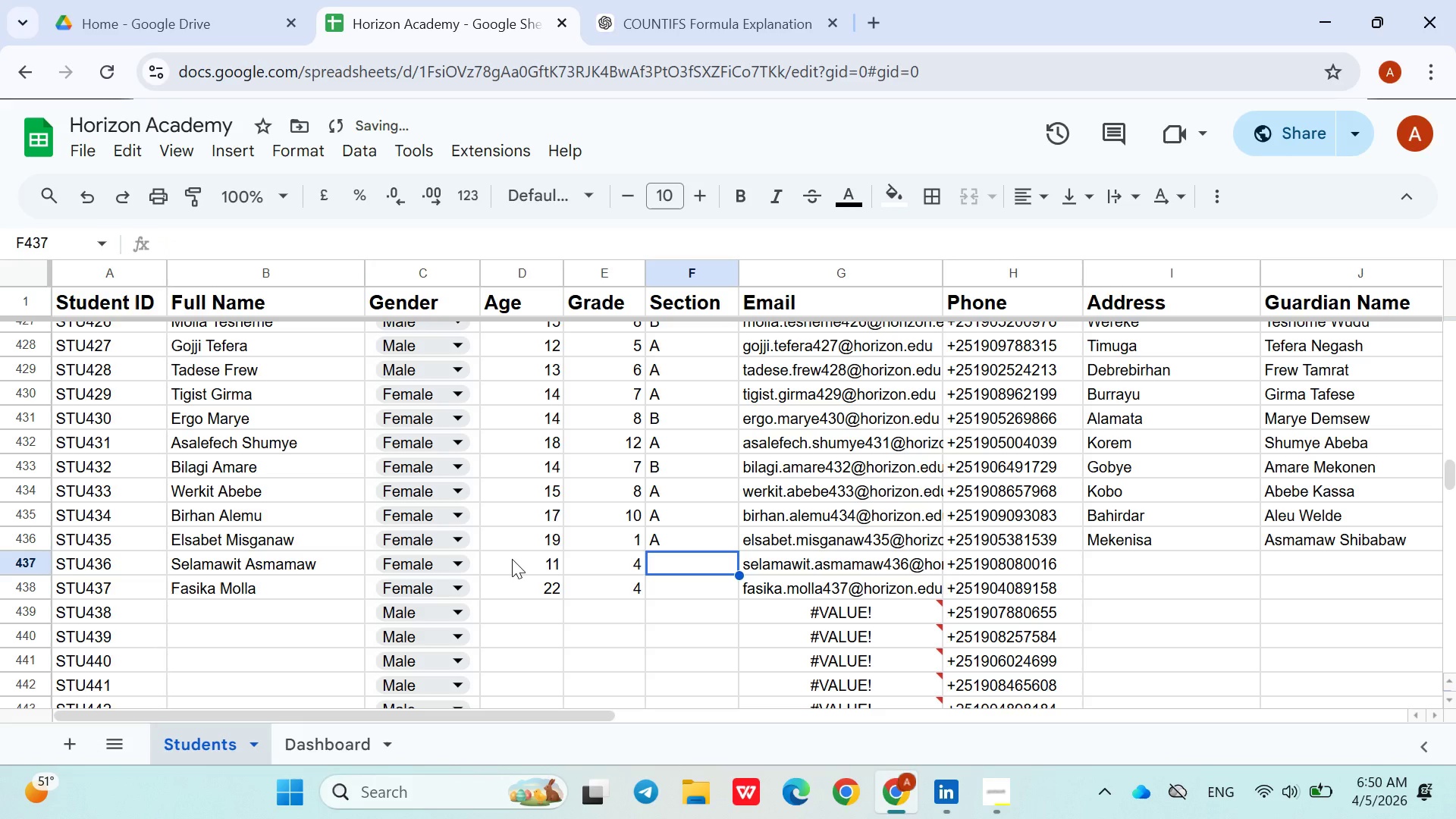 
key(Shift+B)
 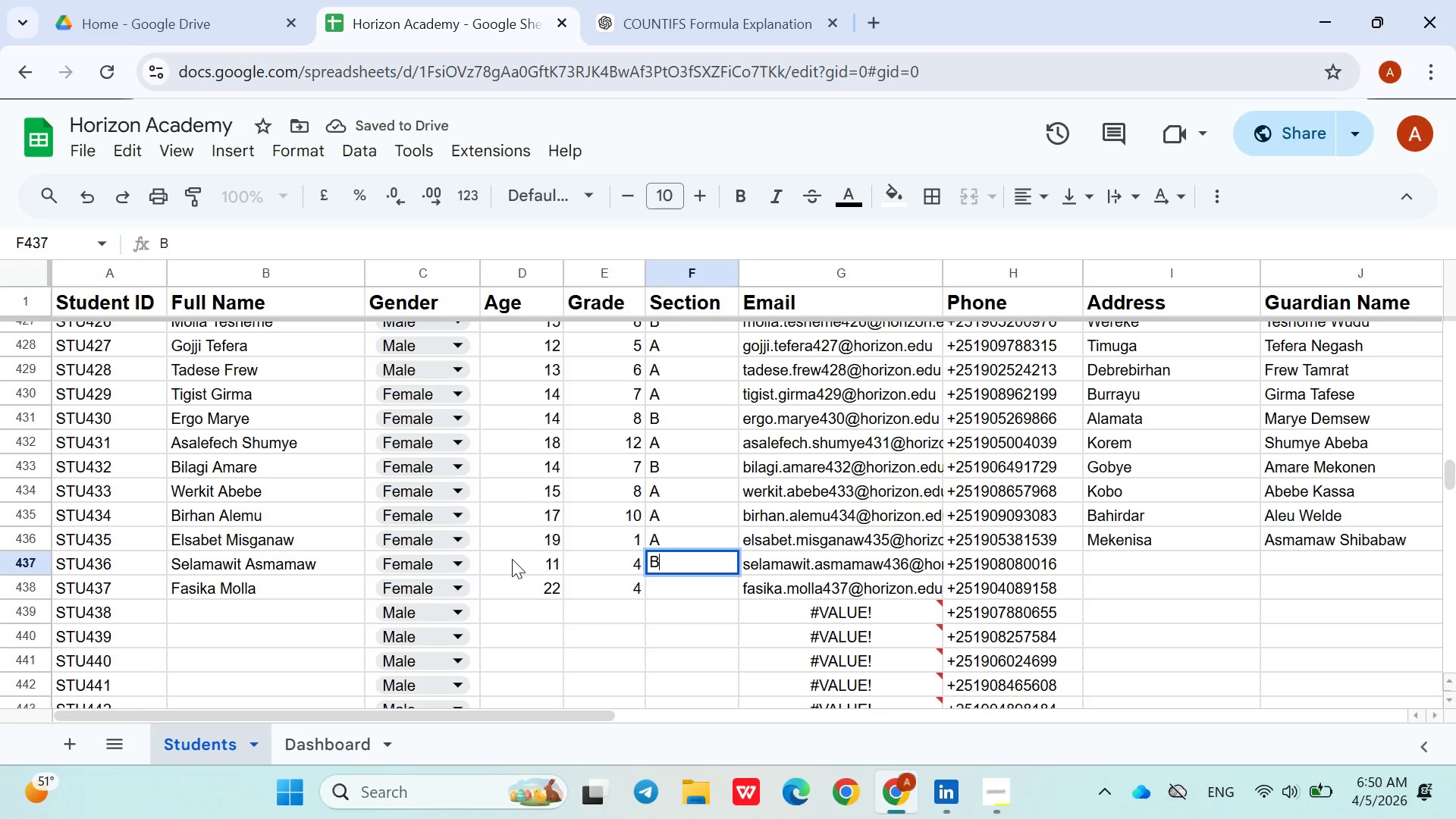 
key(ArrowDown)
 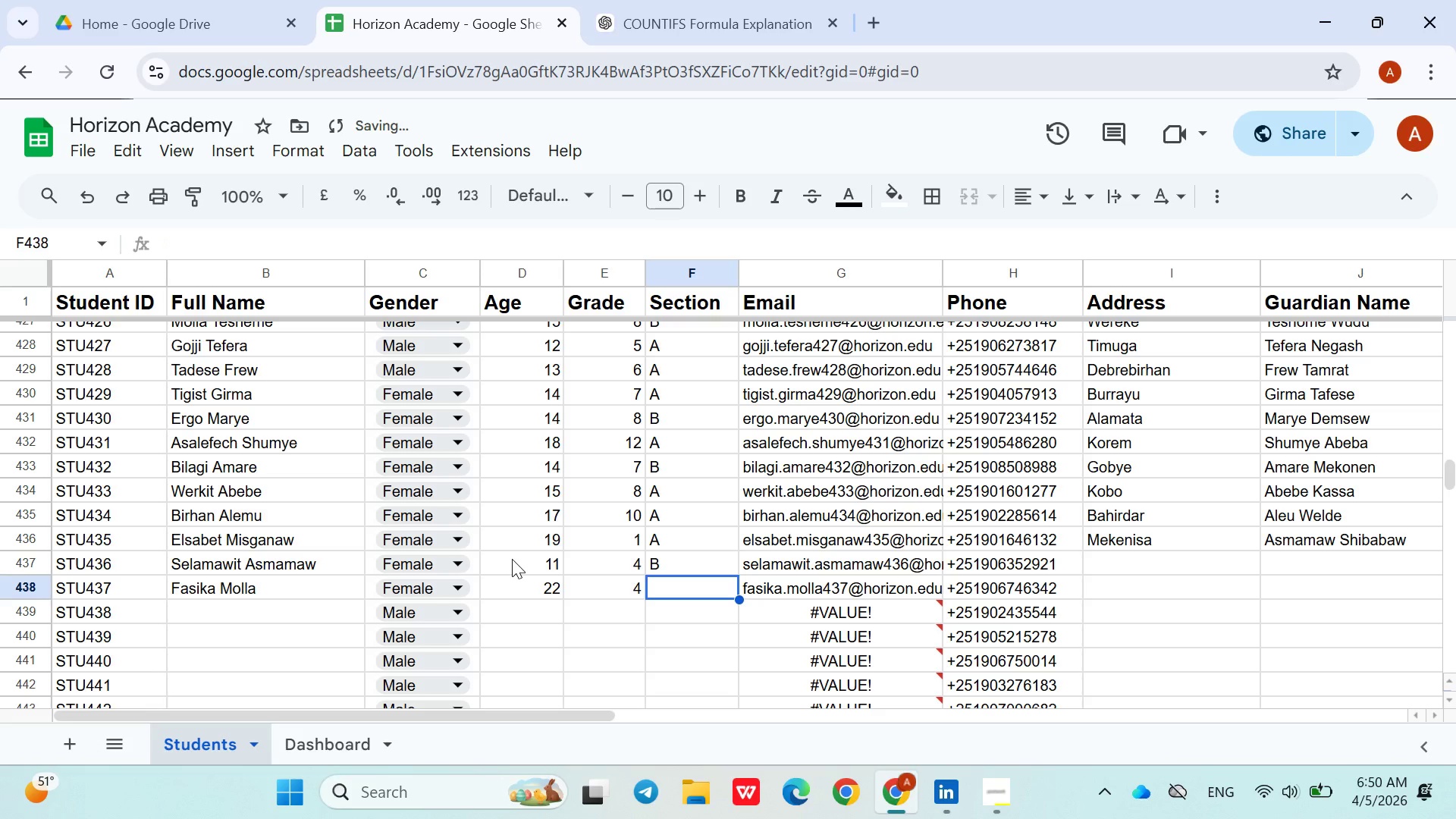 
key(Shift+B)
 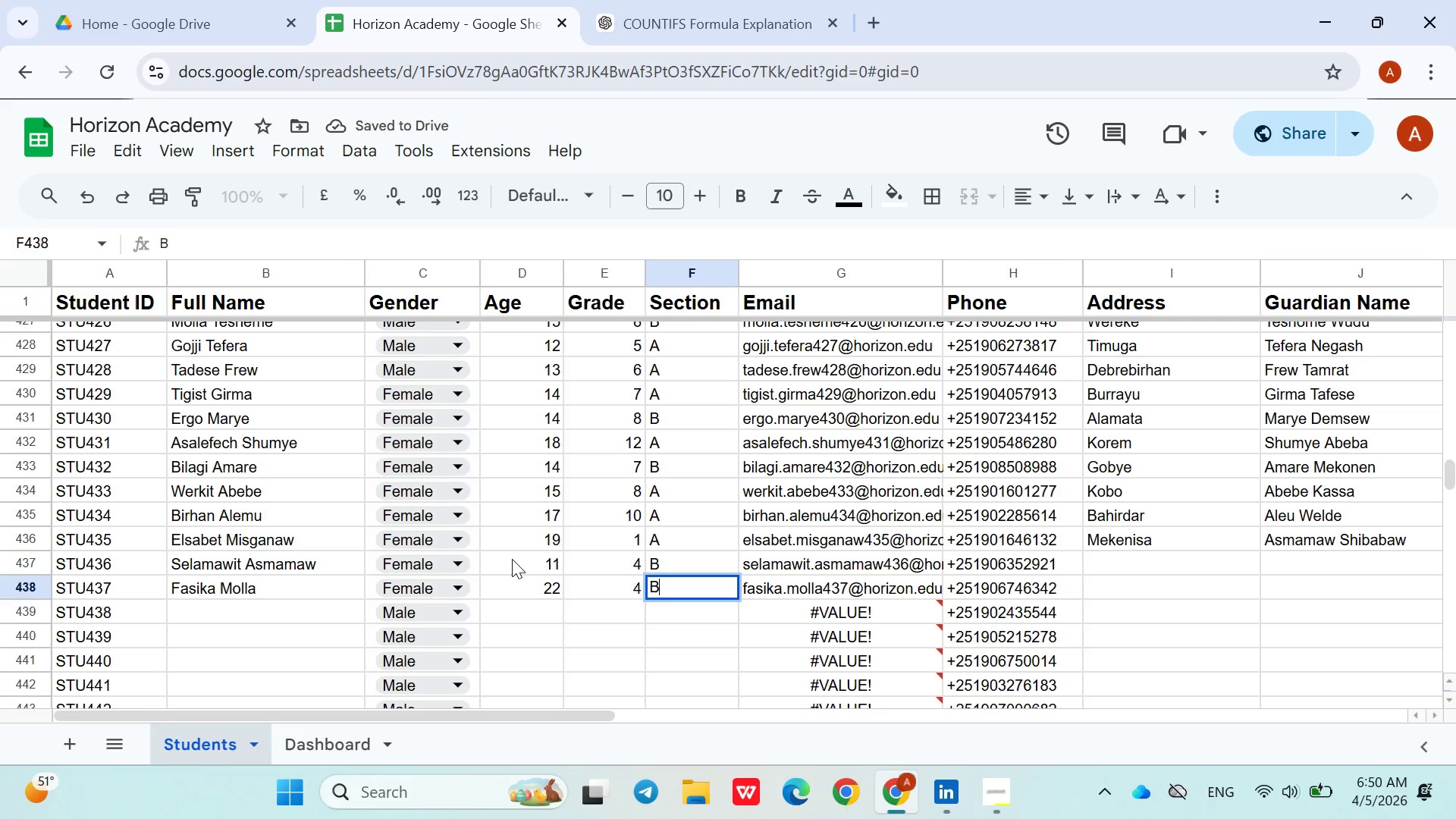 
key(ArrowRight)
 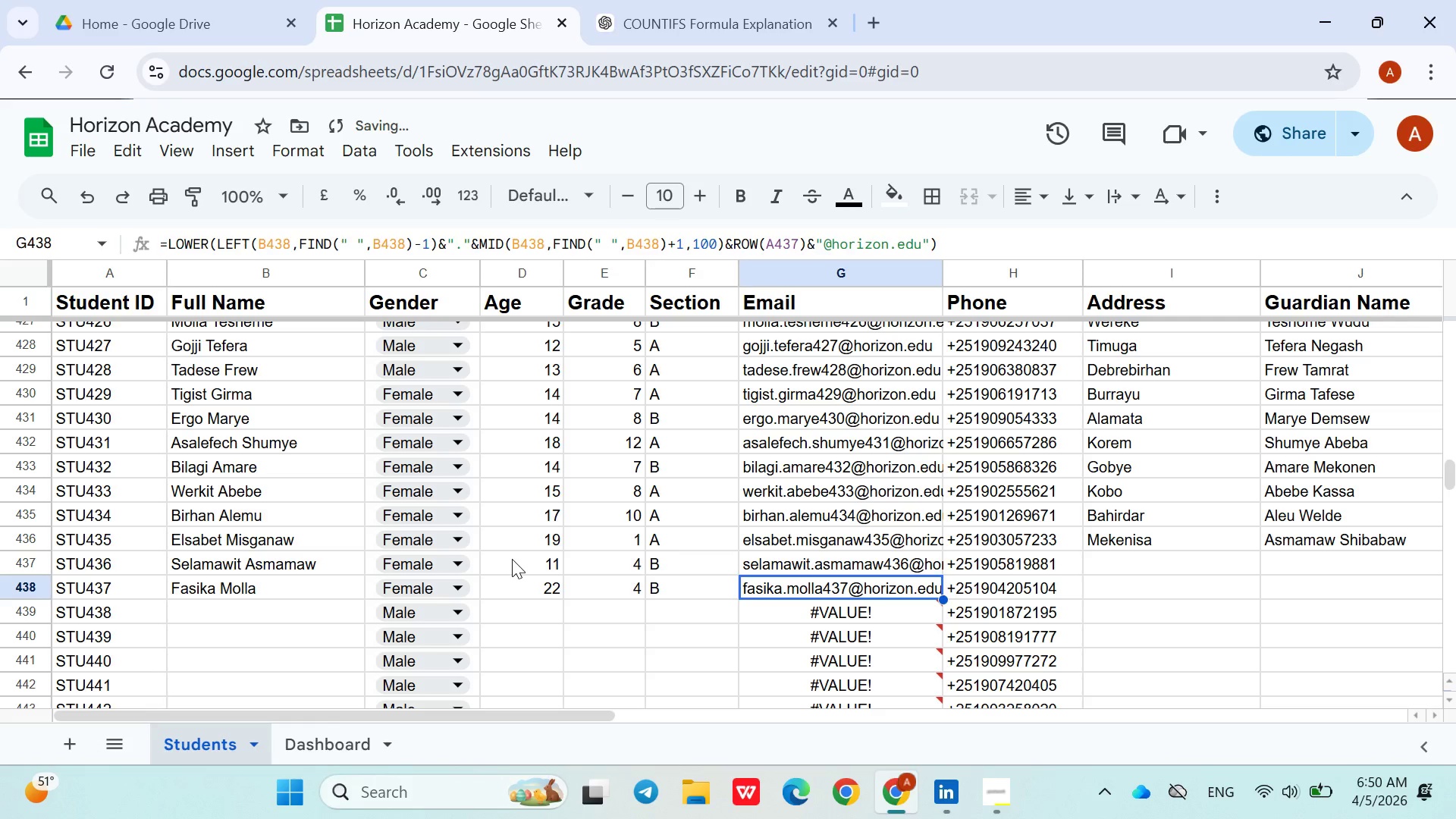 
key(ArrowRight)
 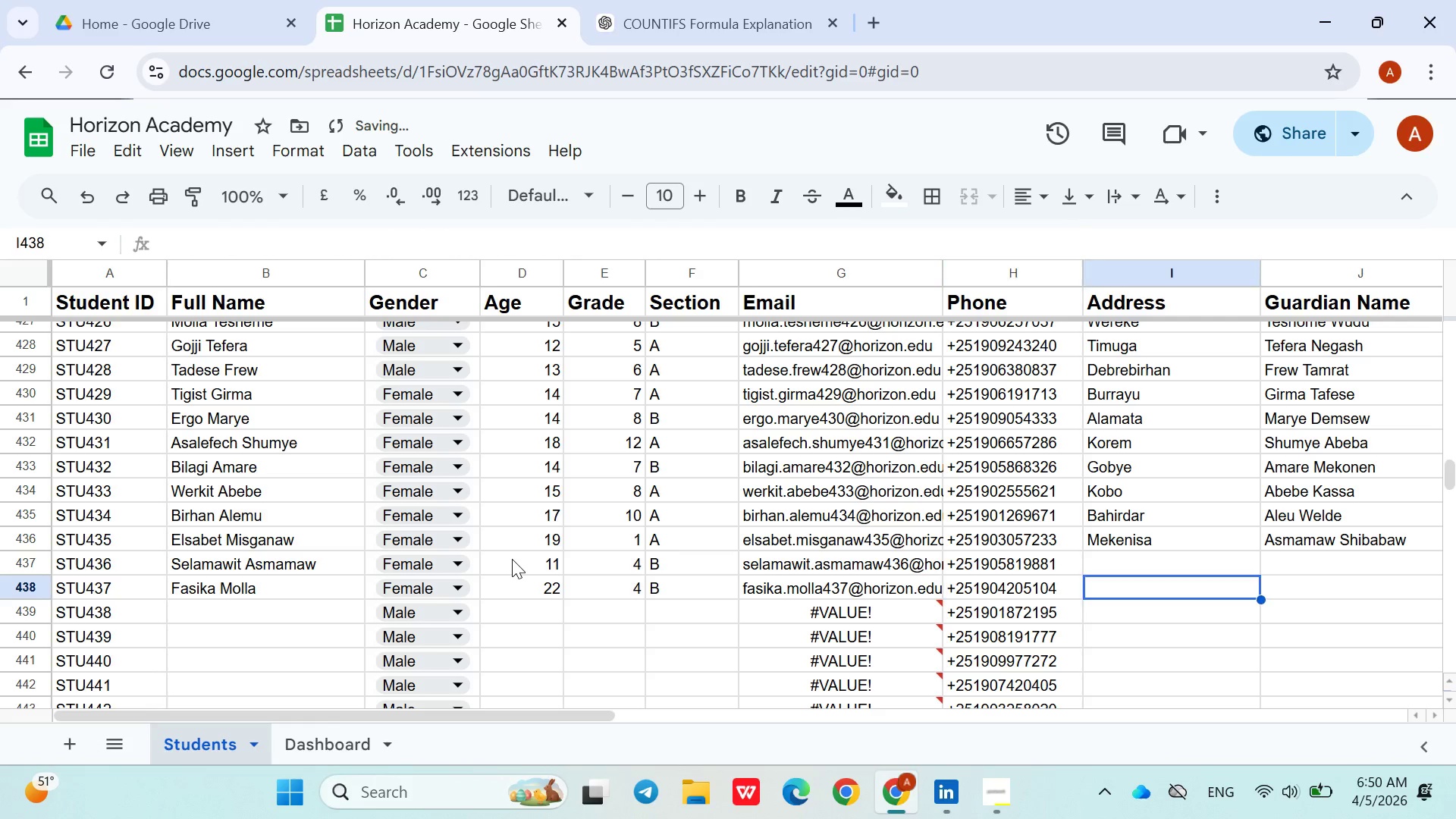 
key(ArrowRight)
 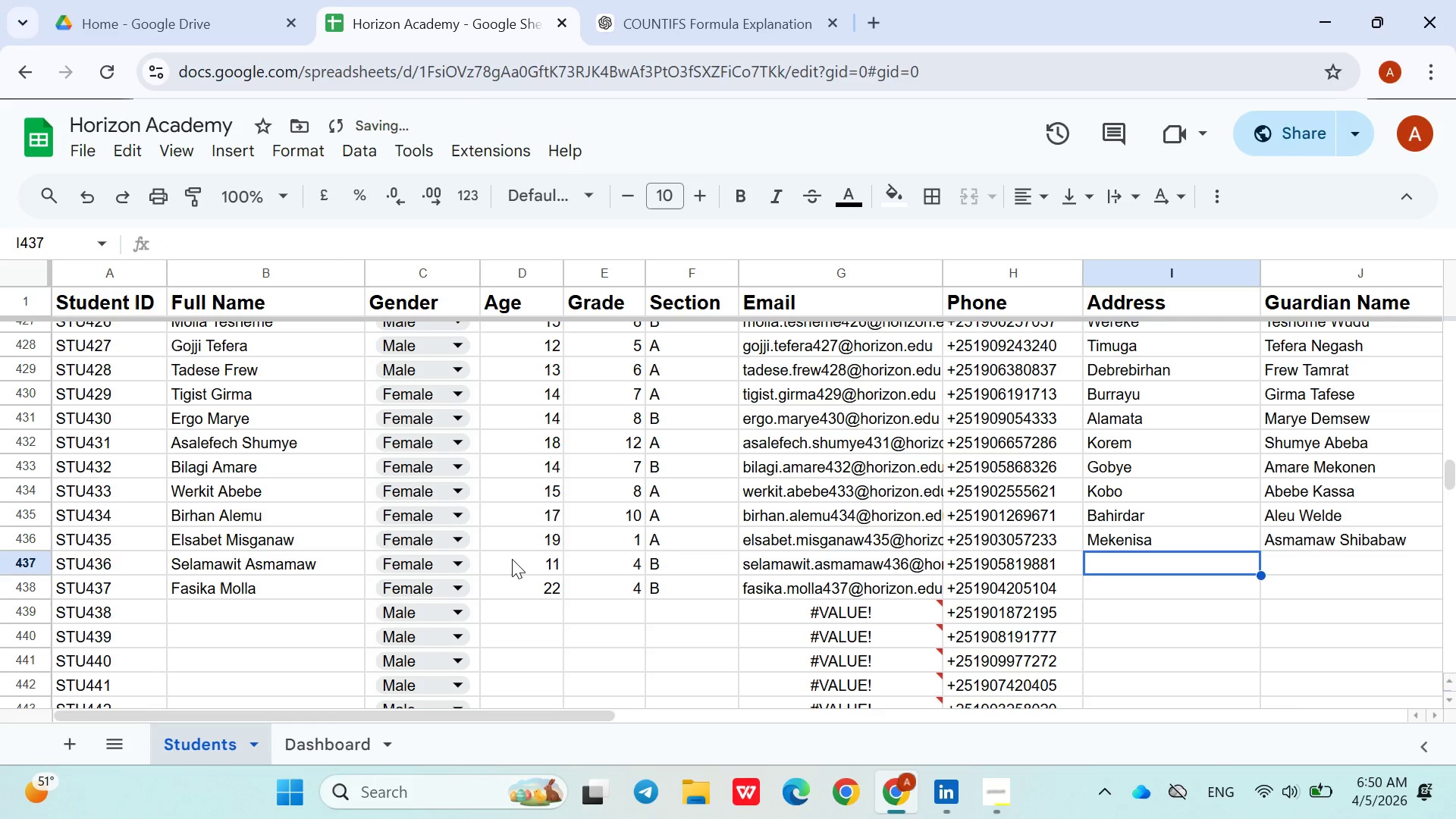 
key(ArrowUp)
 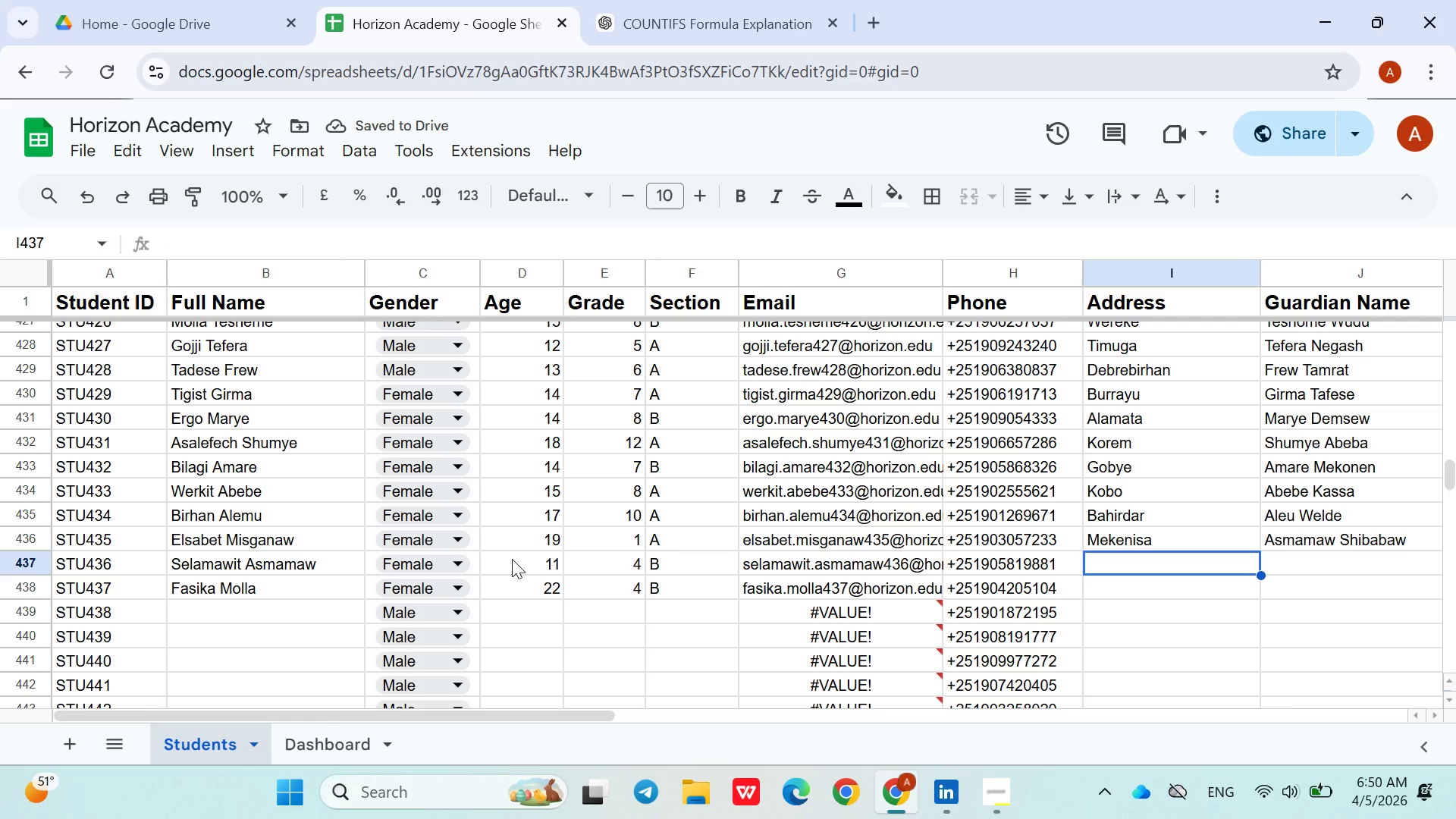 
type(kob)
 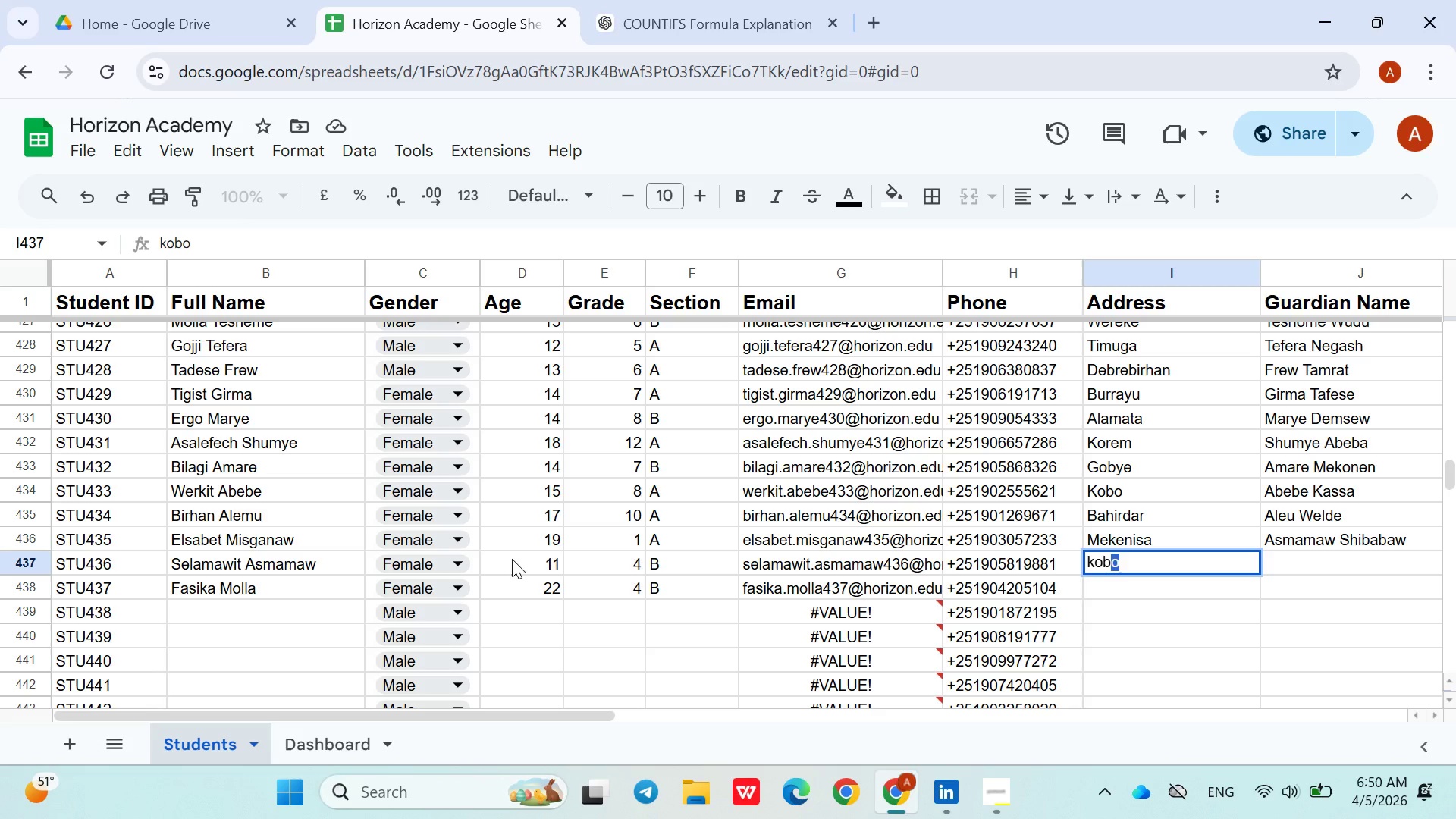 
key(ArrowDown)
 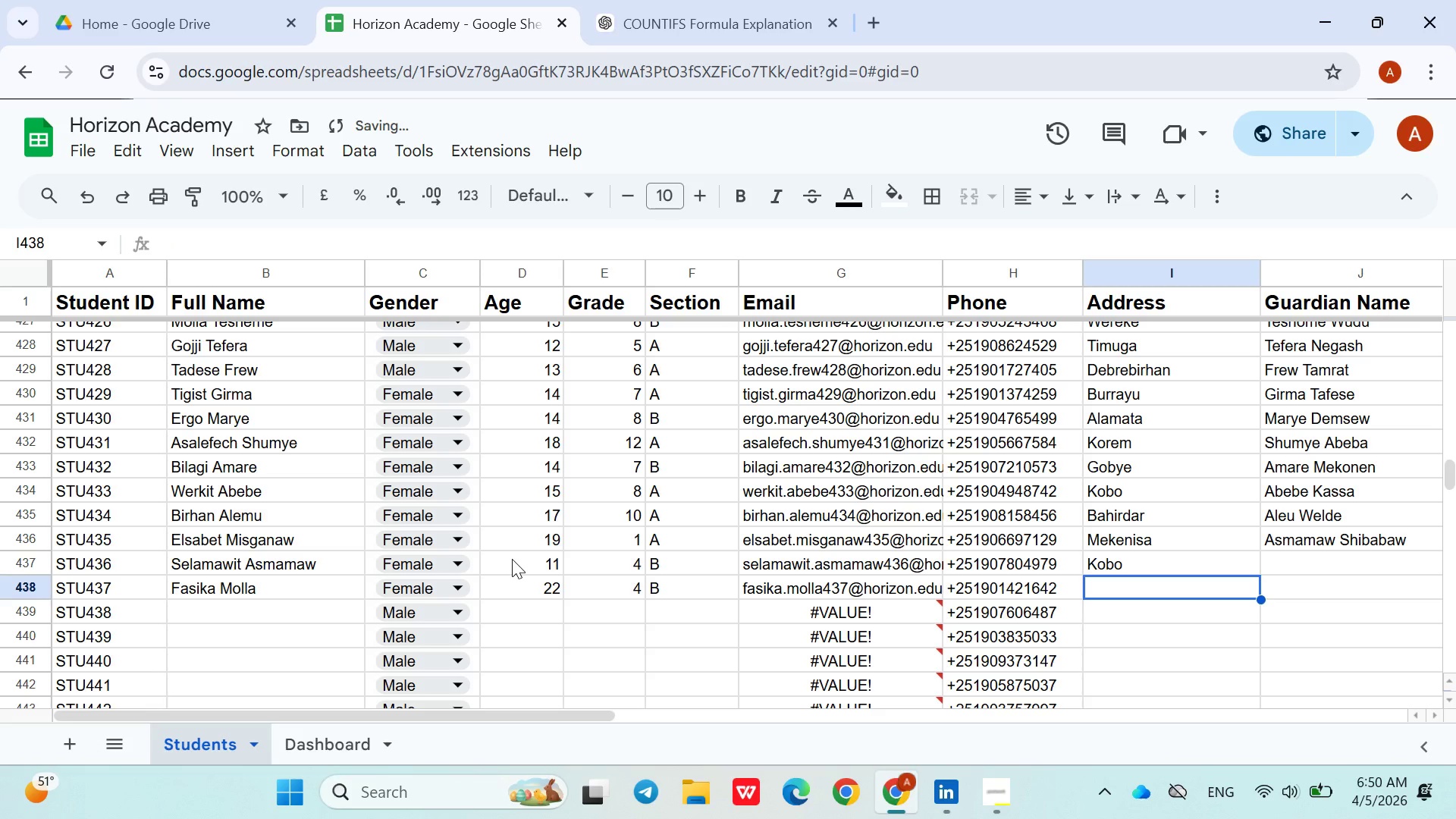 
type(gob)
 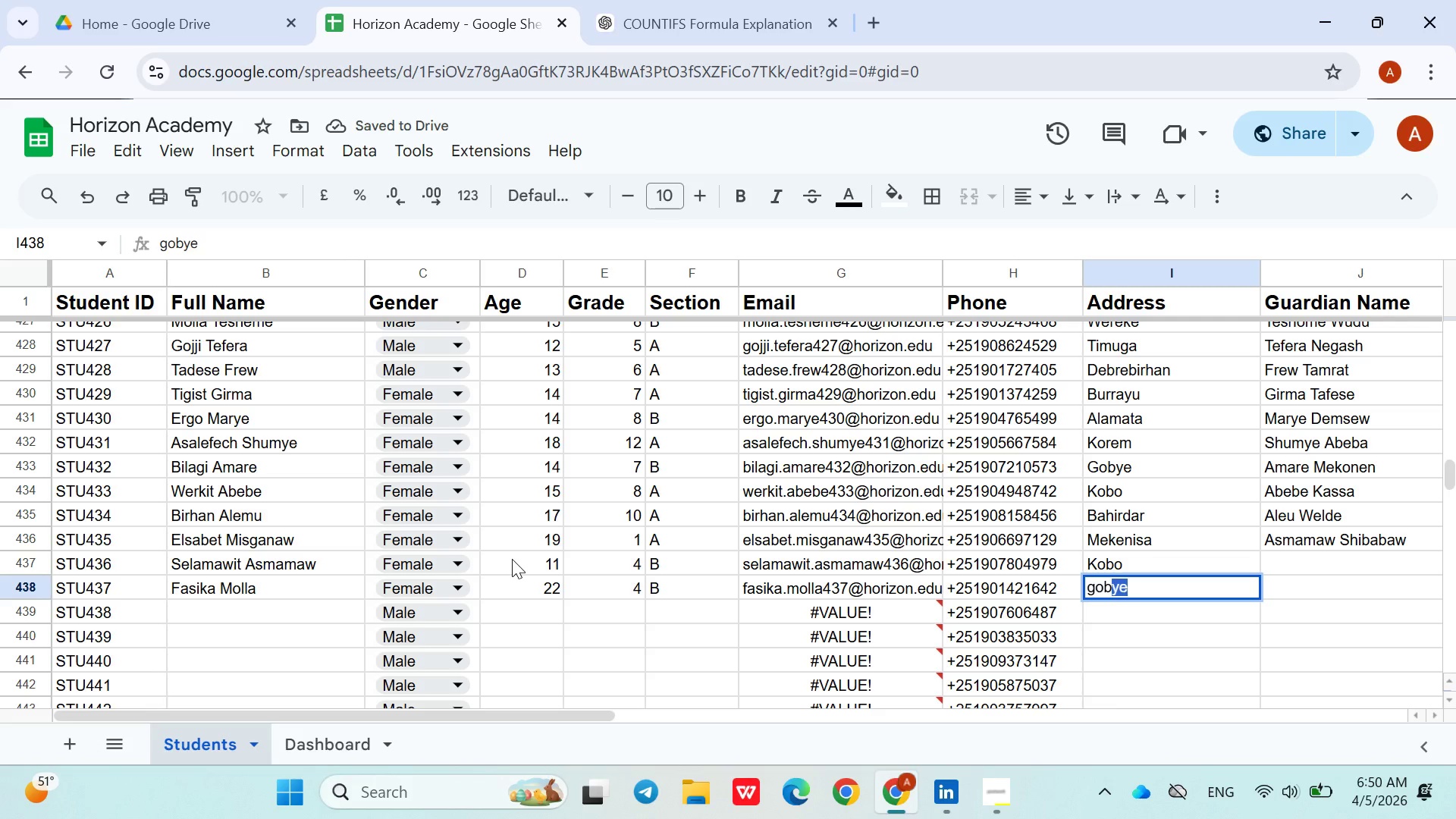 
key(ArrowRight)
 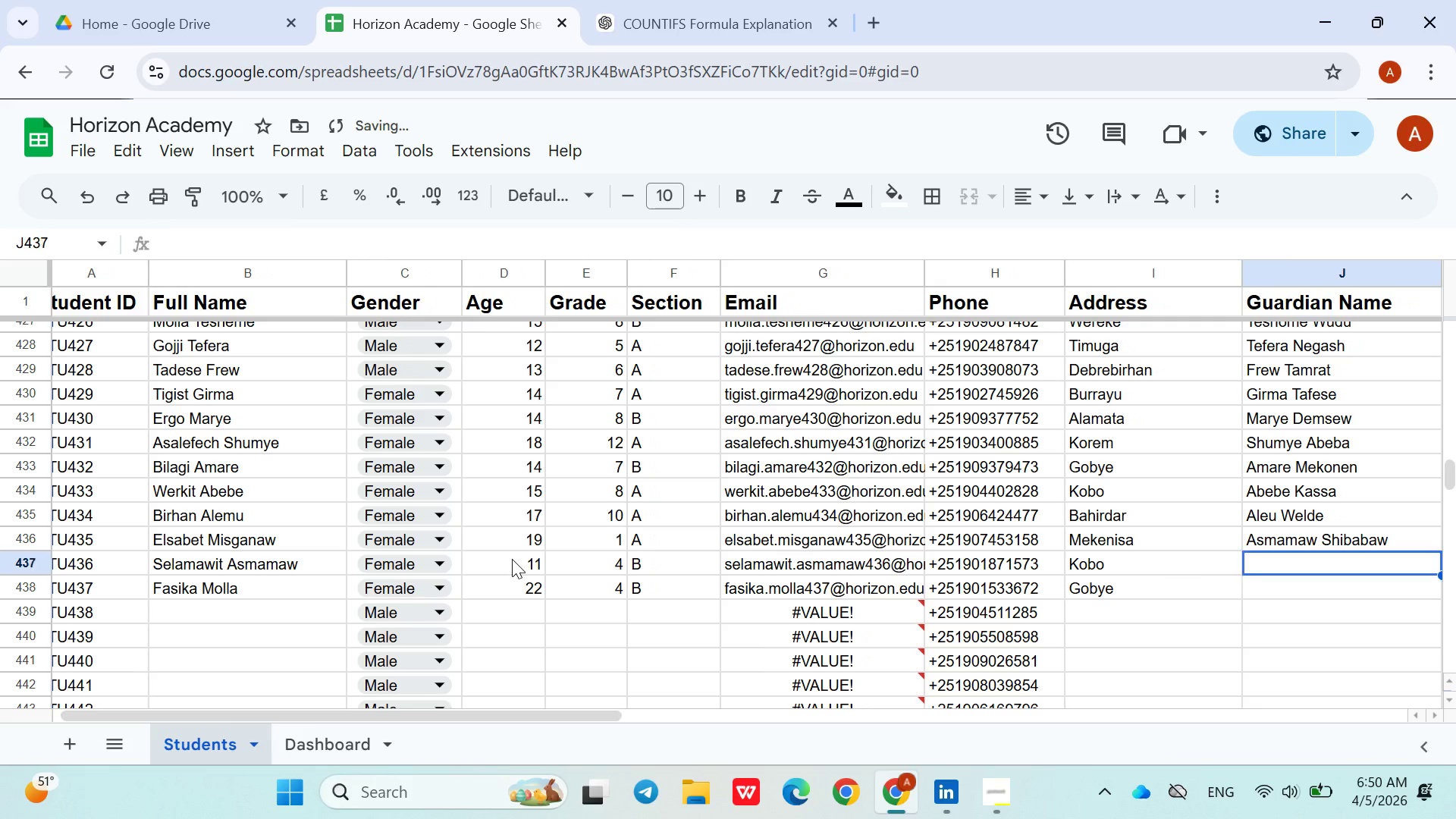 
key(ArrowUp)
 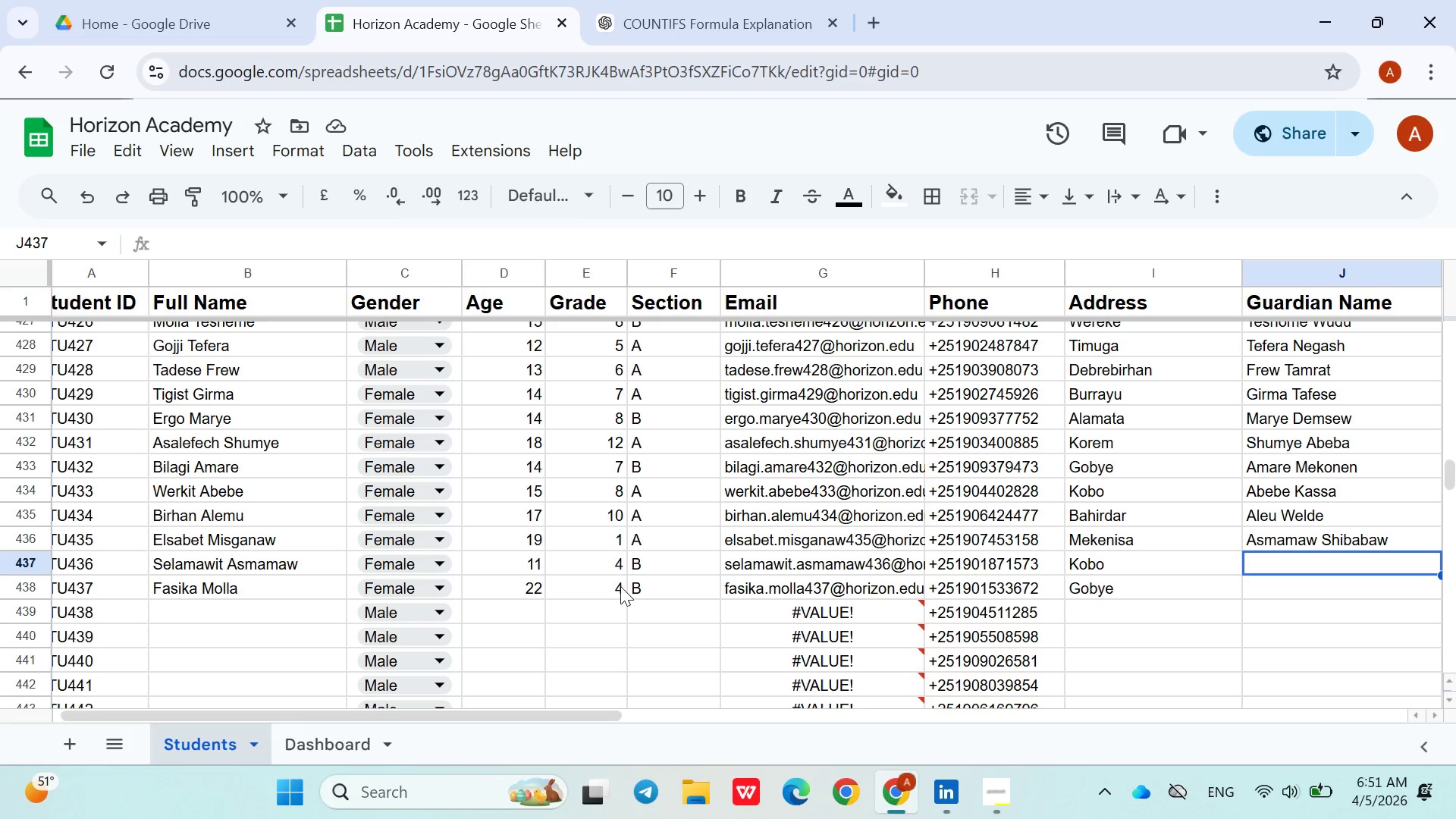 
wait(58.28)
 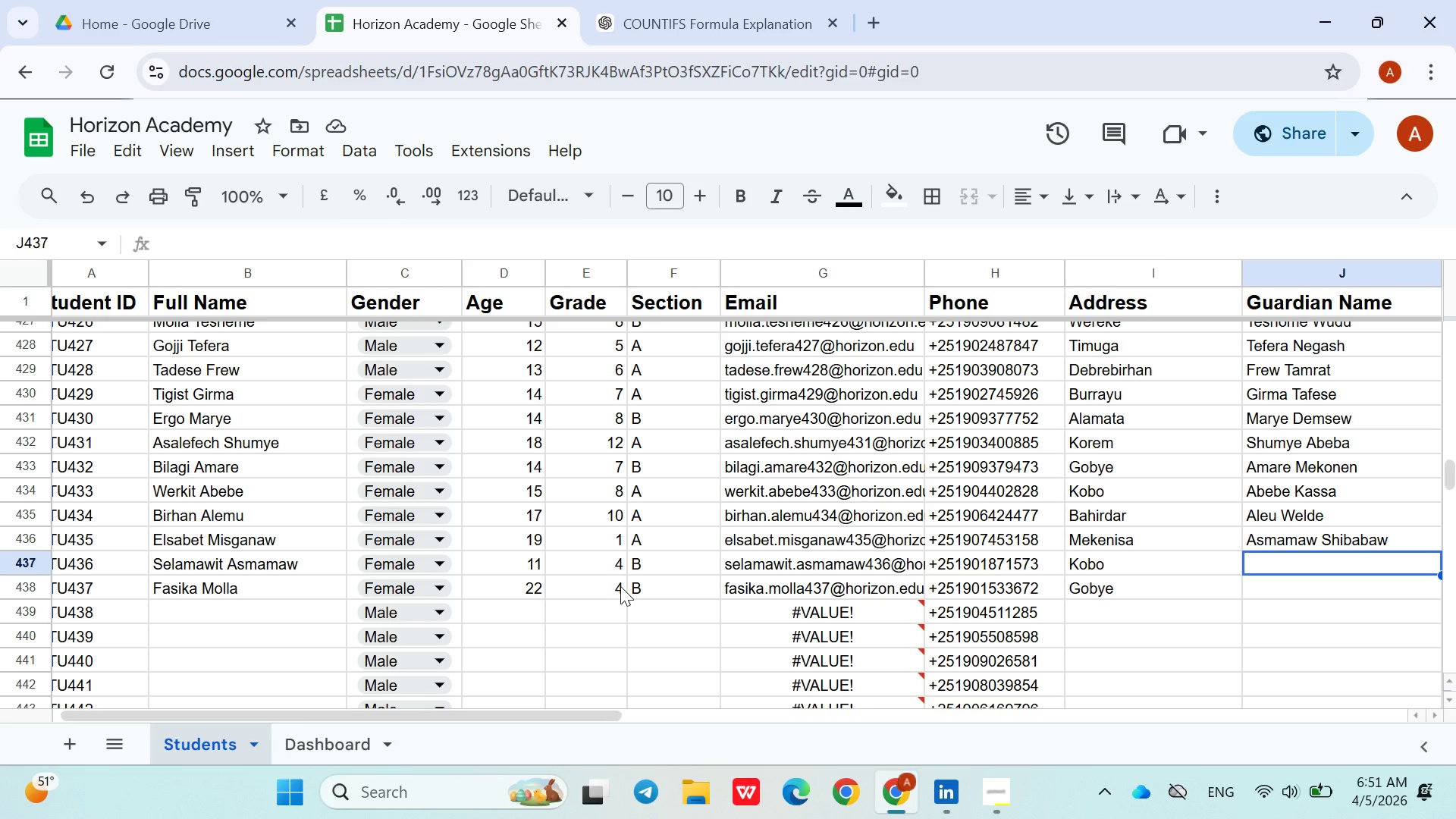 
type(Maritu Molla)
 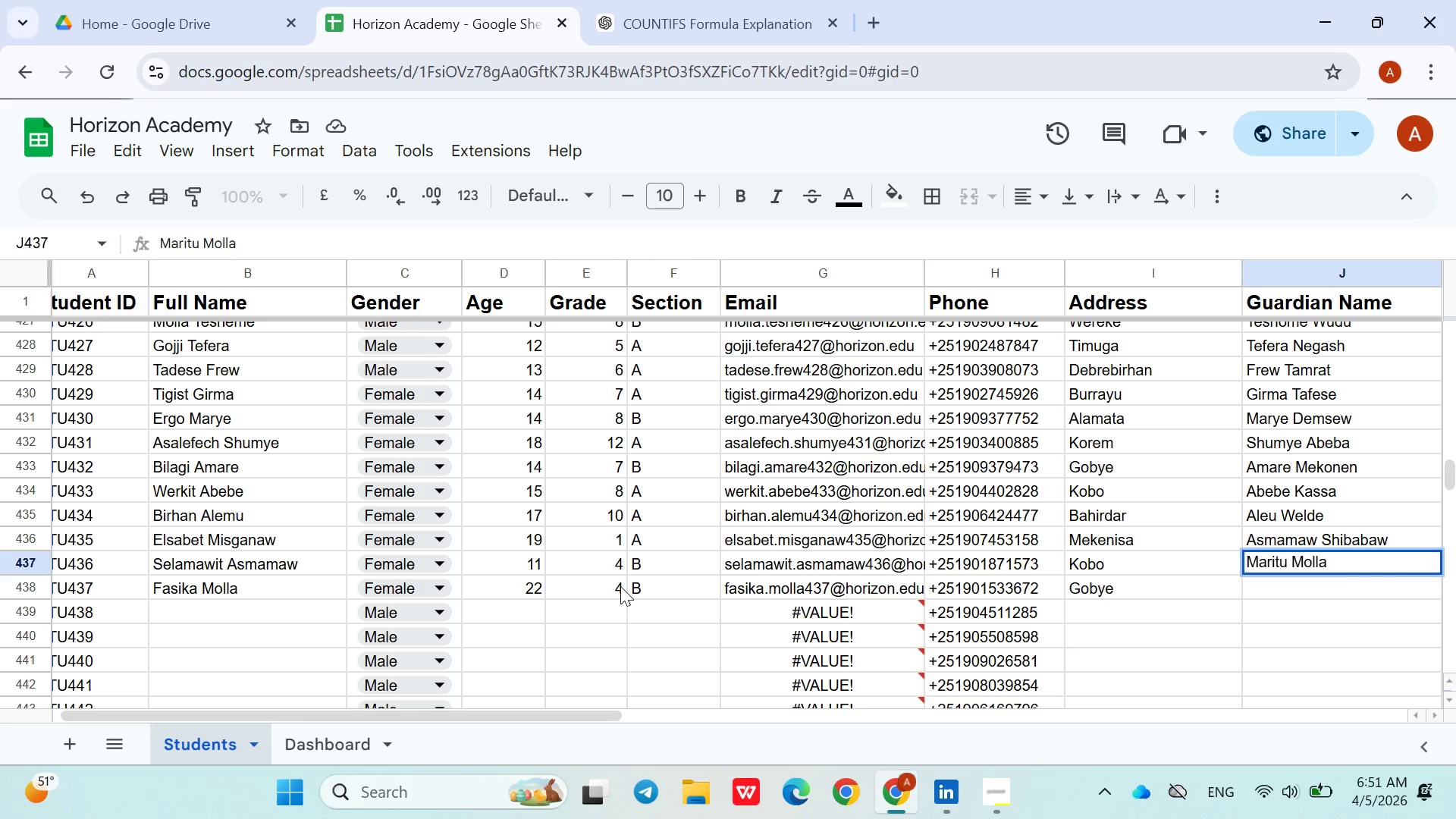 
key(ArrowDown)
 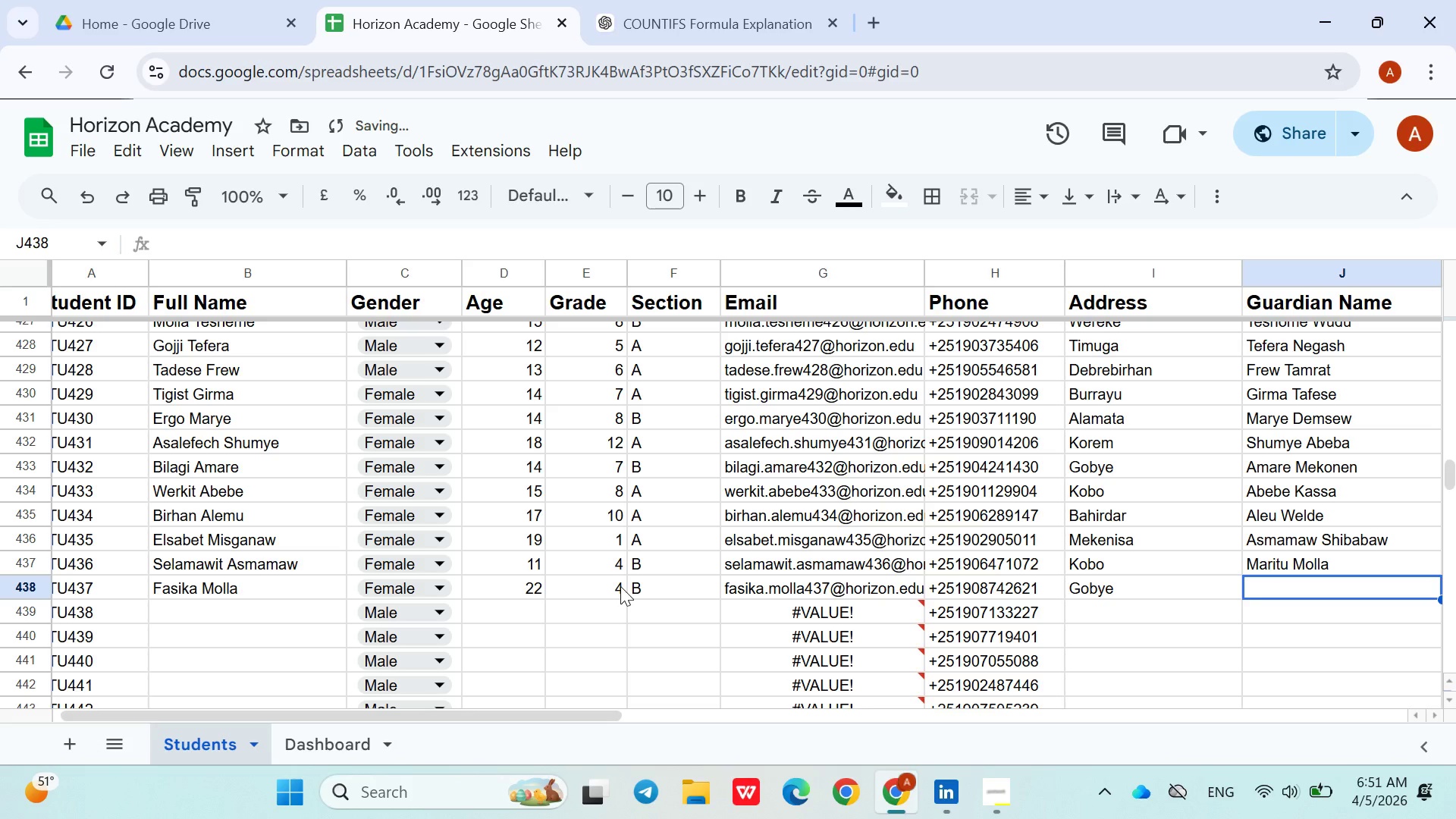 
type(Molla Shumye)
 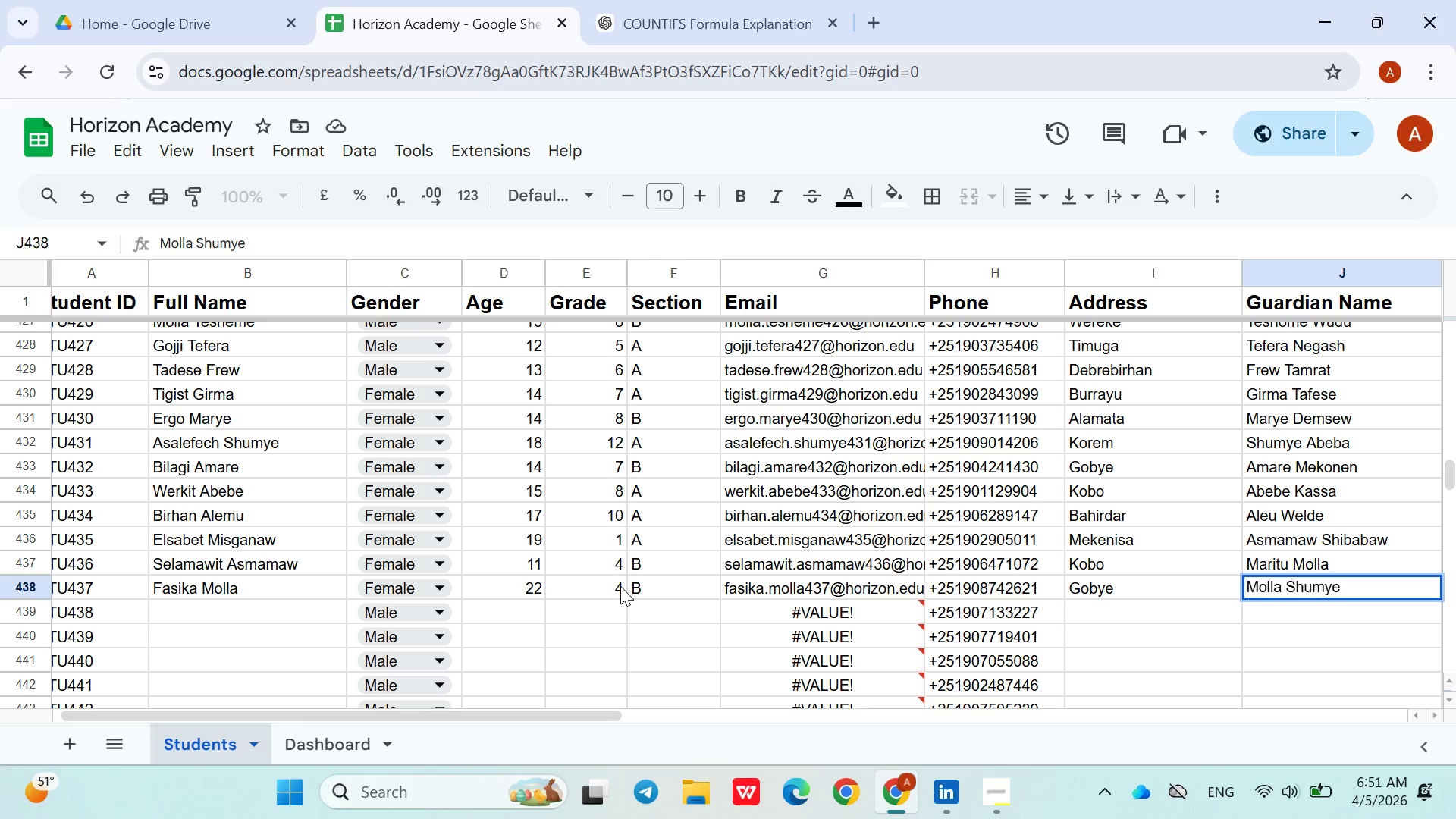 
key(ArrowDown)
 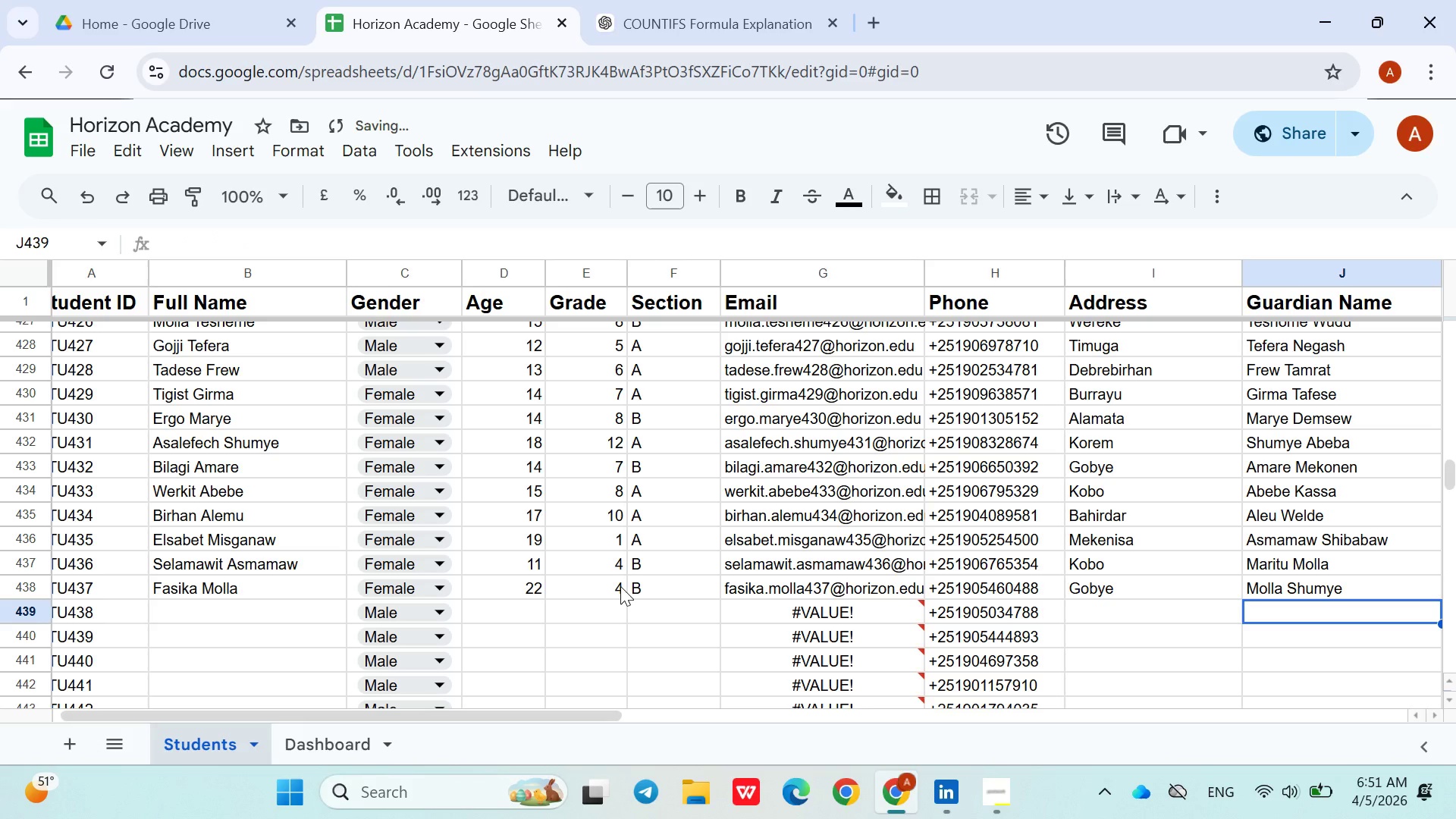 
hold_key(key=ArrowLeft, duration=0.98)
 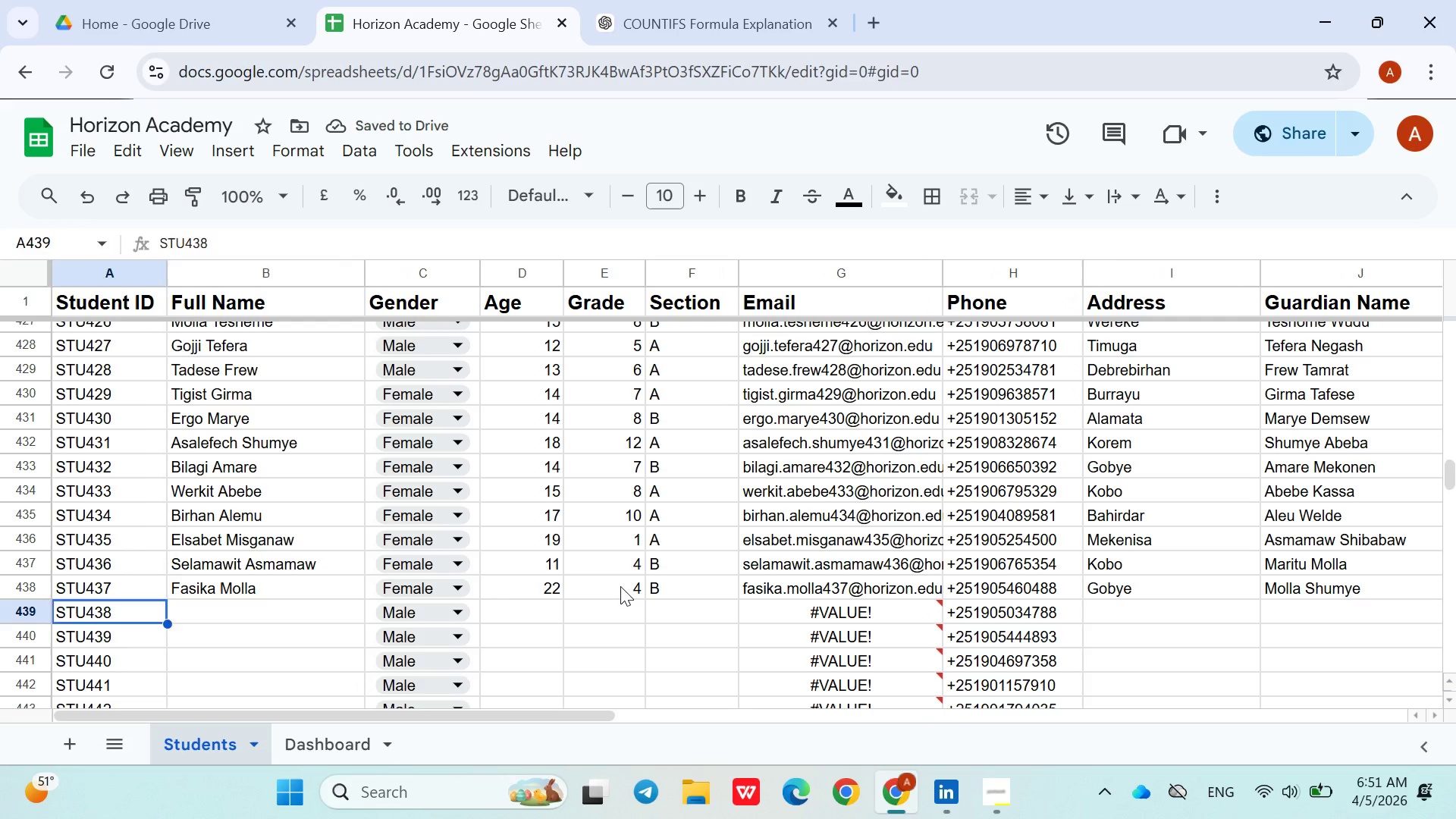 
key(ArrowRight)
 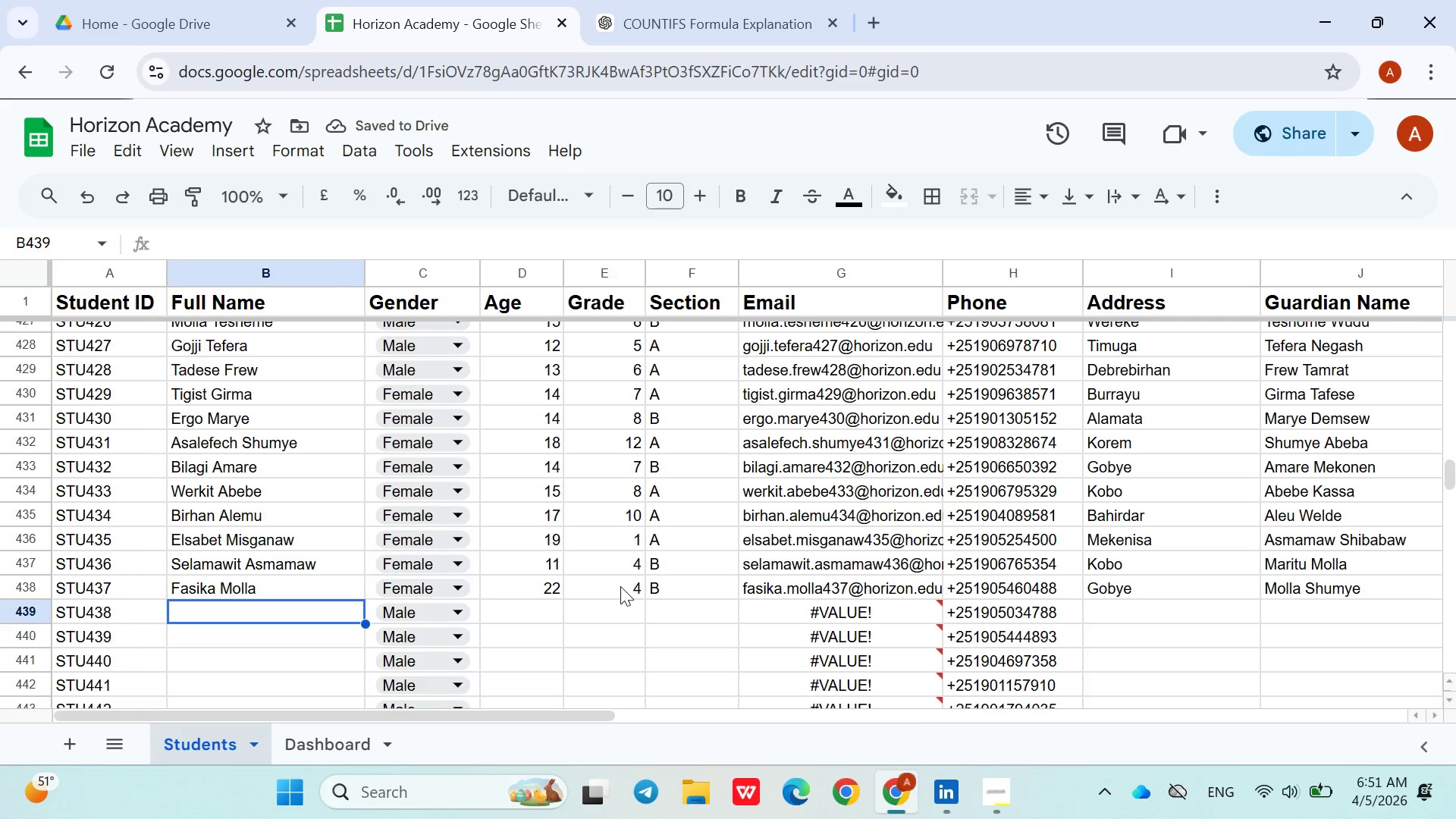 
type(Ararsa Gobie)
 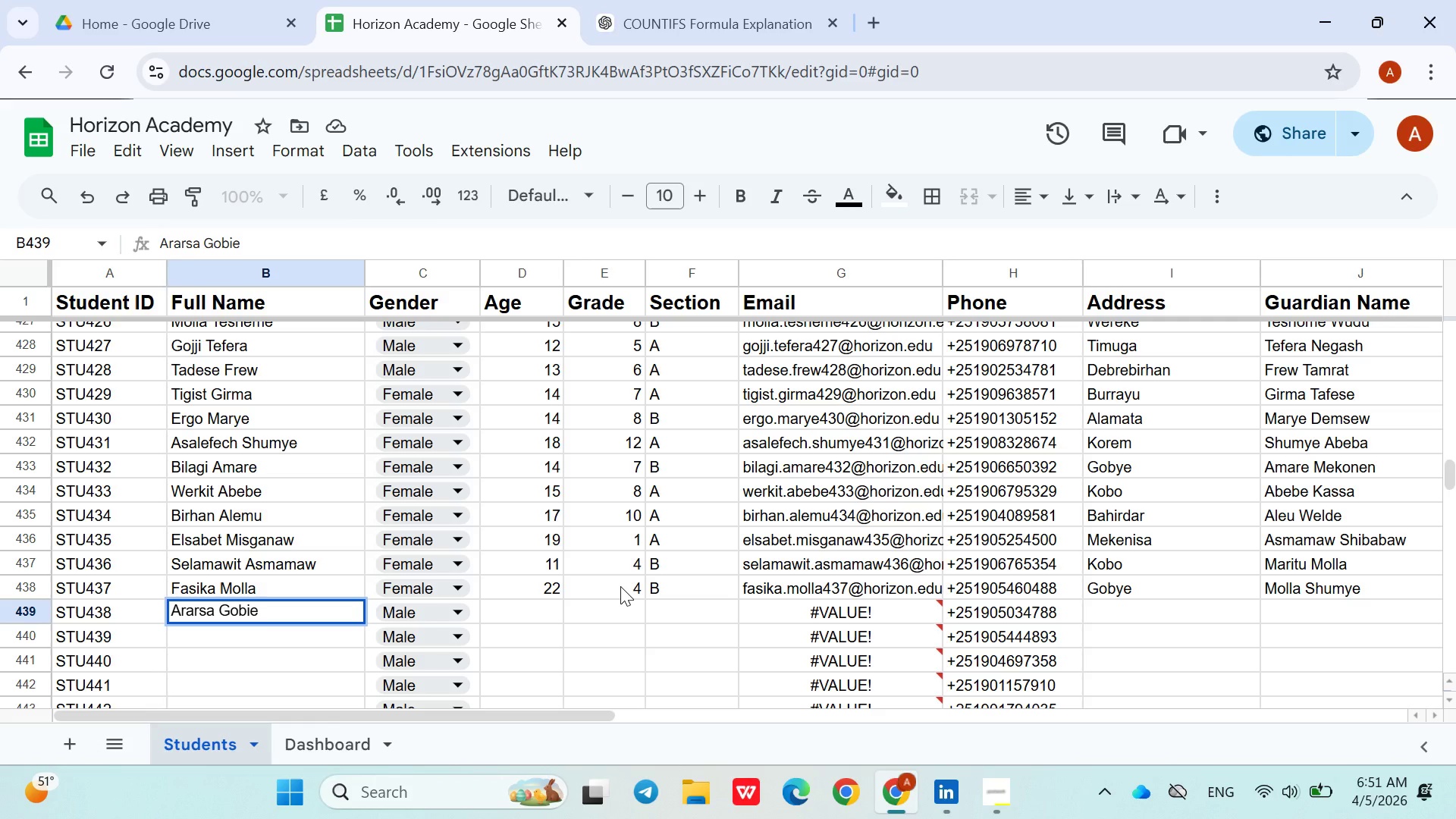 
key(ArrowRight)
 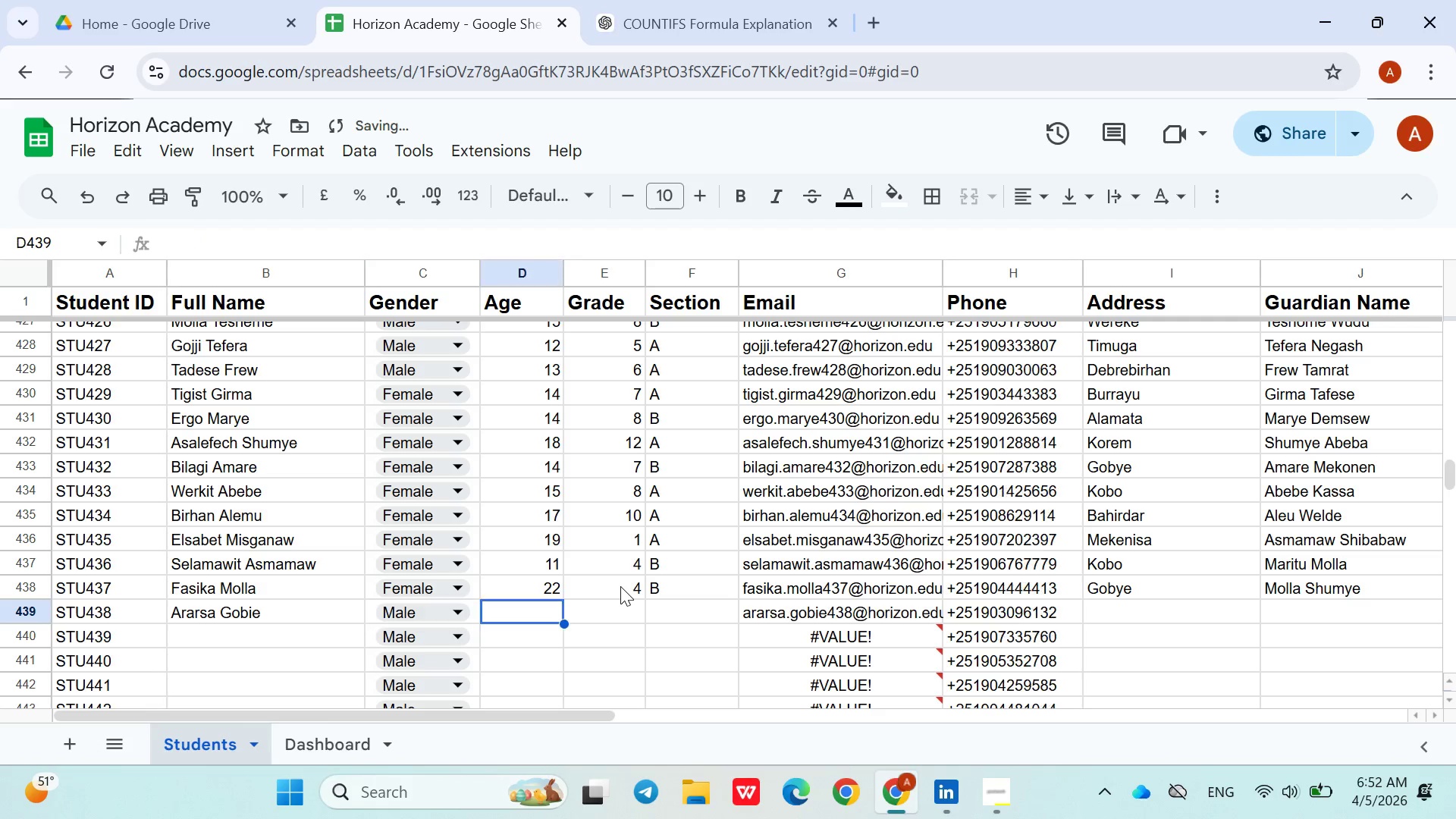 
key(ArrowRight)
 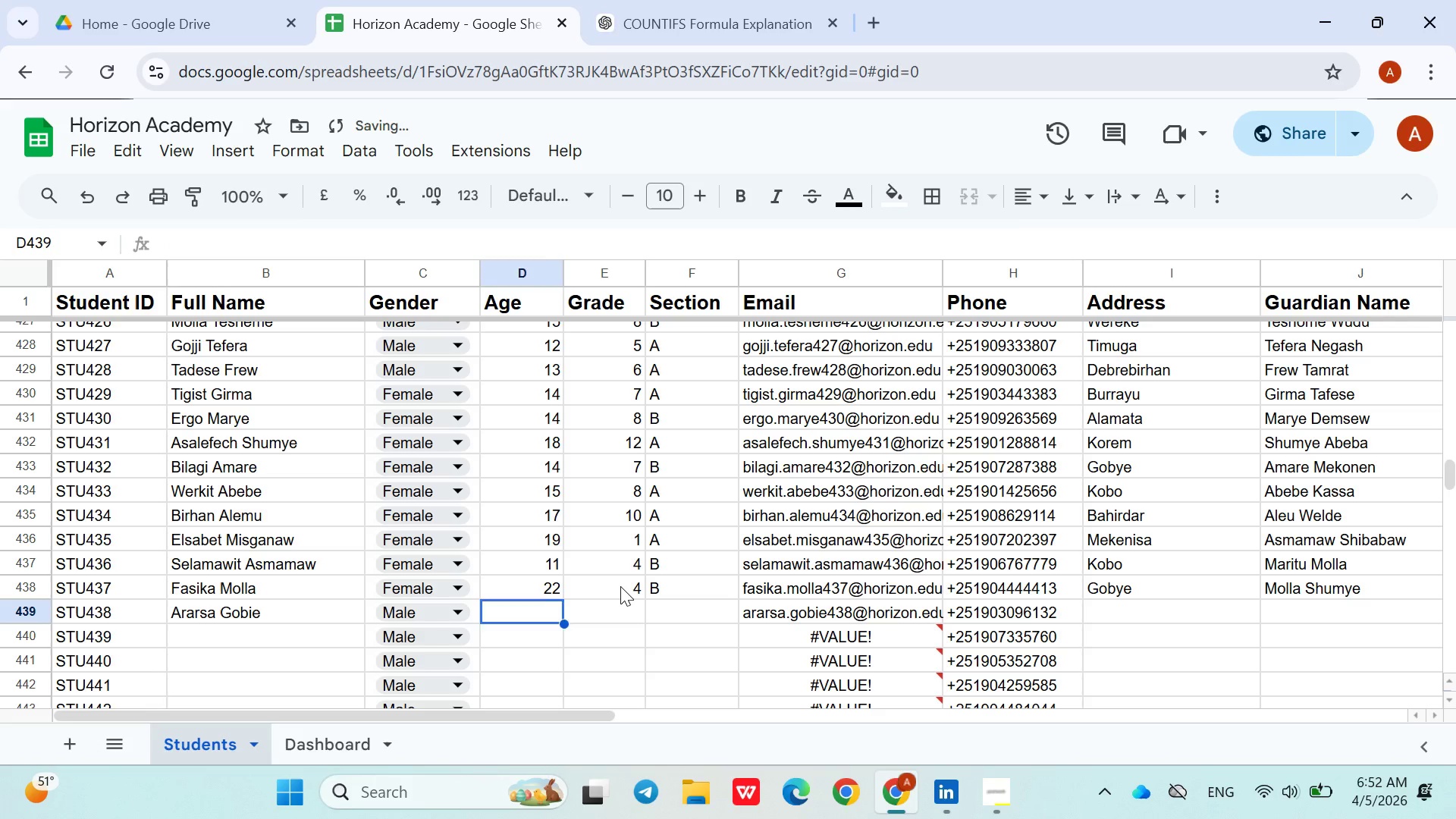 
key(ArrowRight)
 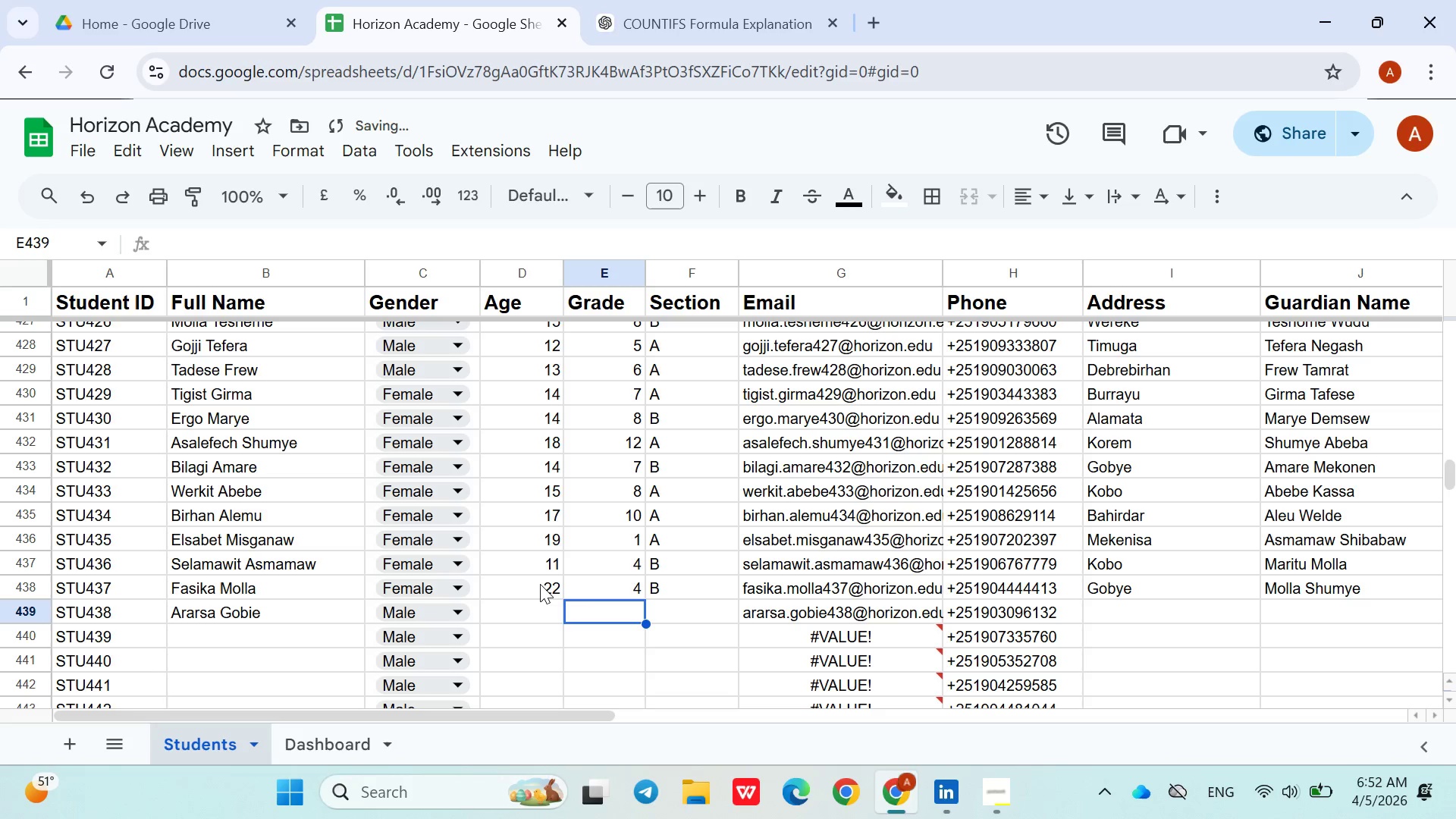 
left_click([537, 584])
 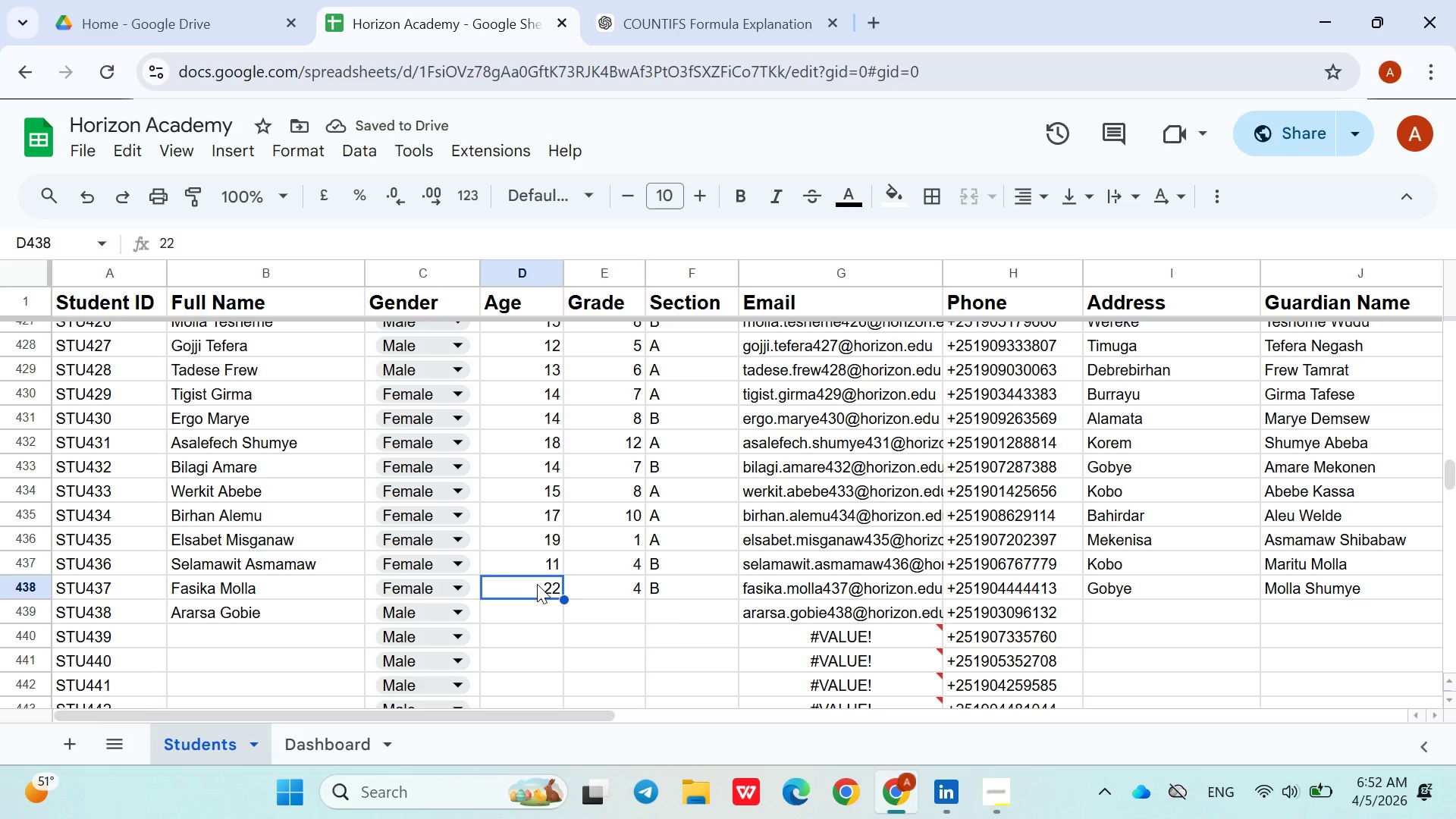 
type(12)
 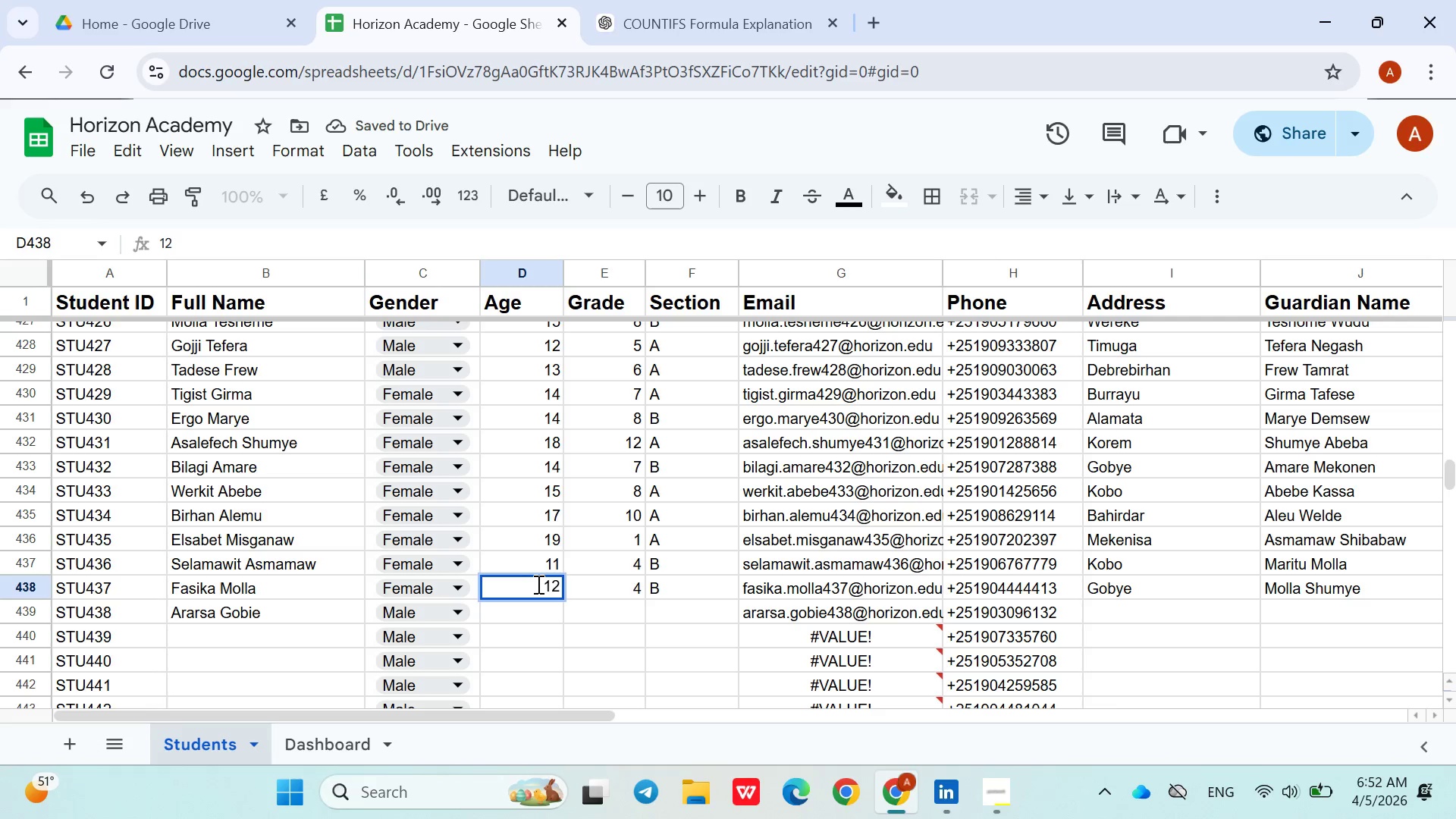 
key(ArrowDown)
 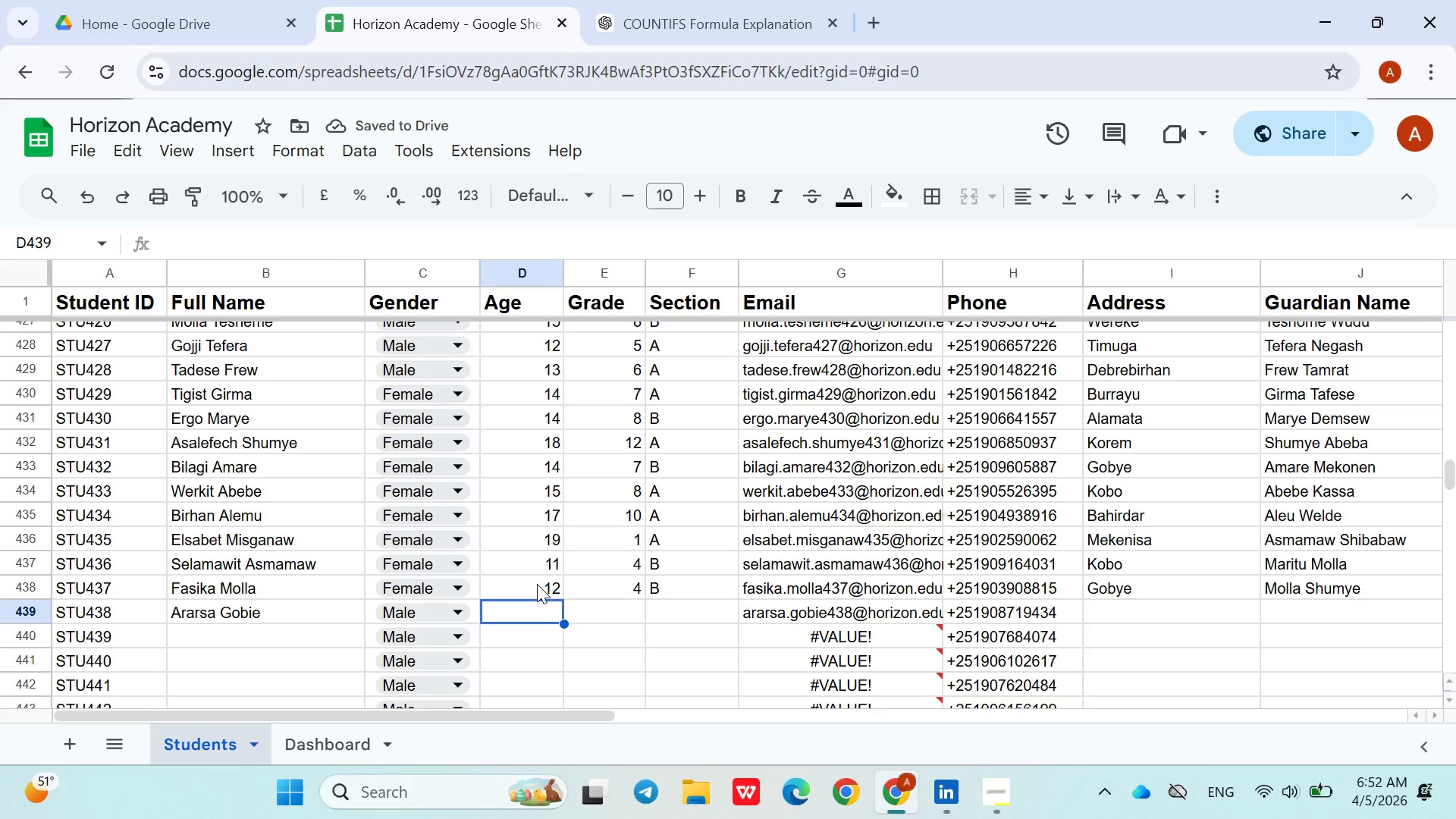 
type(15)
 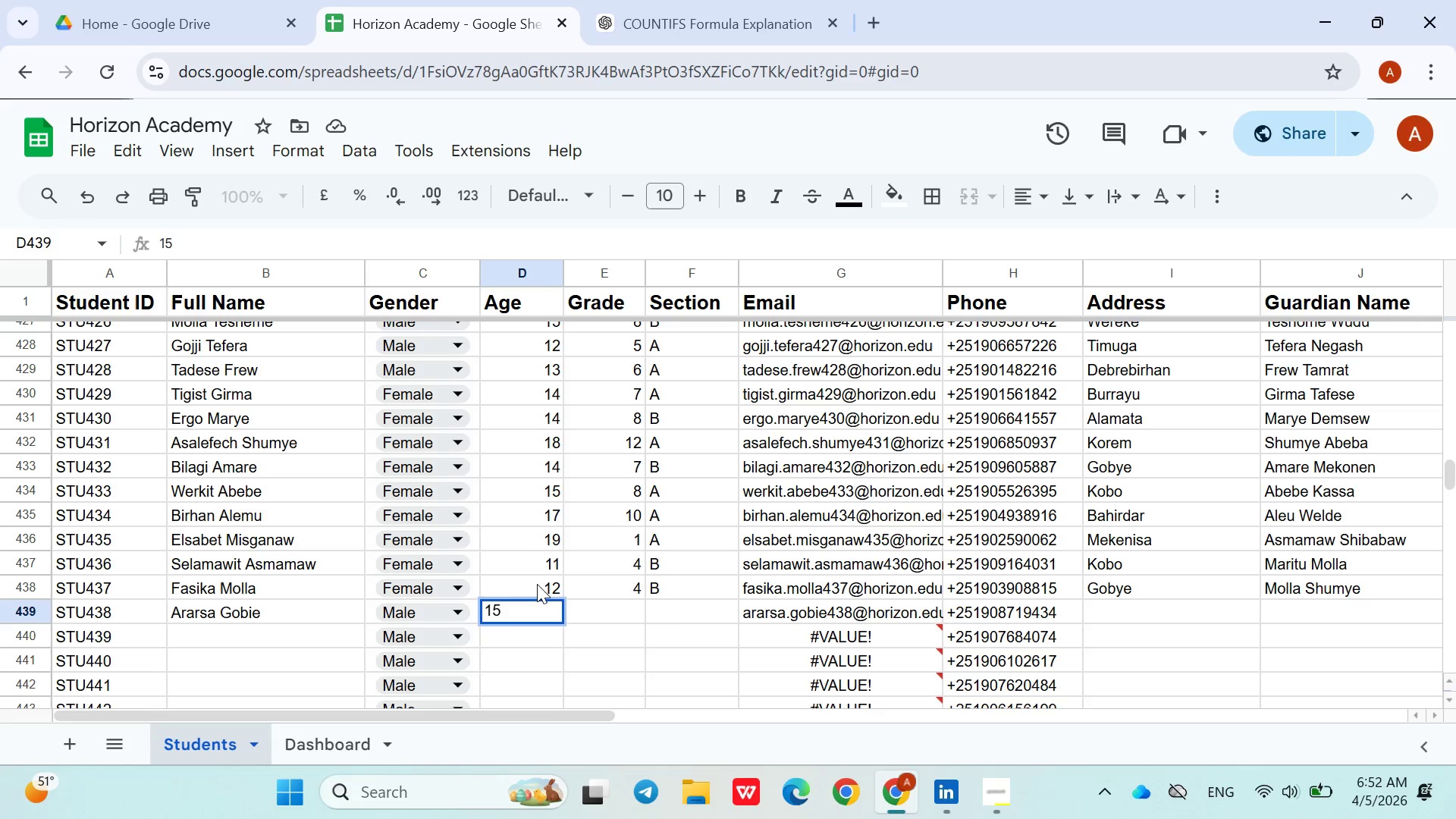 
key(ArrowRight)
 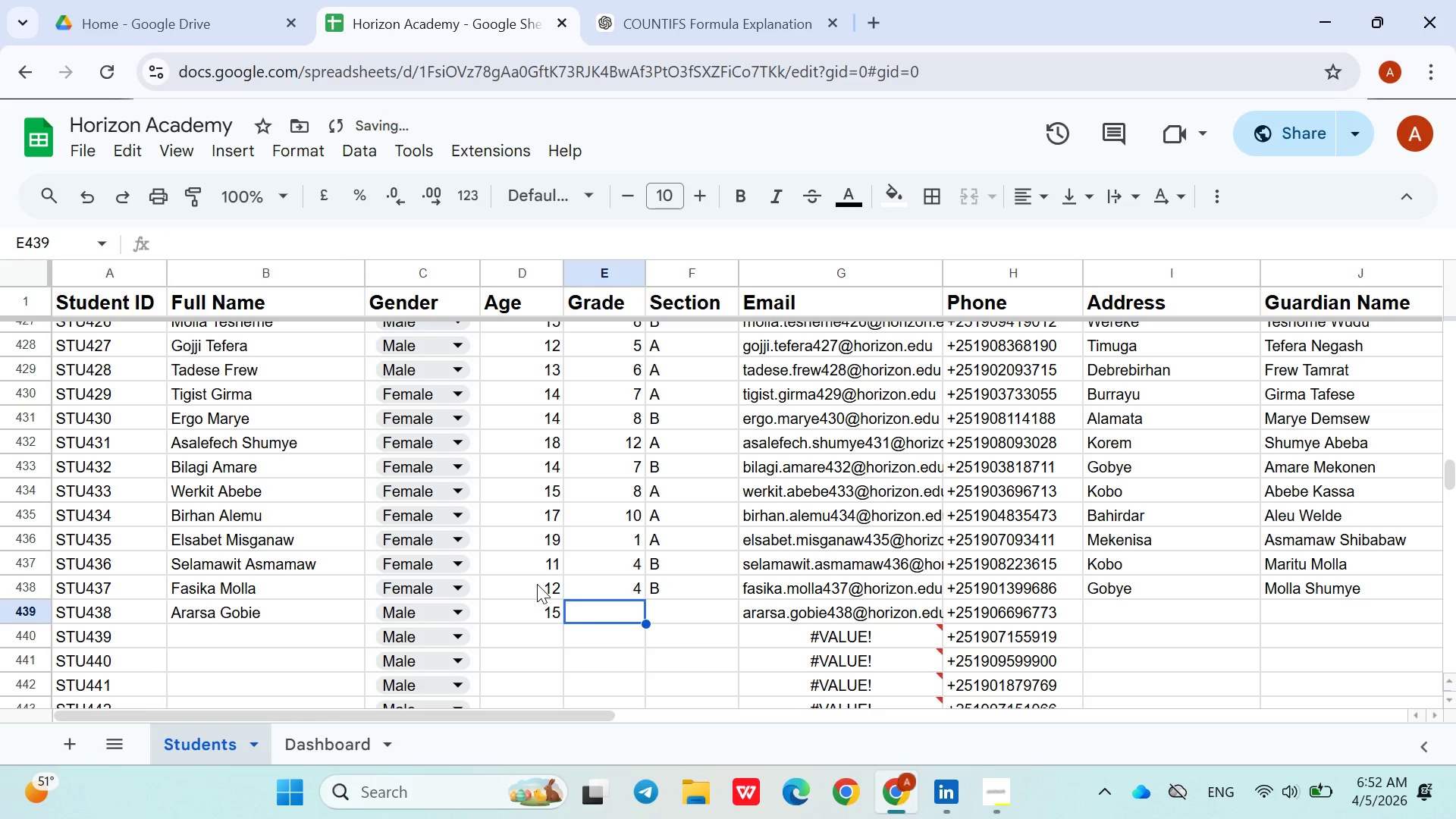 
key(8)
 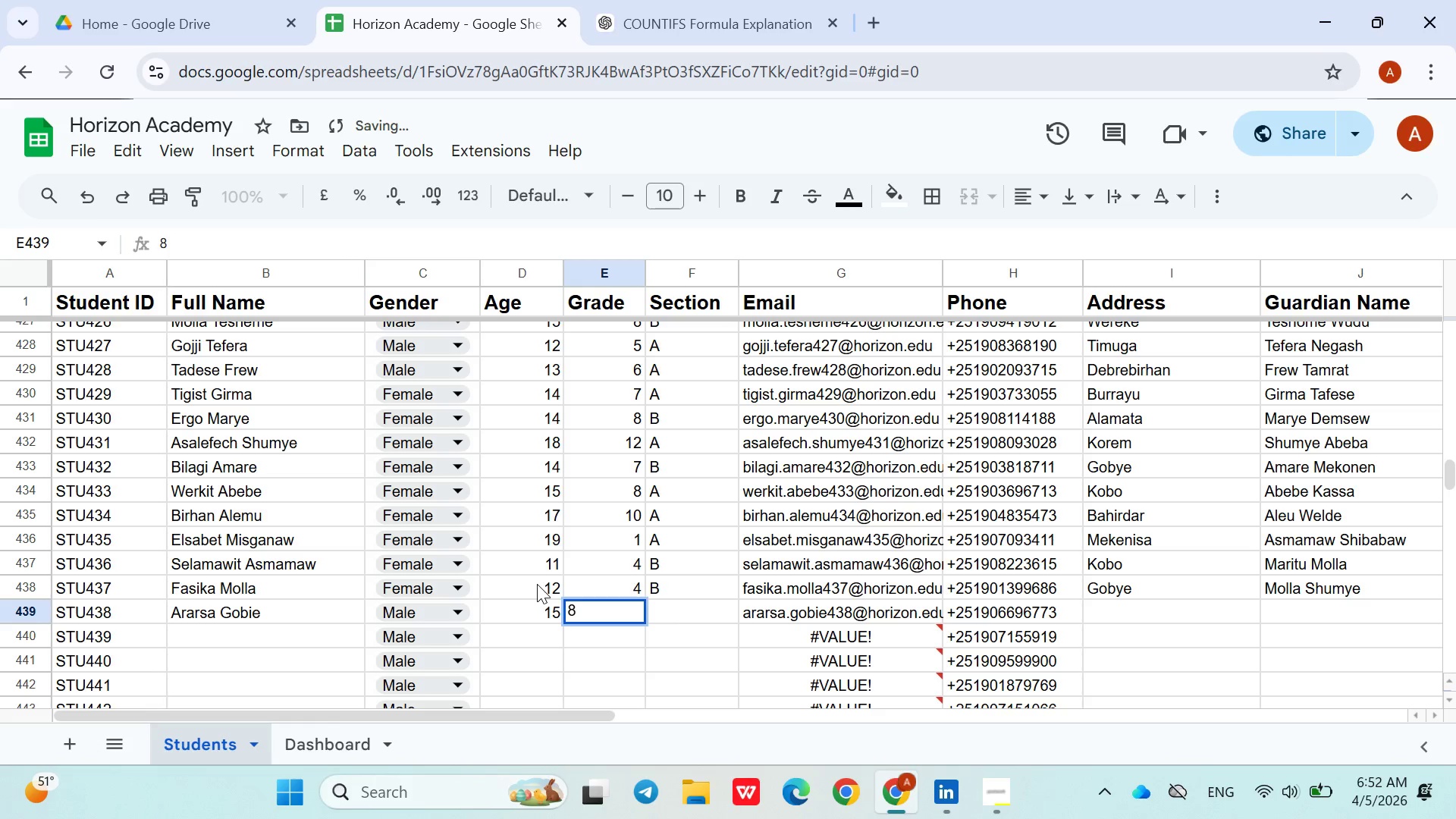 
key(ArrowRight)
 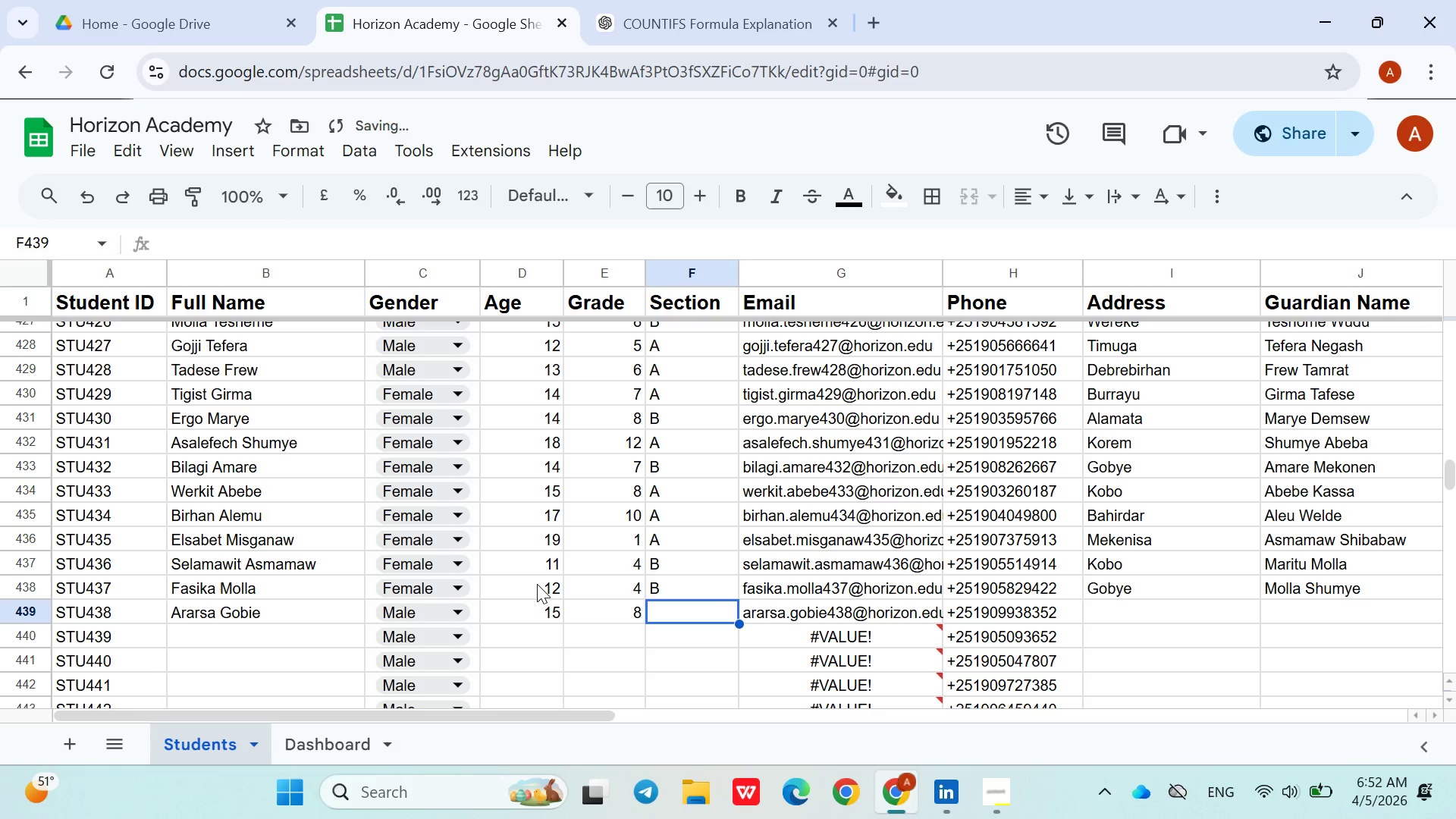 
key(Shift+A)
 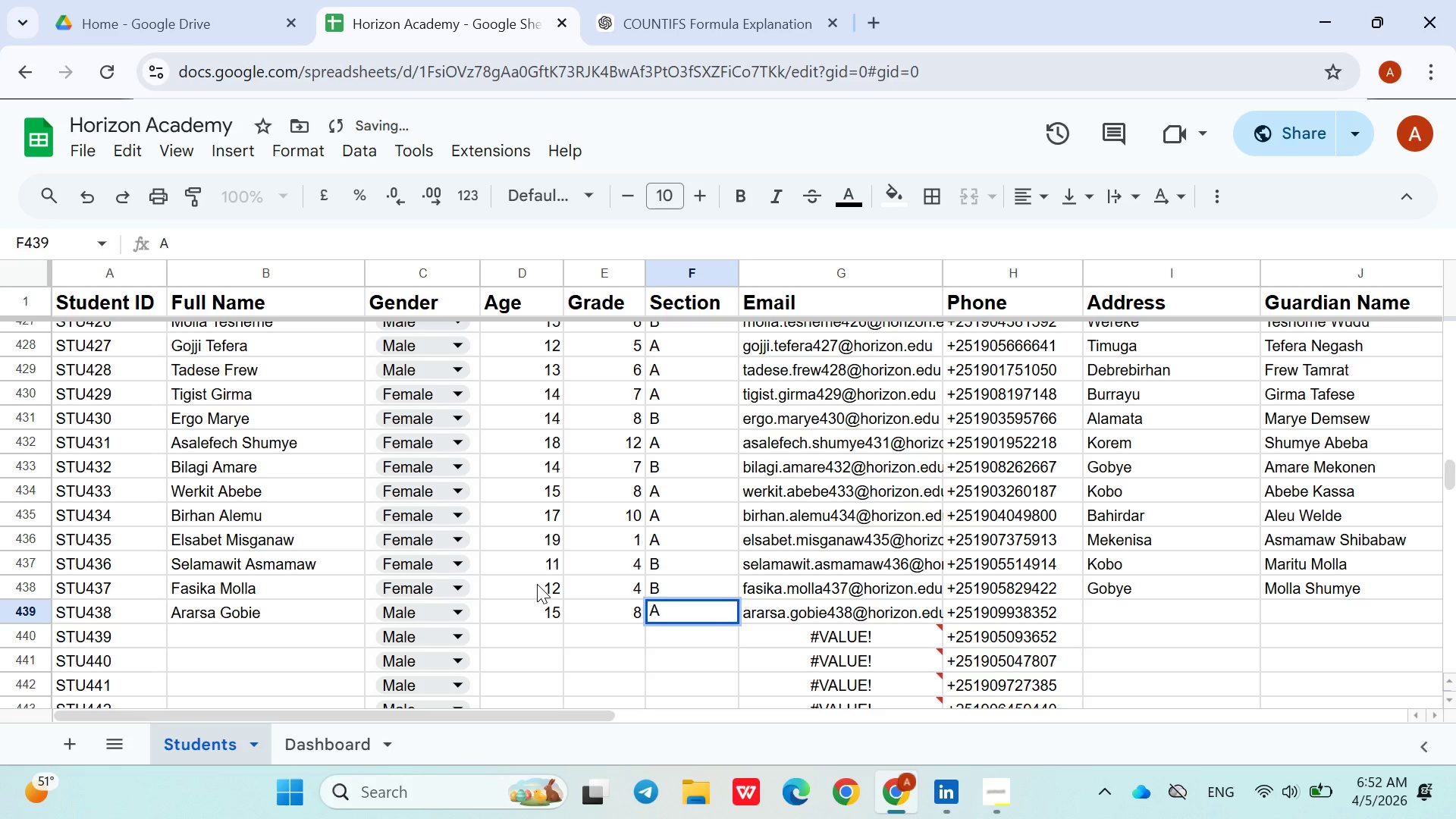 
key(ArrowRight)
 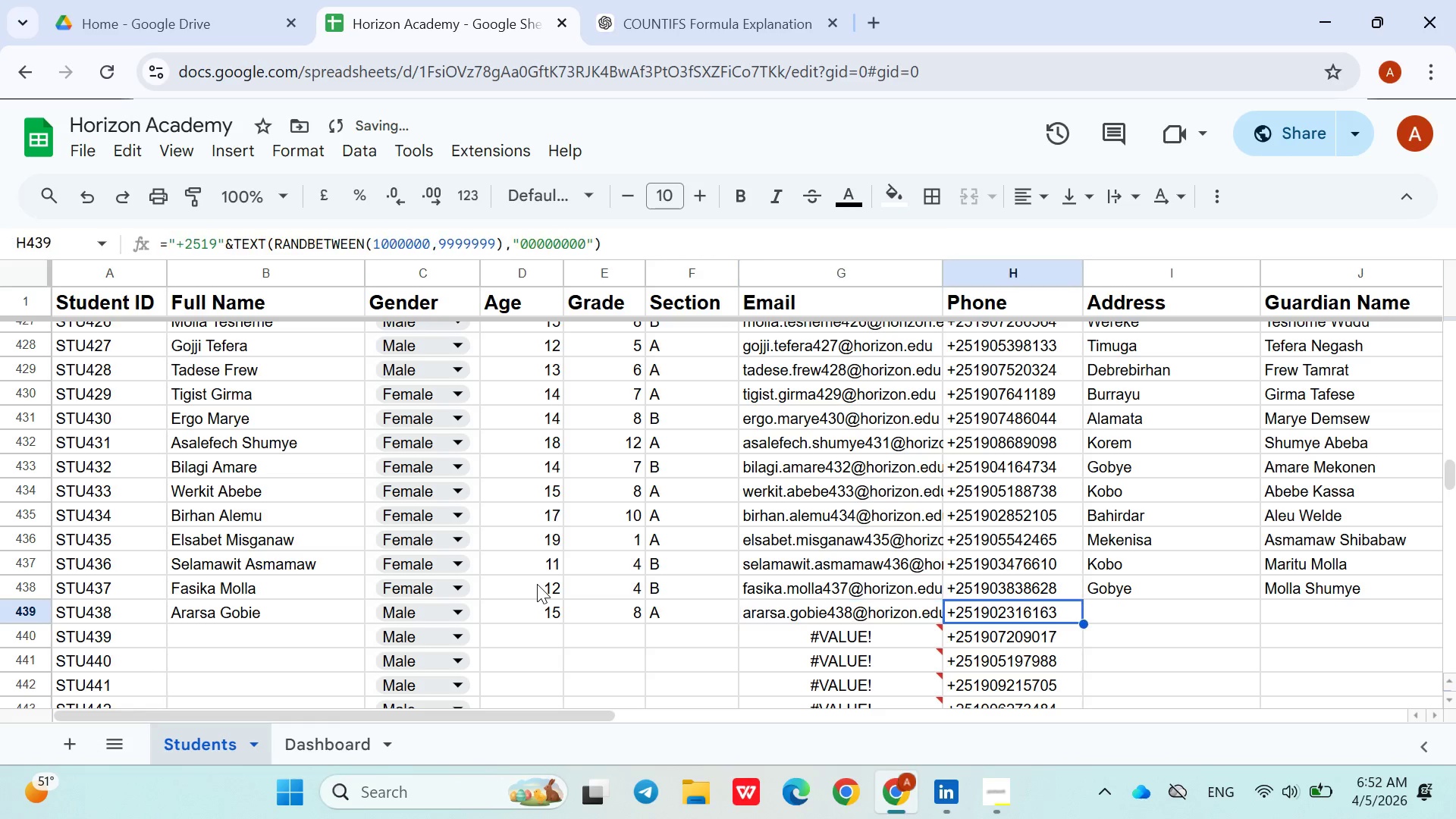 
key(ArrowRight)
 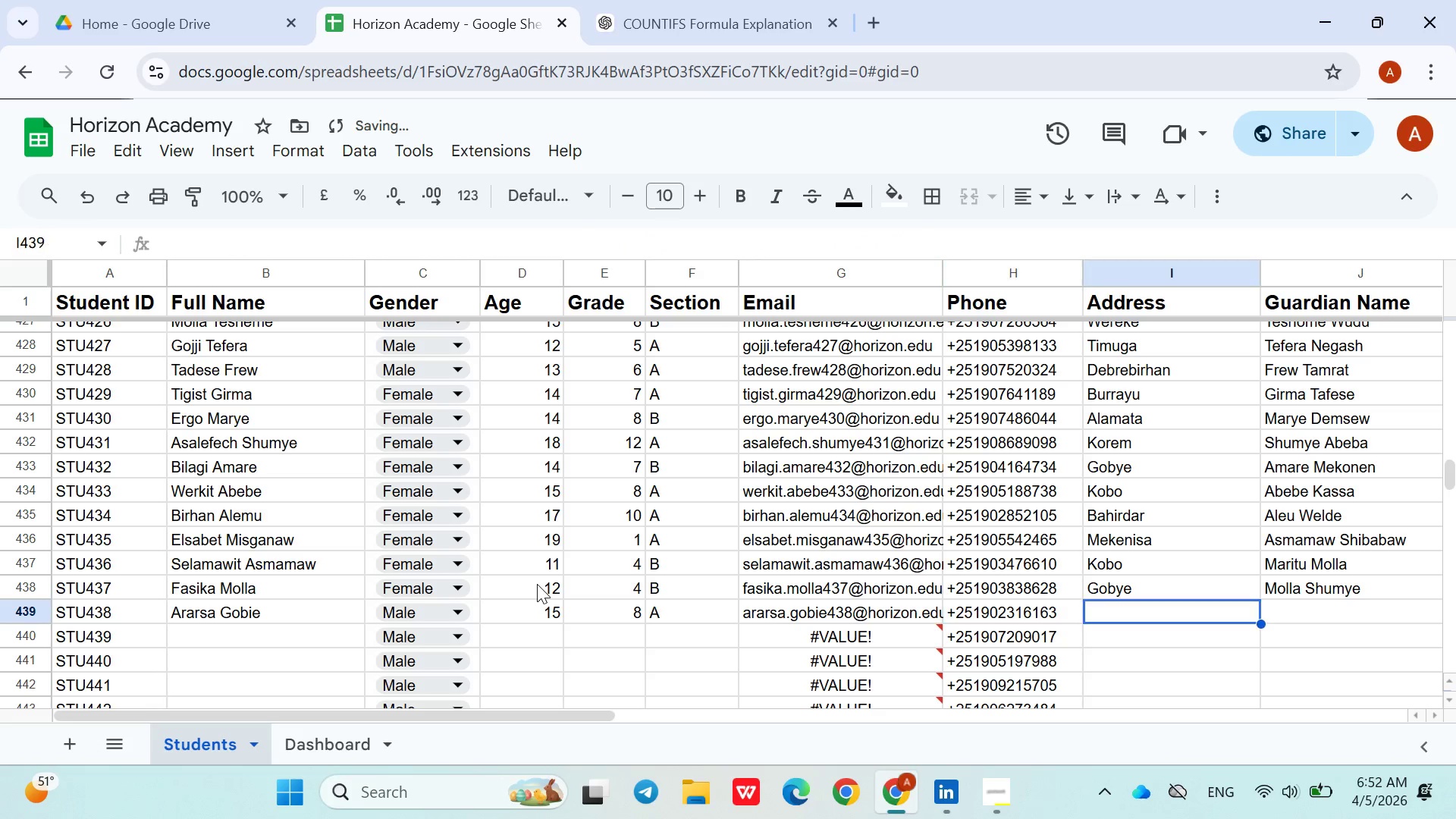 
key(ArrowRight)
 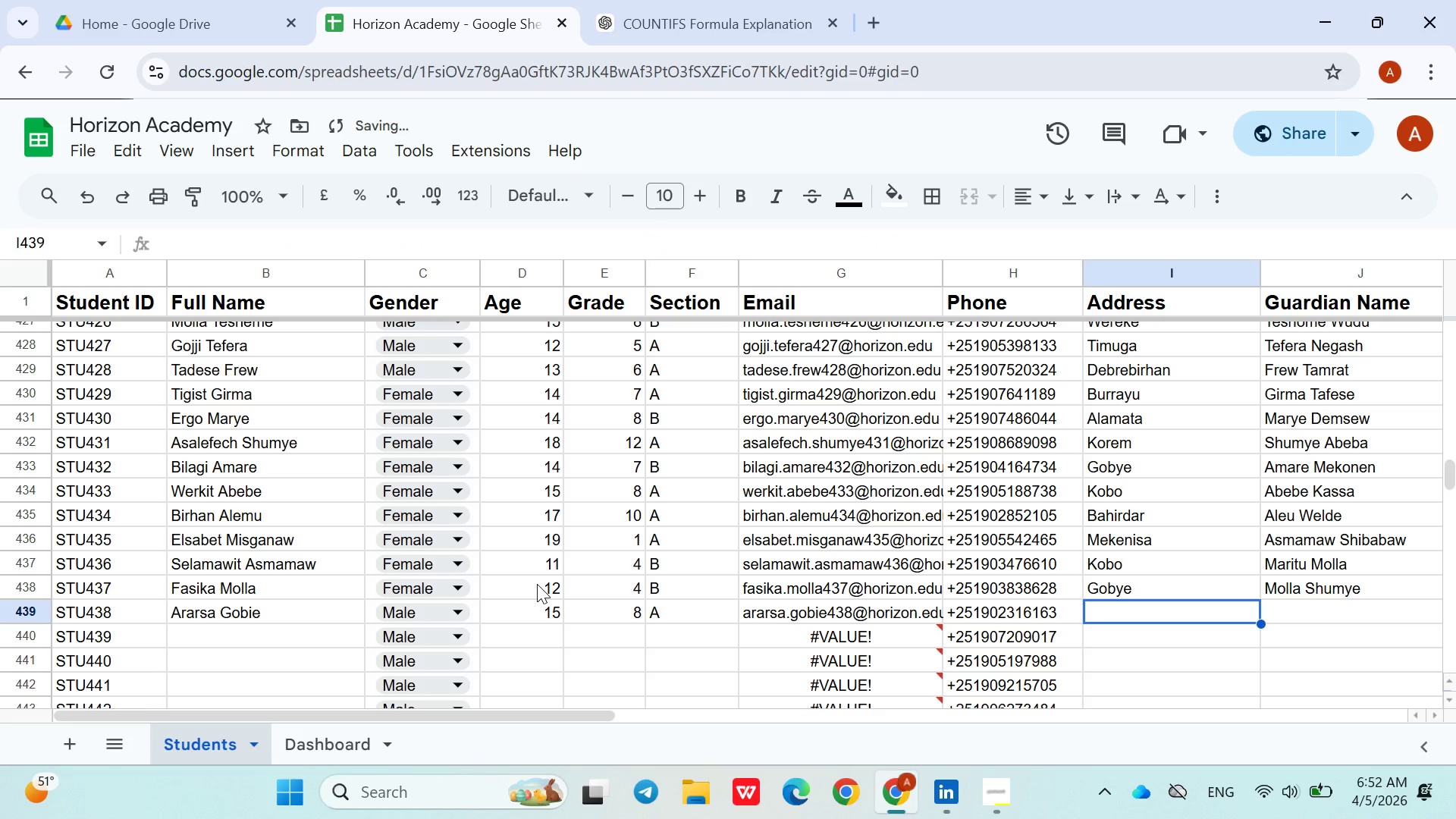 
type(gob)
 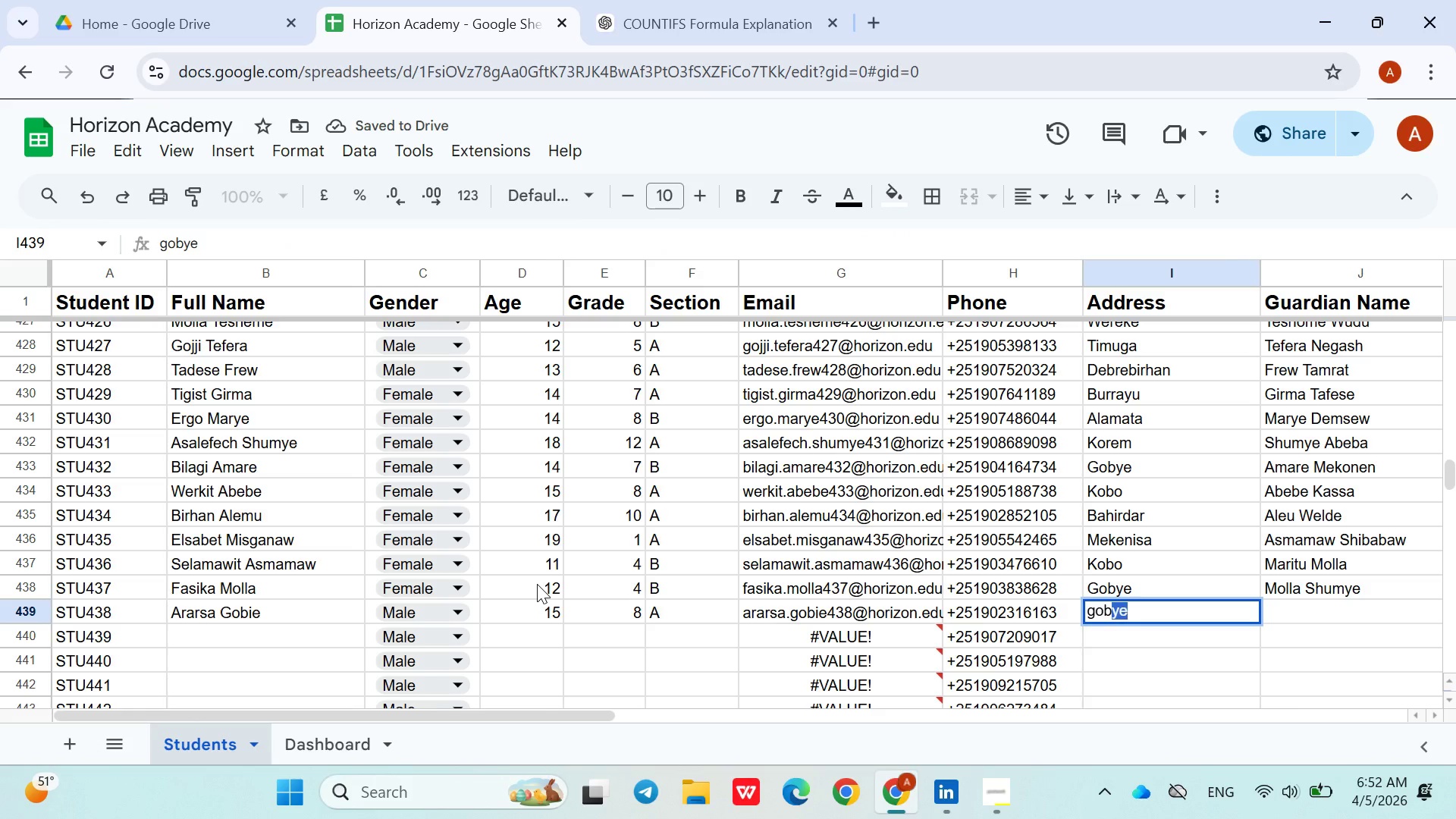 
key(ArrowRight)
 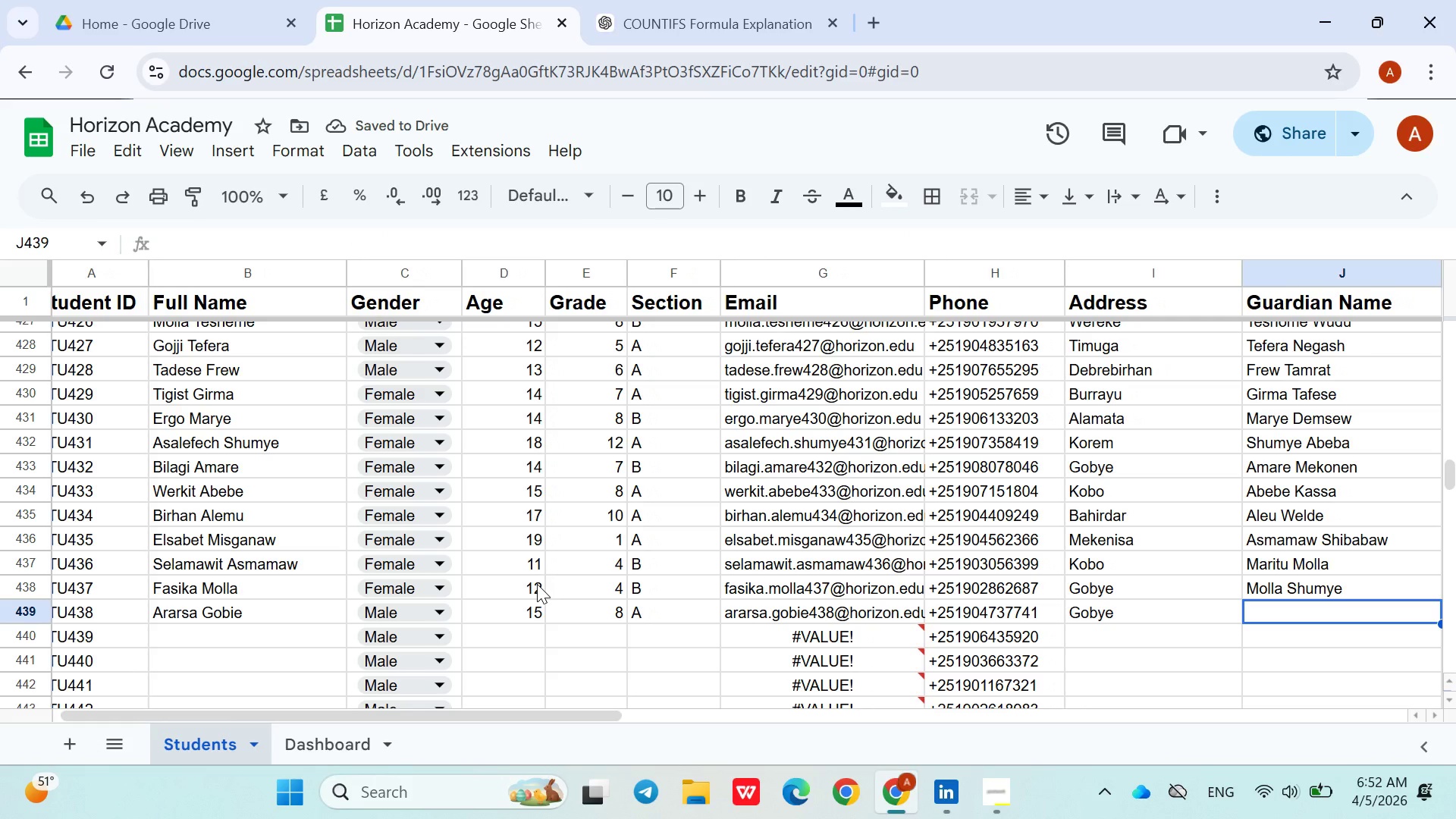 
type(Gobie )
 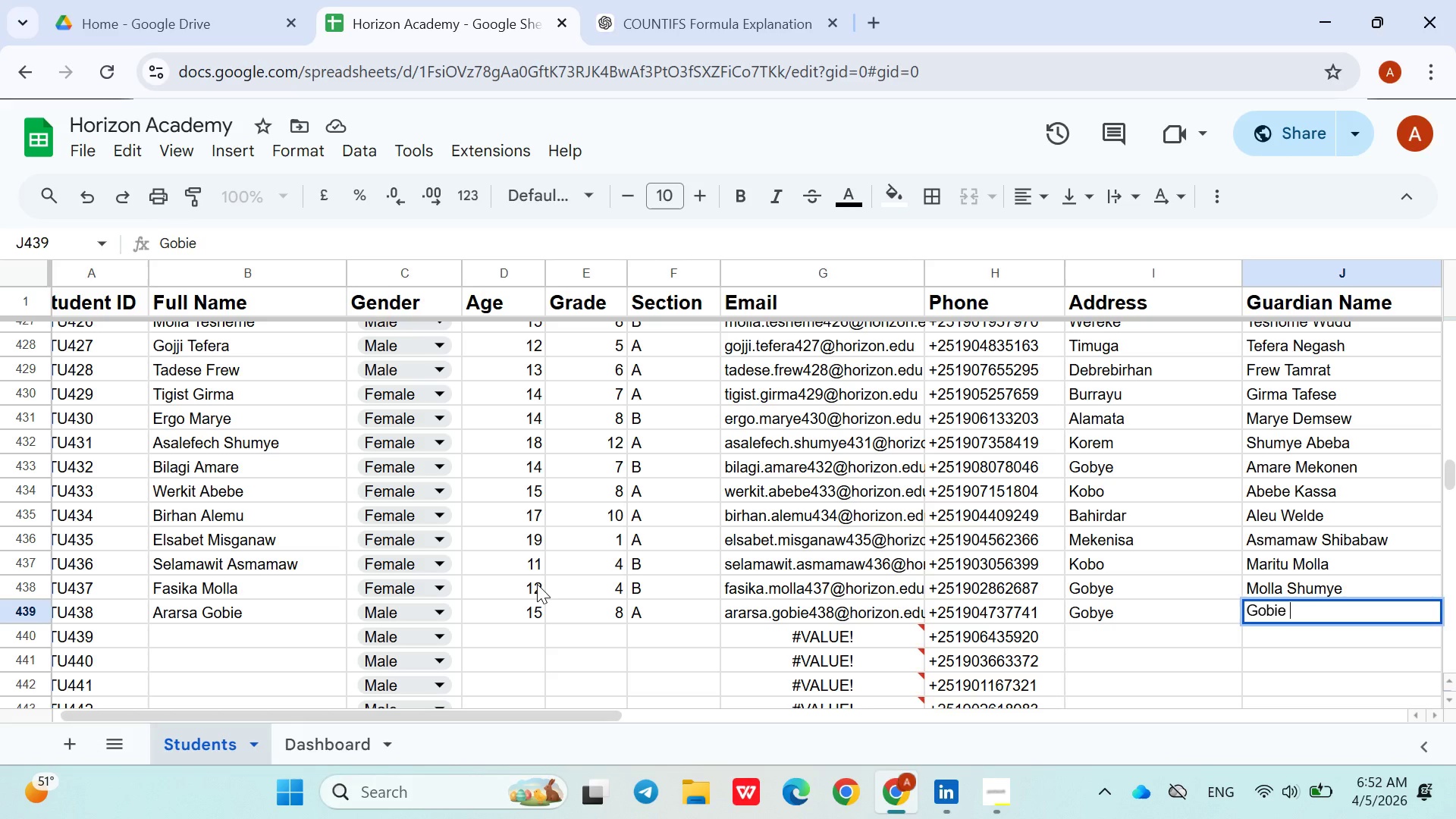 
type(Wedajo)
 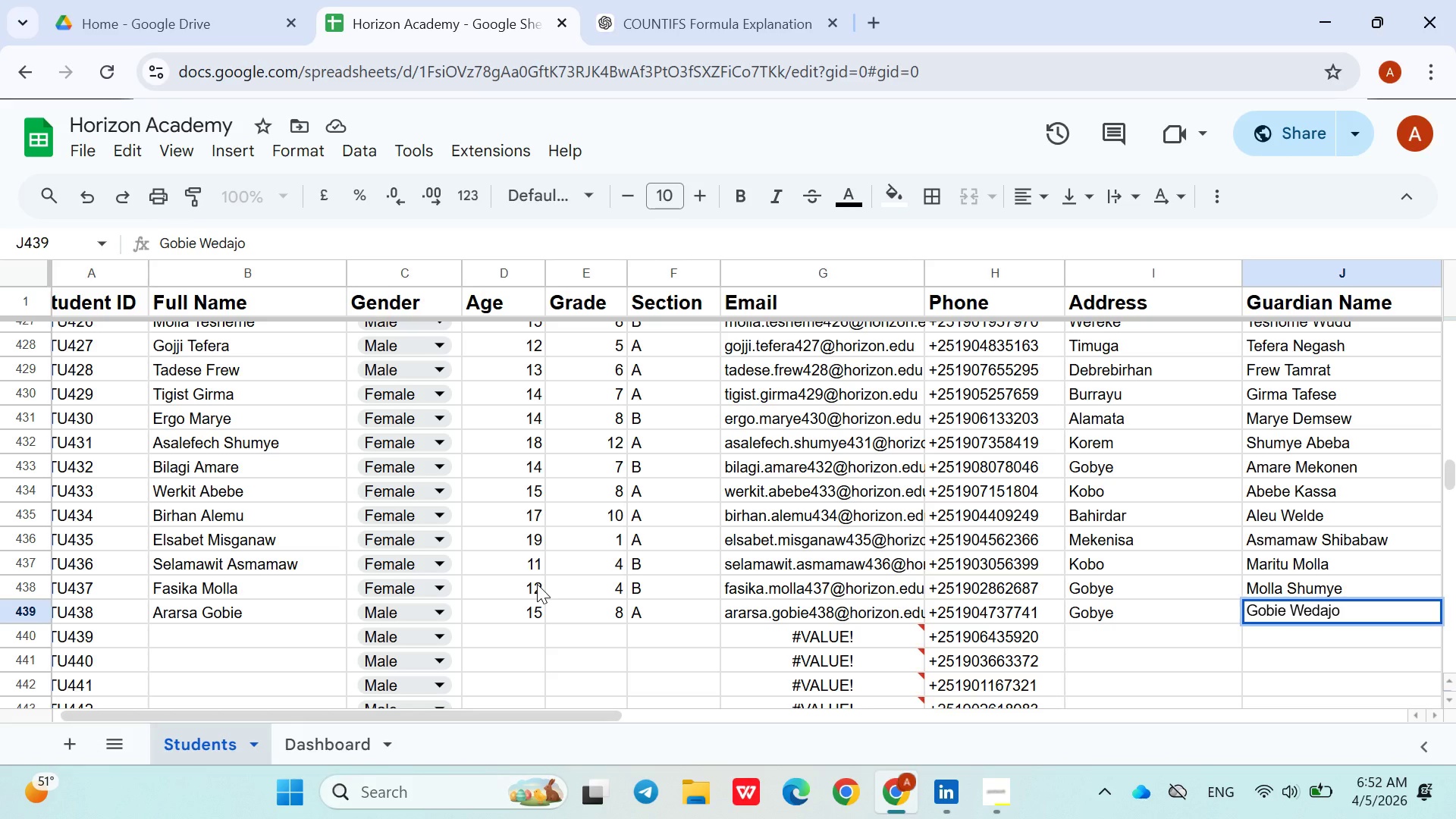 
key(ArrowDown)
 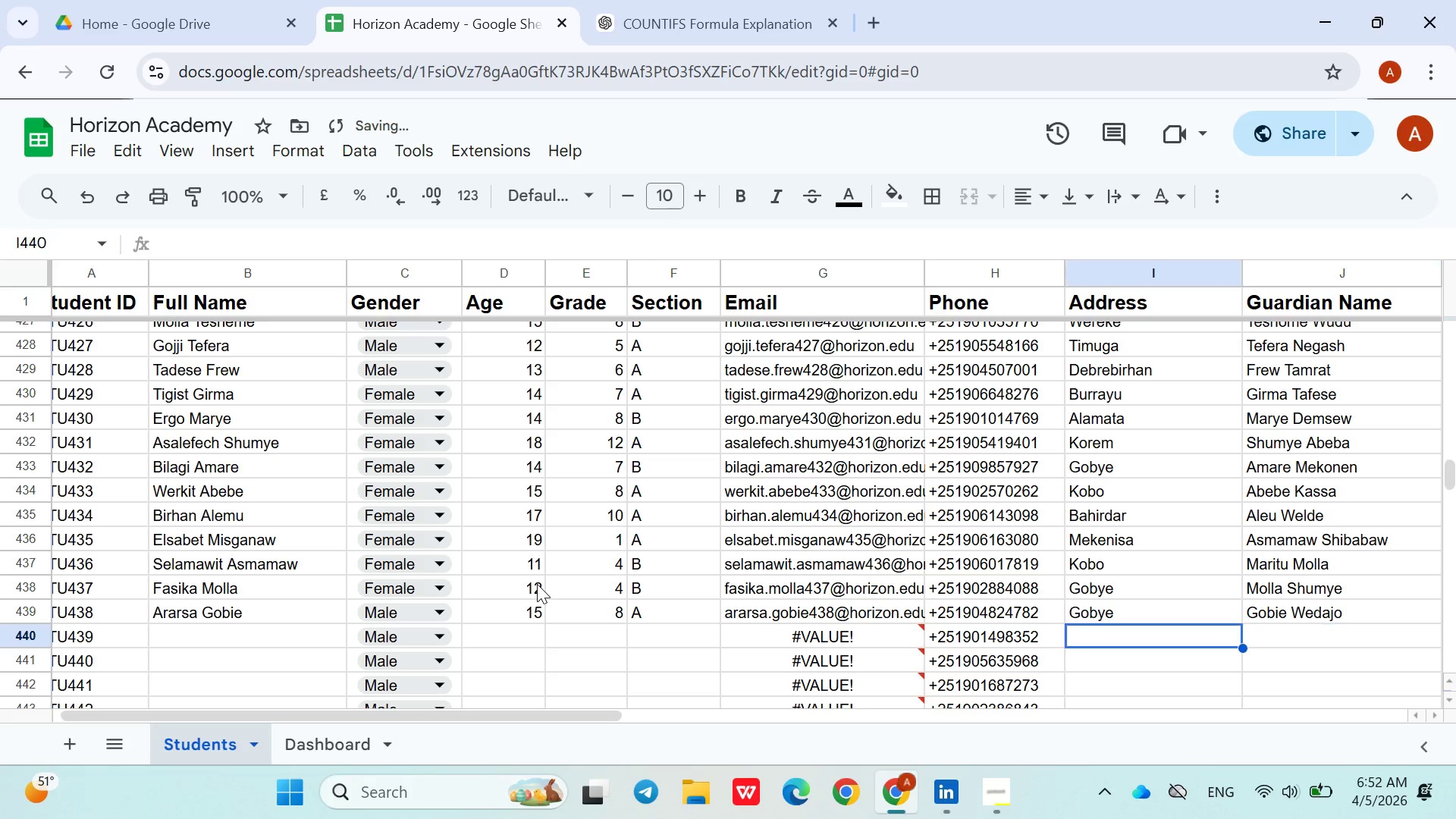 
hold_key(key=ArrowLeft, duration=1.12)
 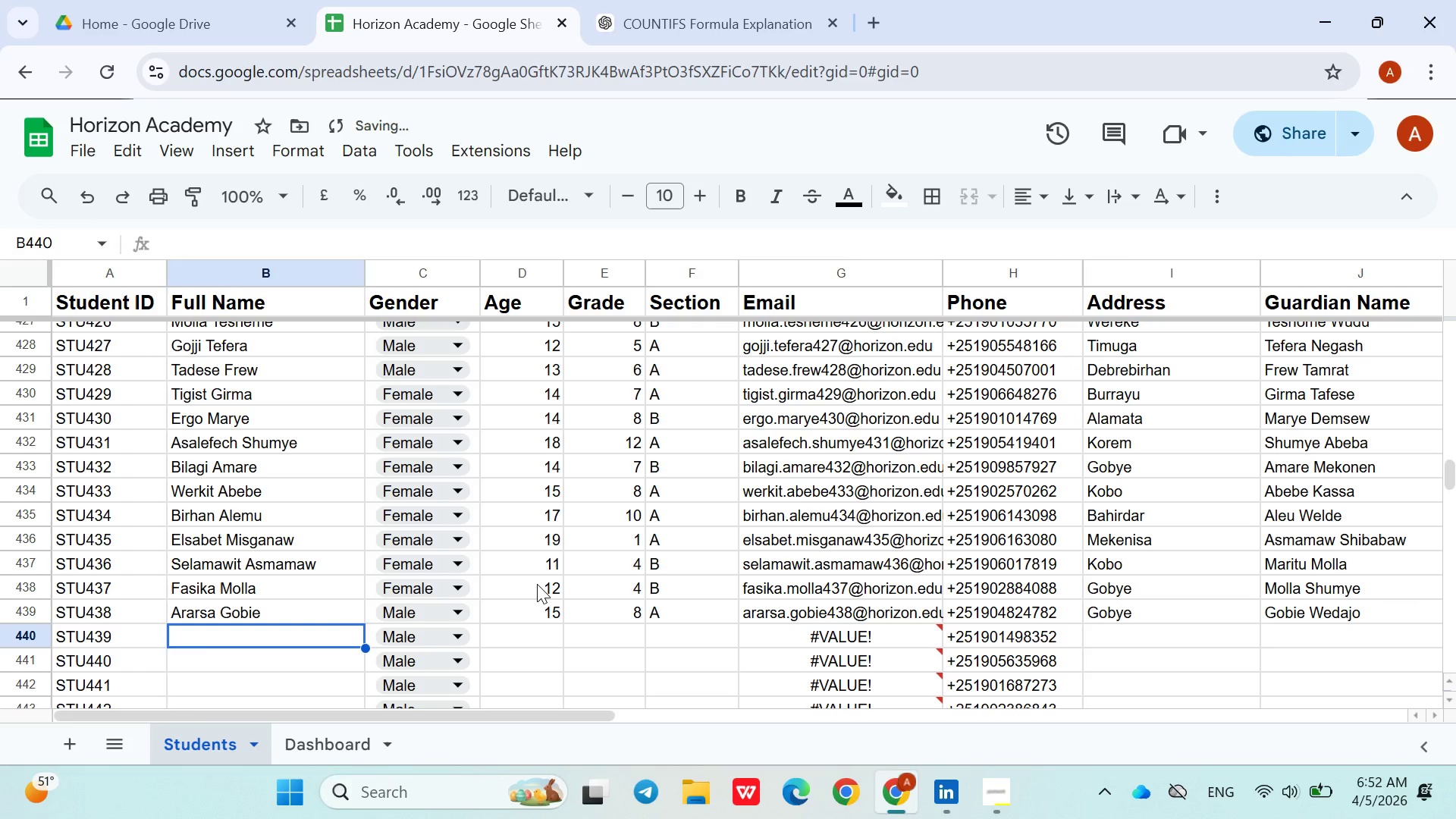 
key(ArrowRight)
 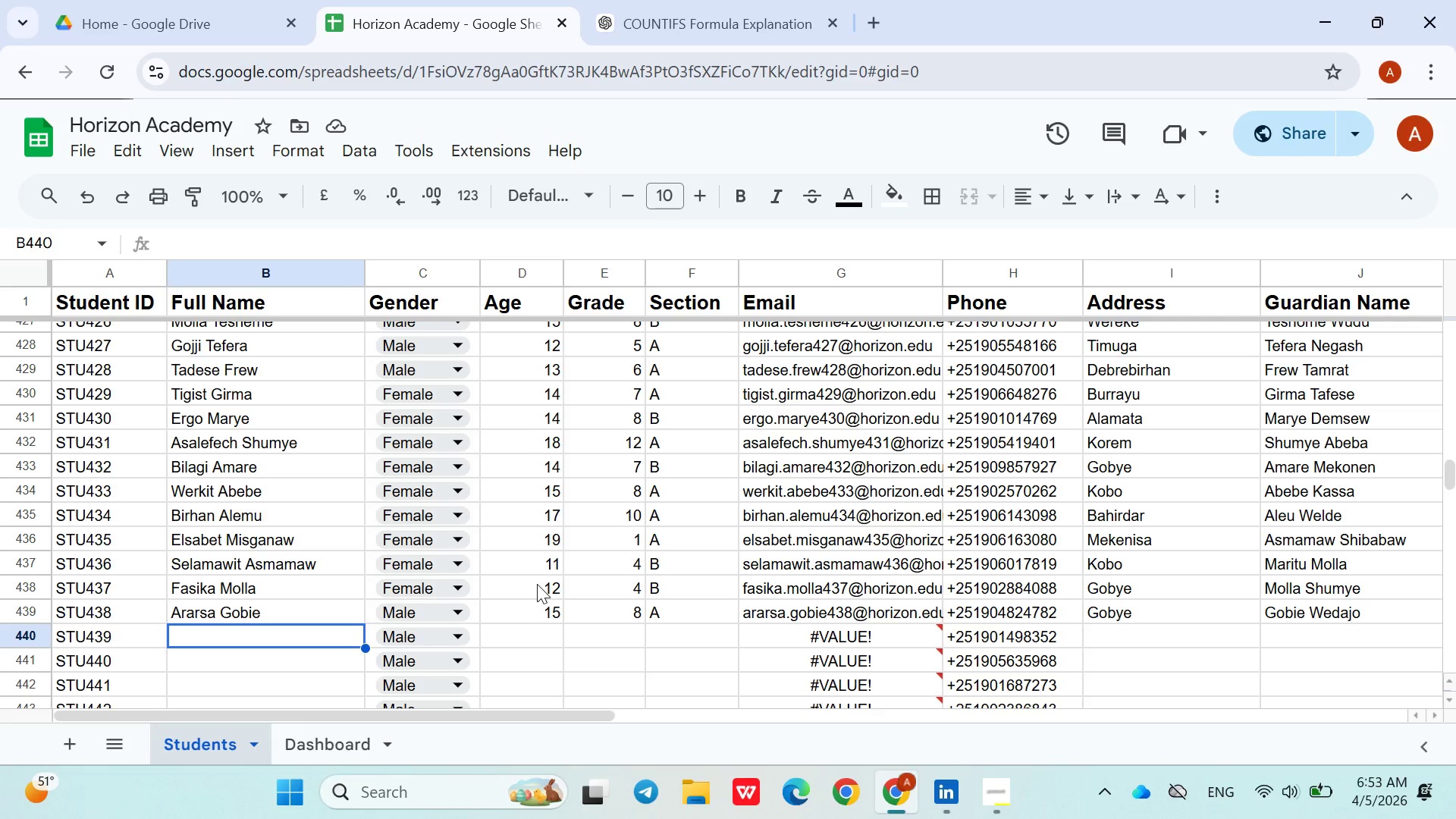 
wait(51.59)
 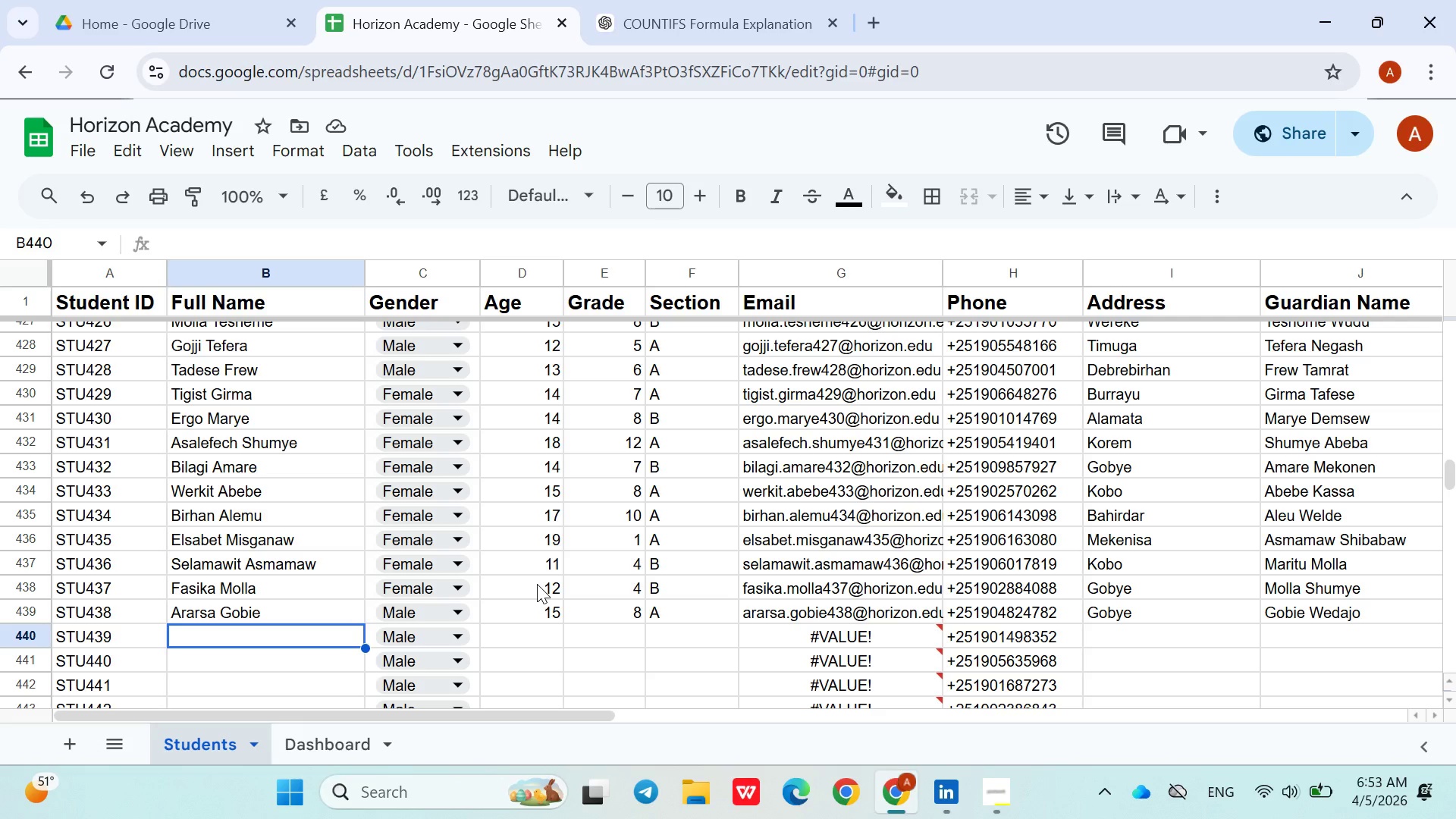 
type(Ds)
key(Backspace)
type(anayt )
 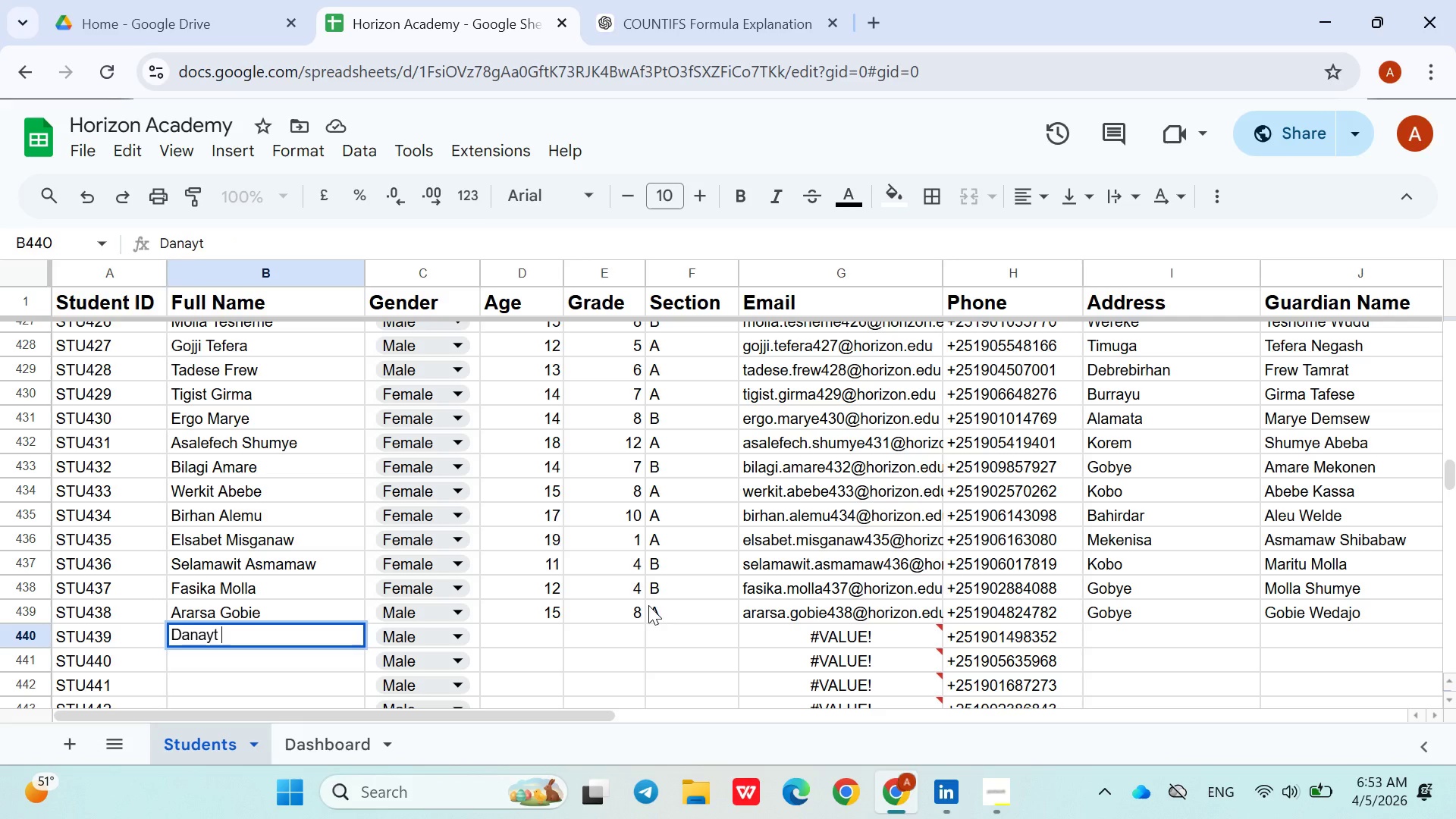 
hold_key(key=ShiftRight, duration=0.66)
 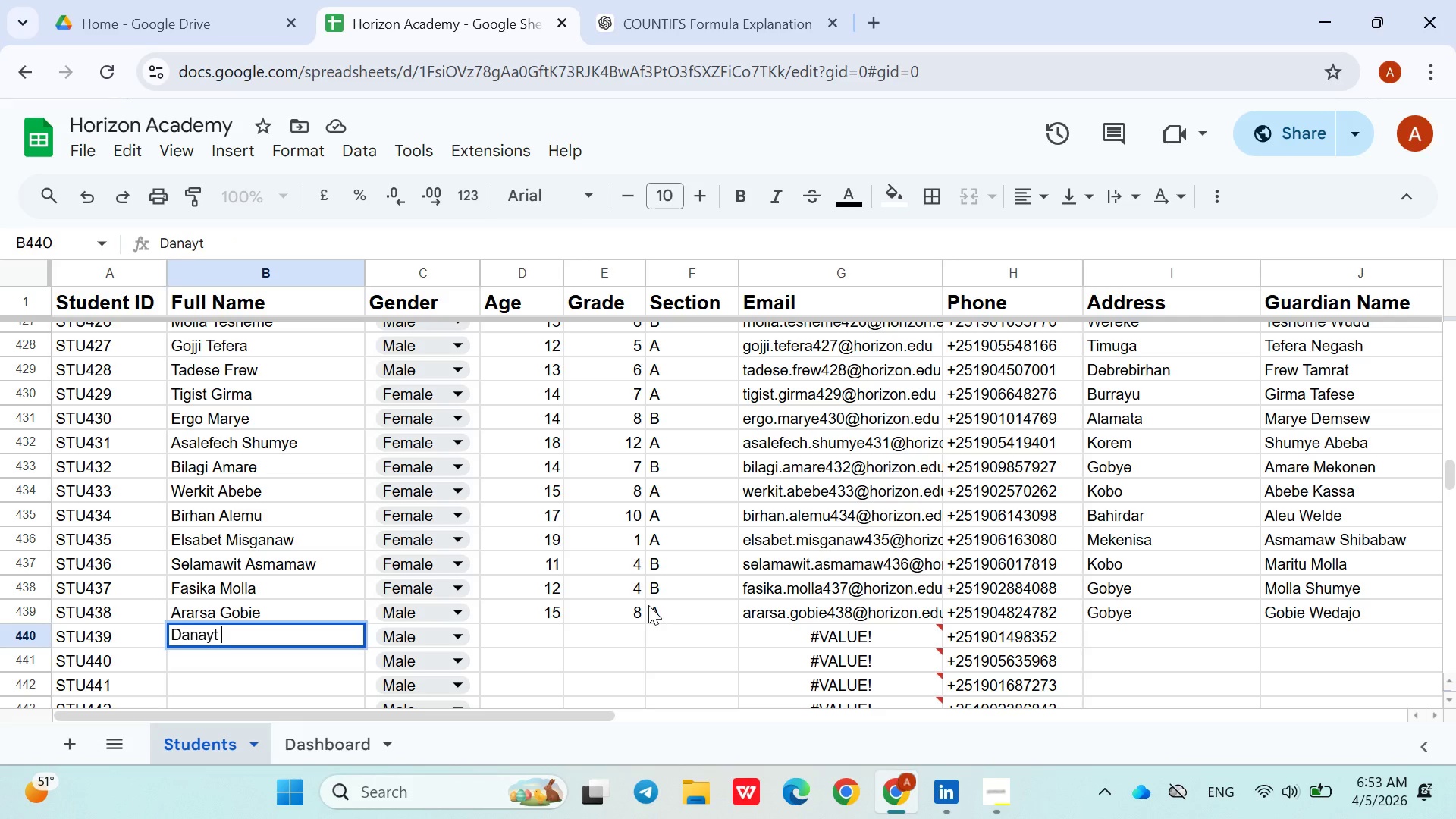 
type(Ds)
key(Backspace)
type(aniel)
 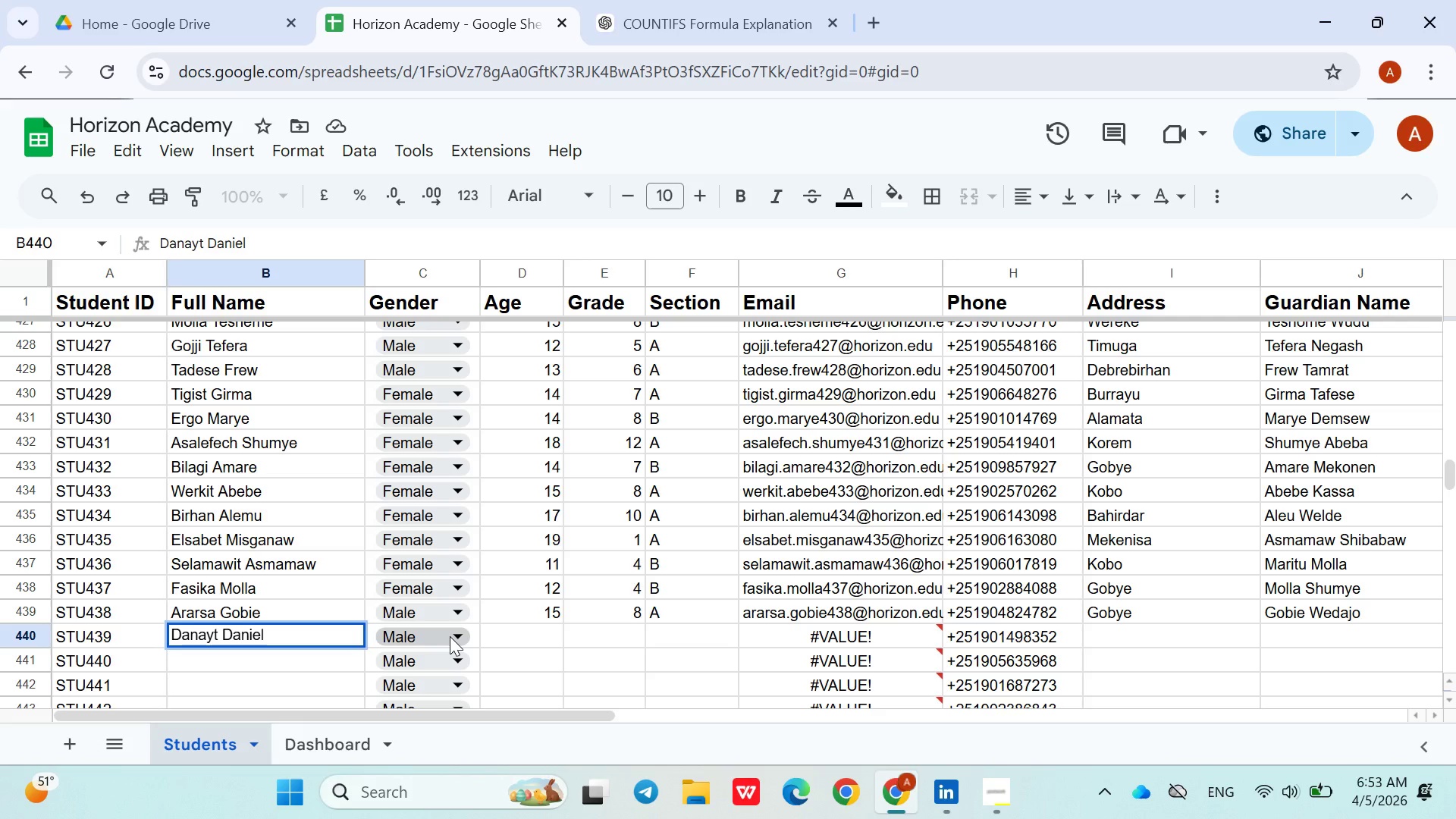 
left_click([450, 636])
 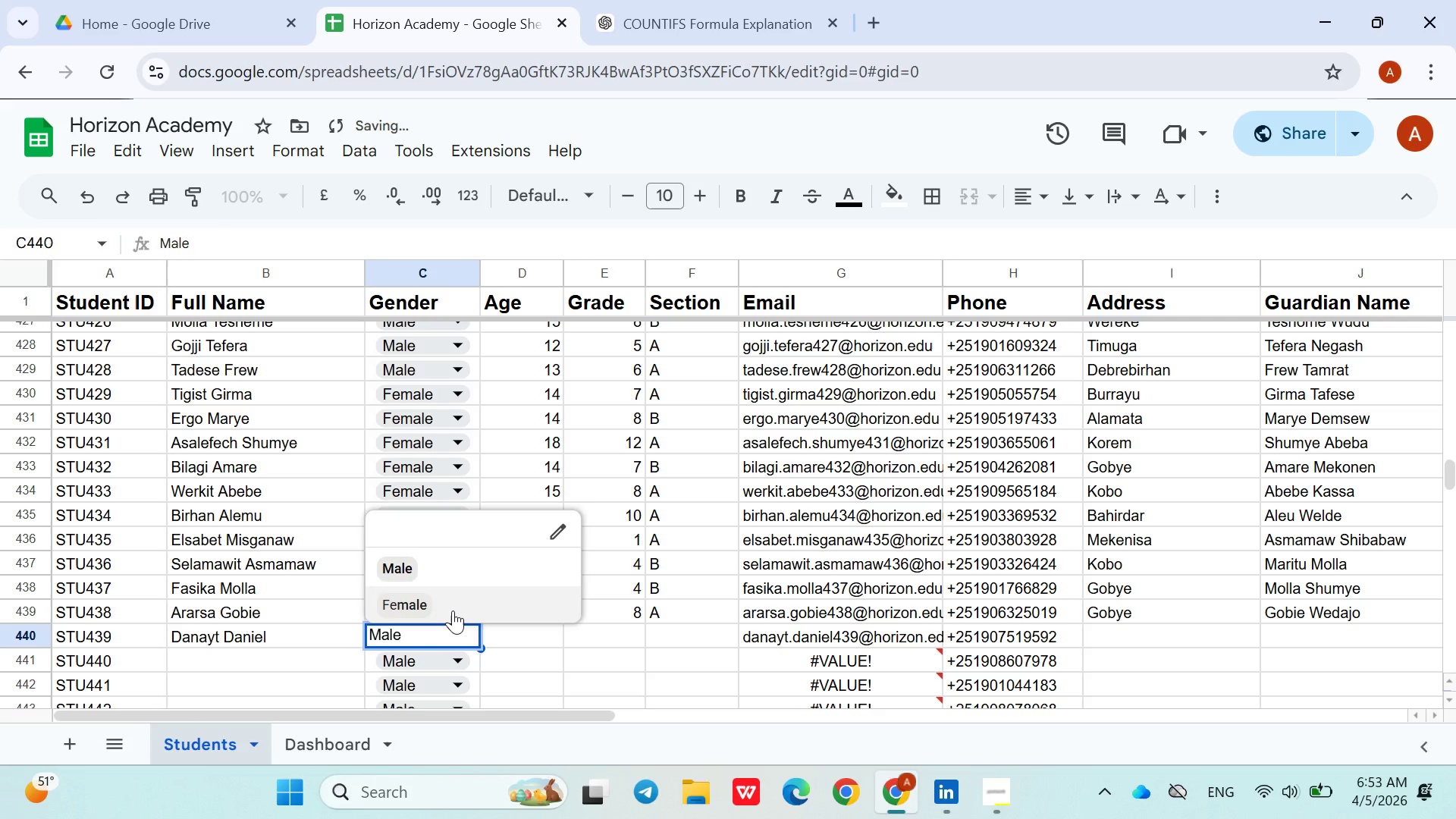 
left_click([453, 610])
 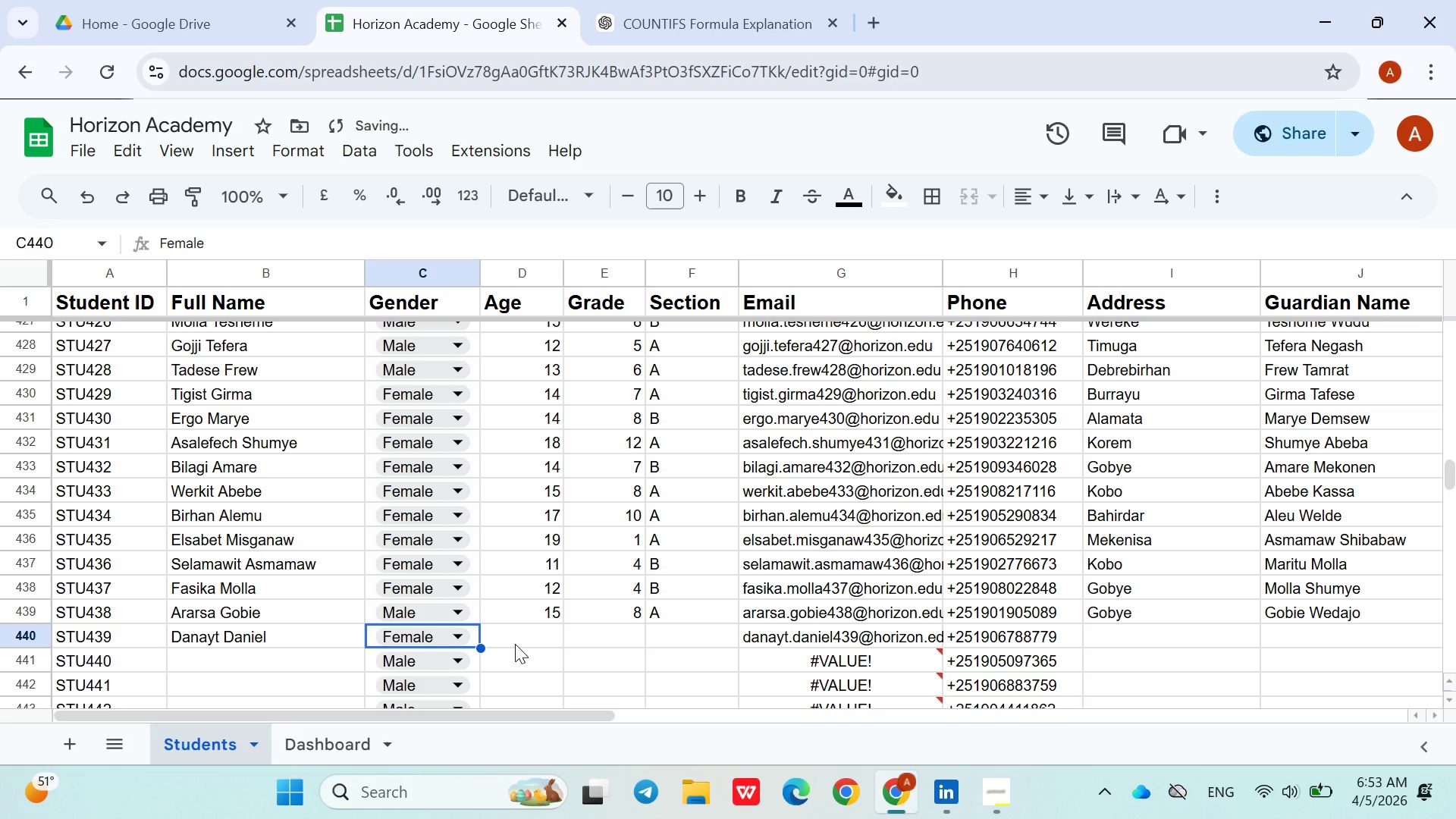 
left_click([516, 642])
 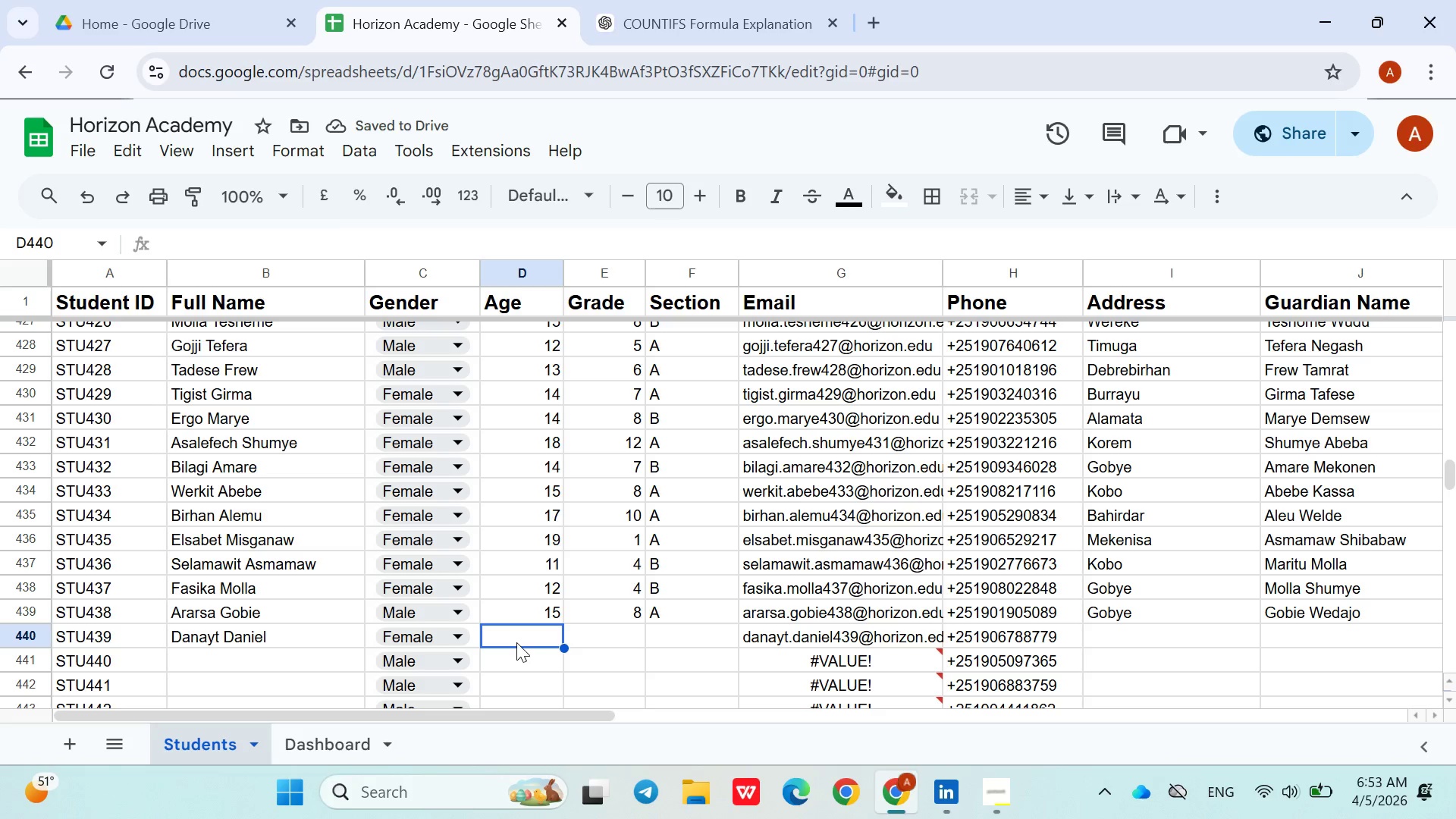 
type(13)
 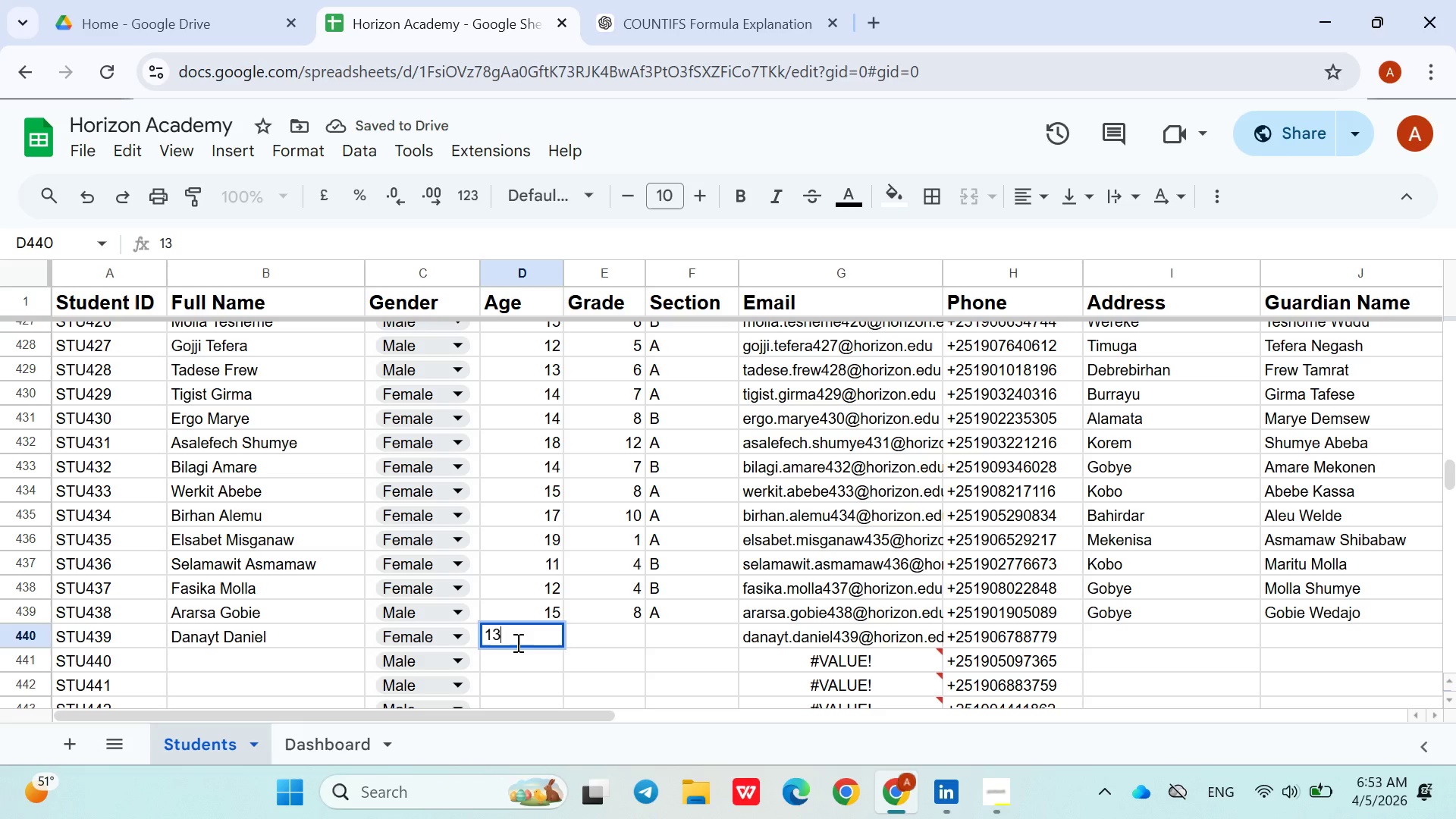 
key(ArrowRight)
 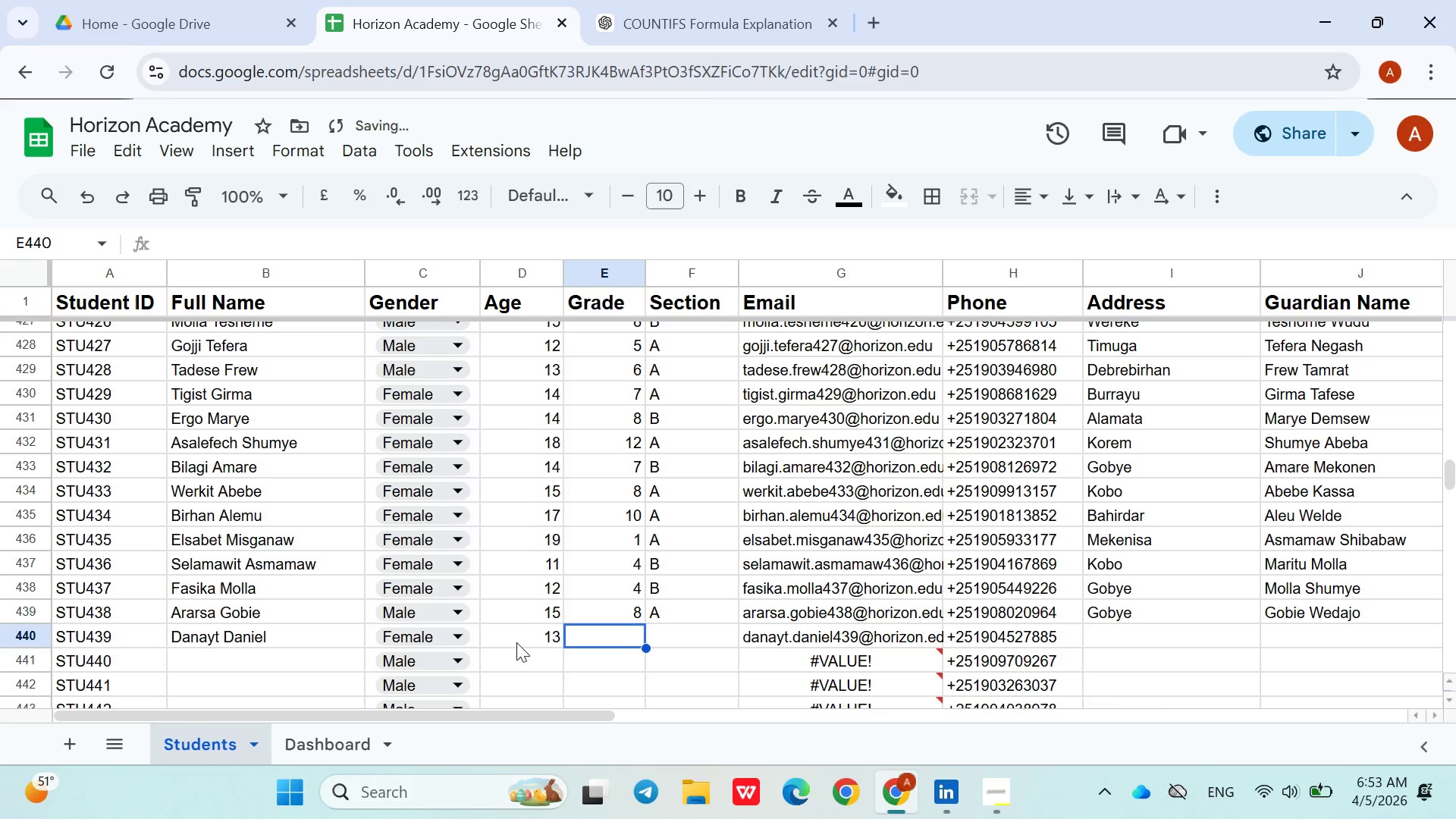 
key(6)
 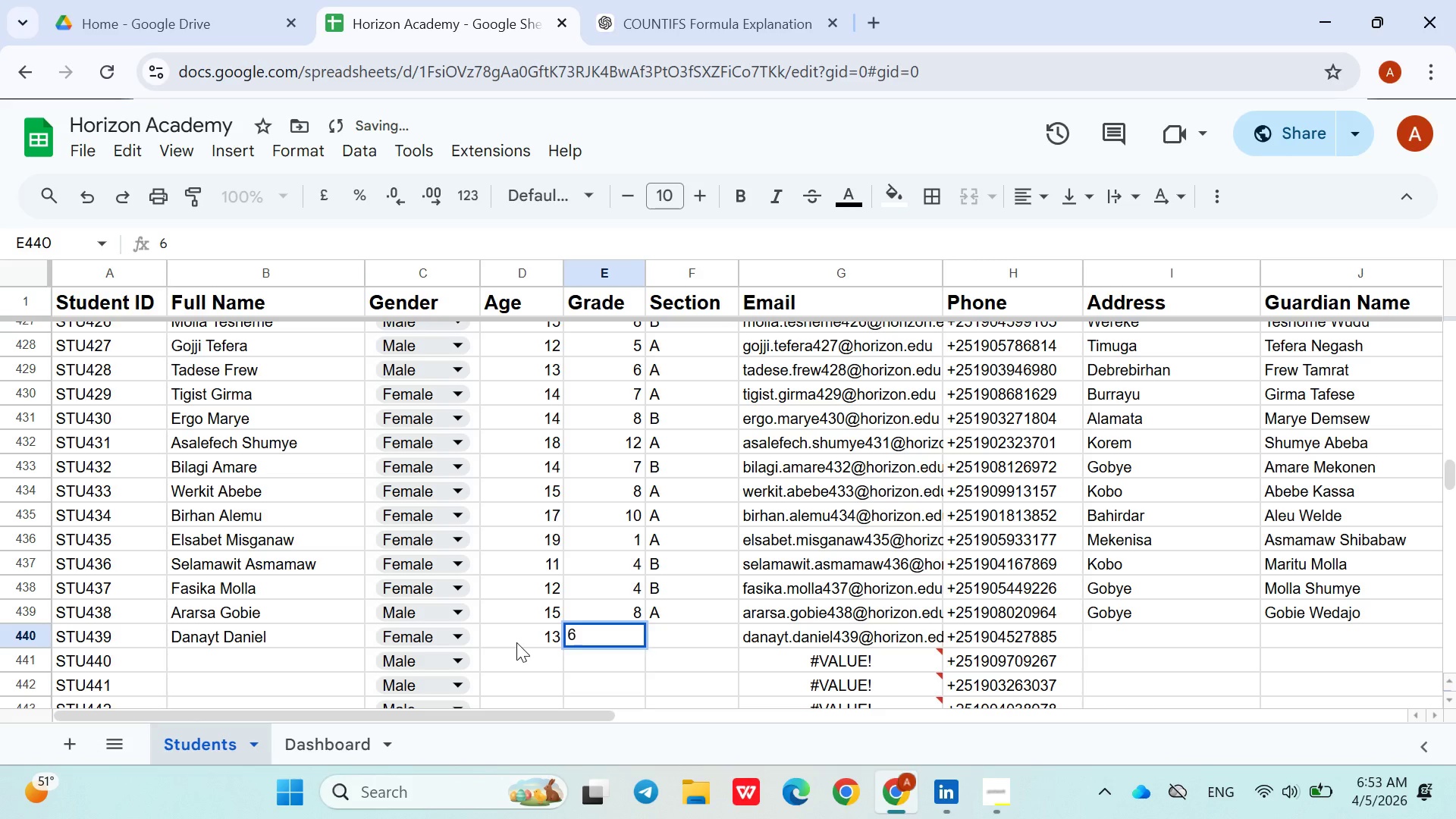 
key(ArrowRight)
 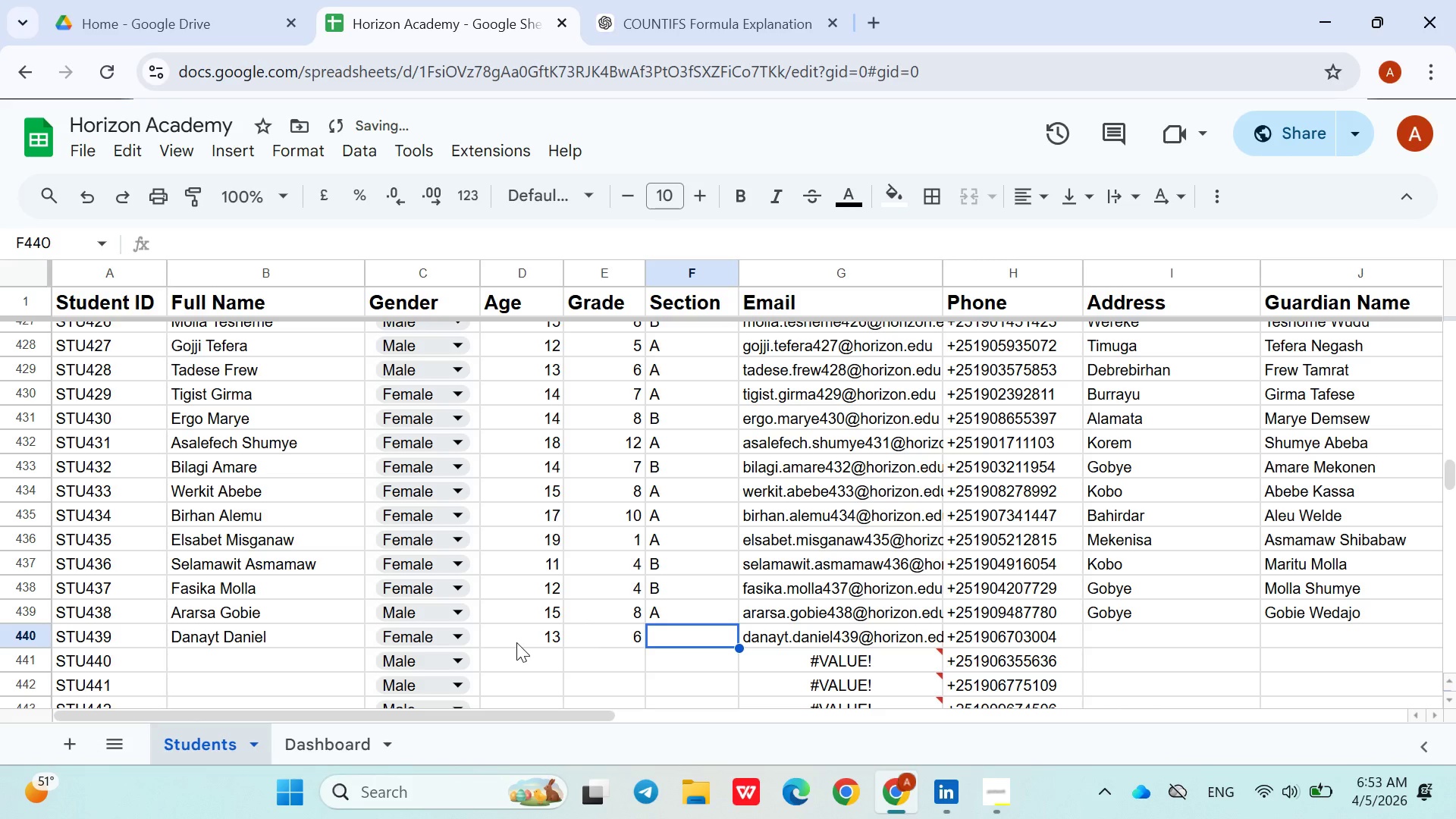 
key(Shift+B)
 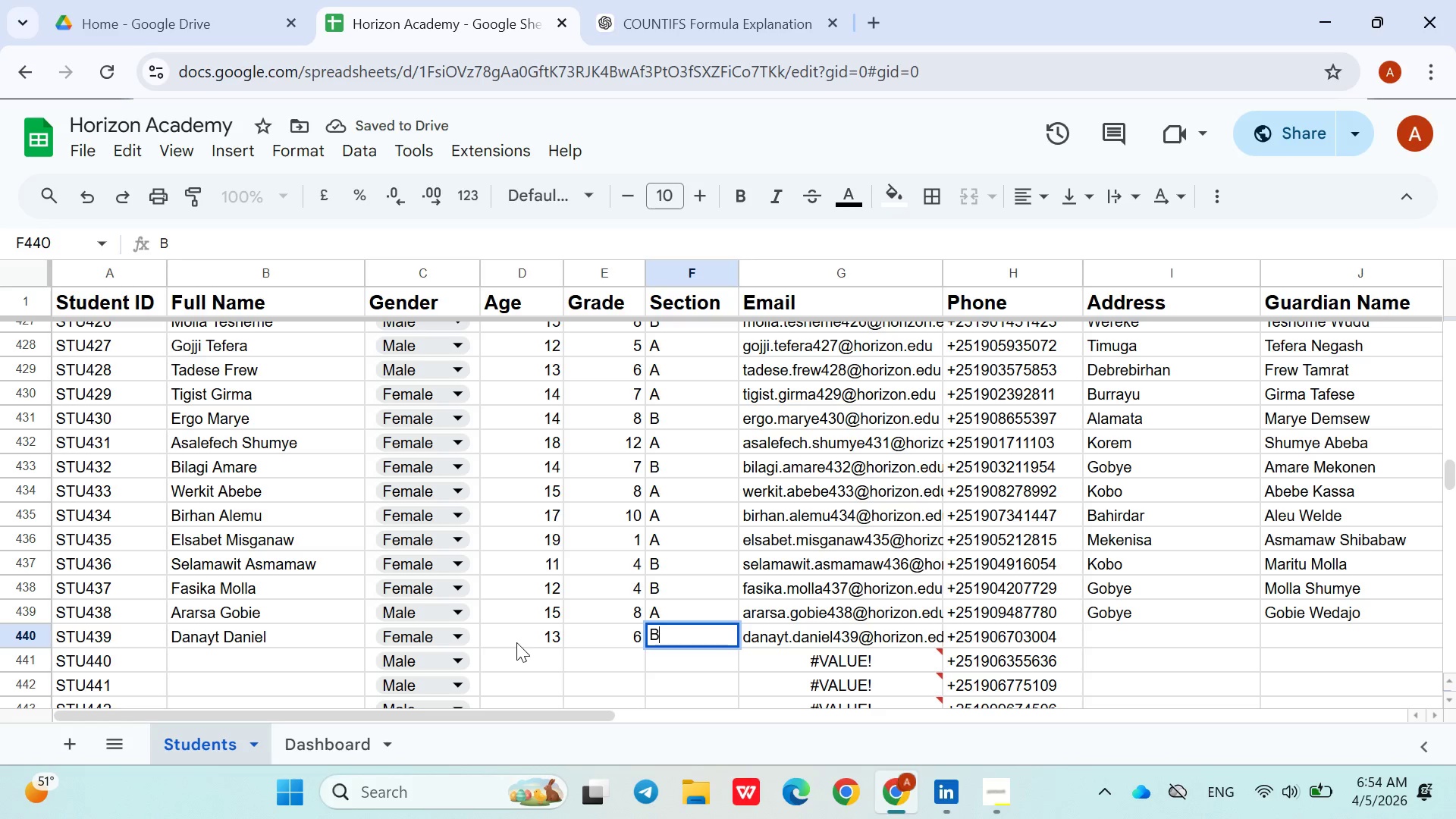 
key(ArrowRight)
 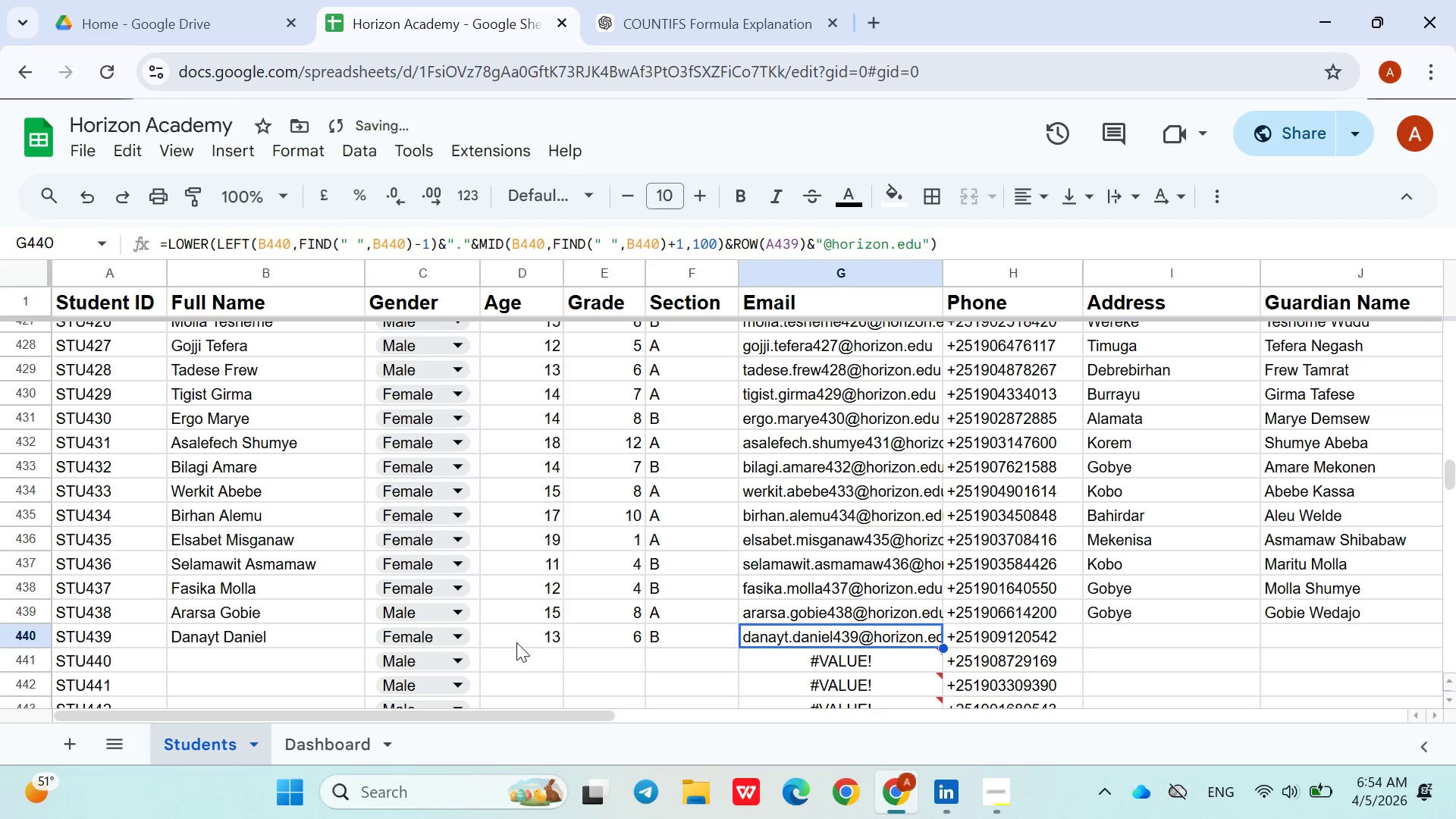 
key(ArrowRight)
 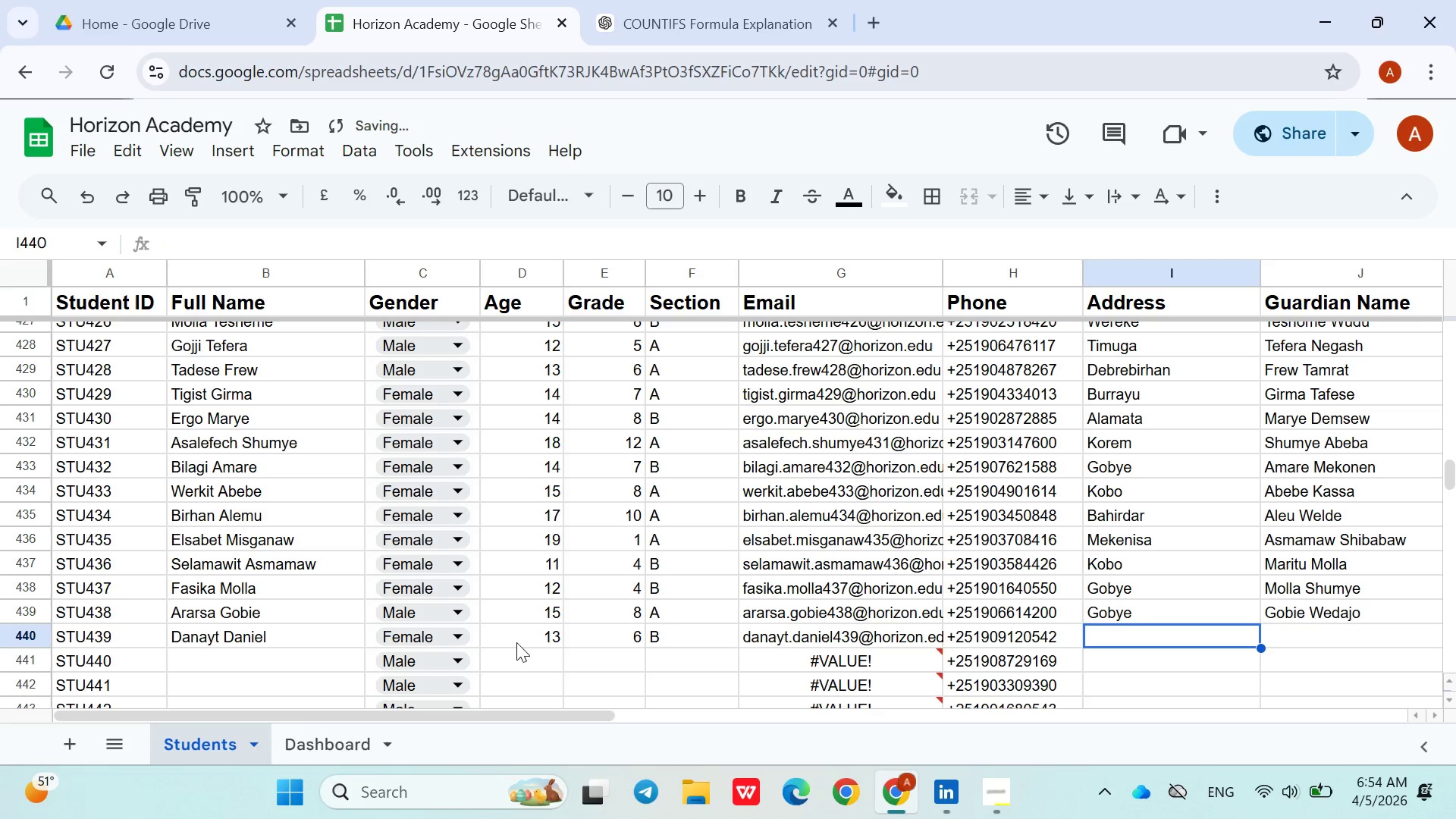 
key(ArrowRight)
 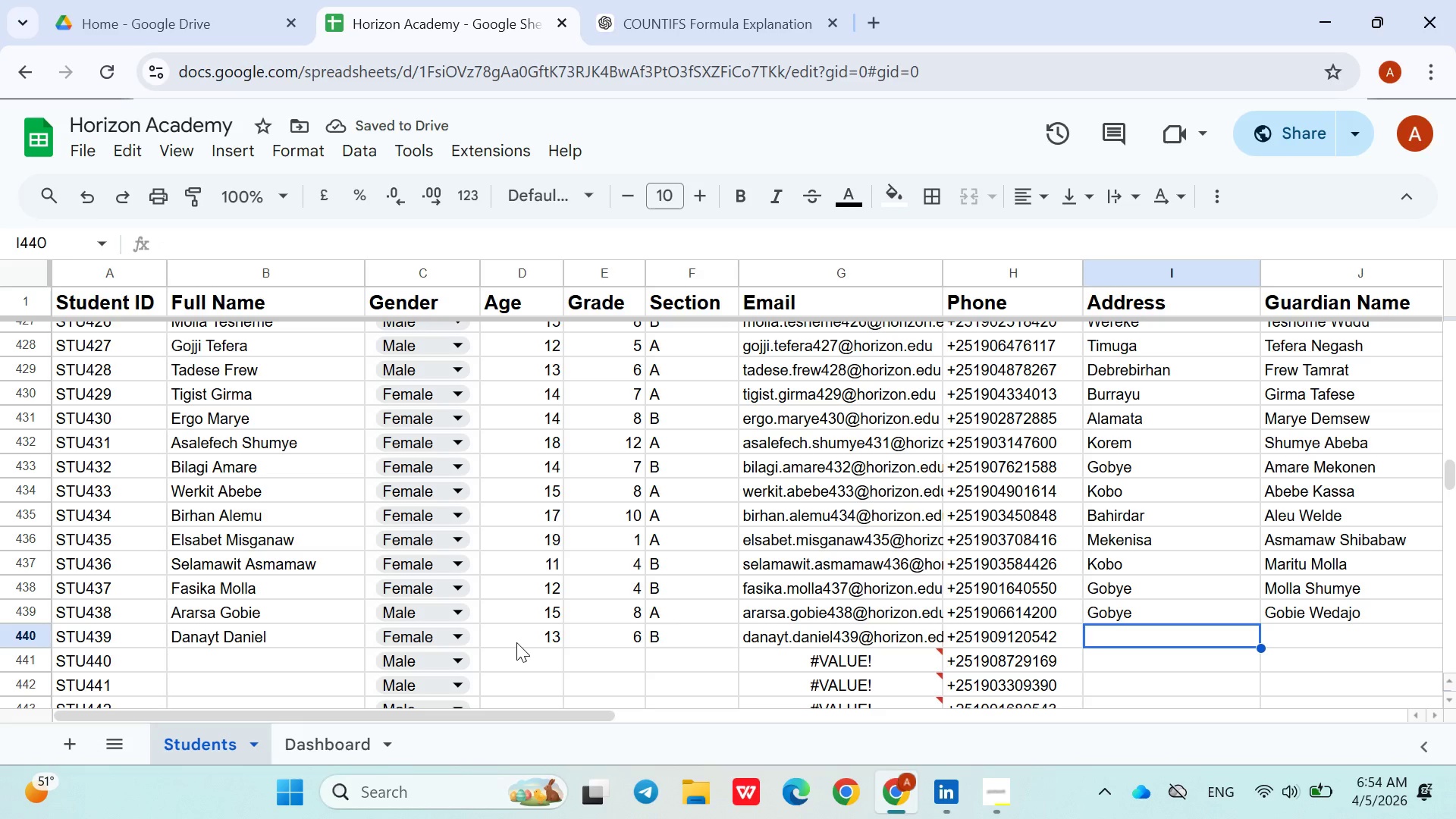 
type(Ayer)
 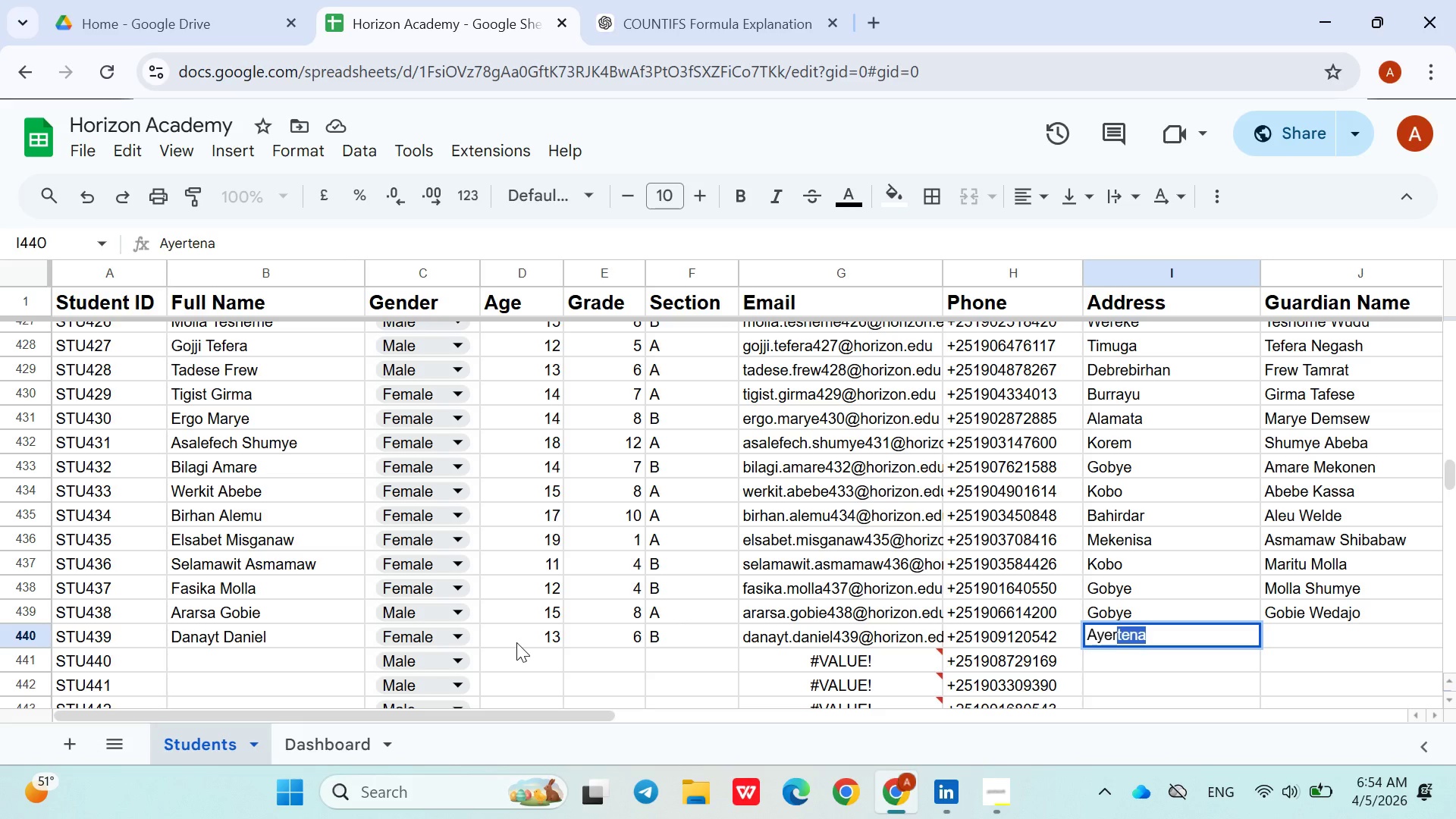 
key(ArrowRight)
 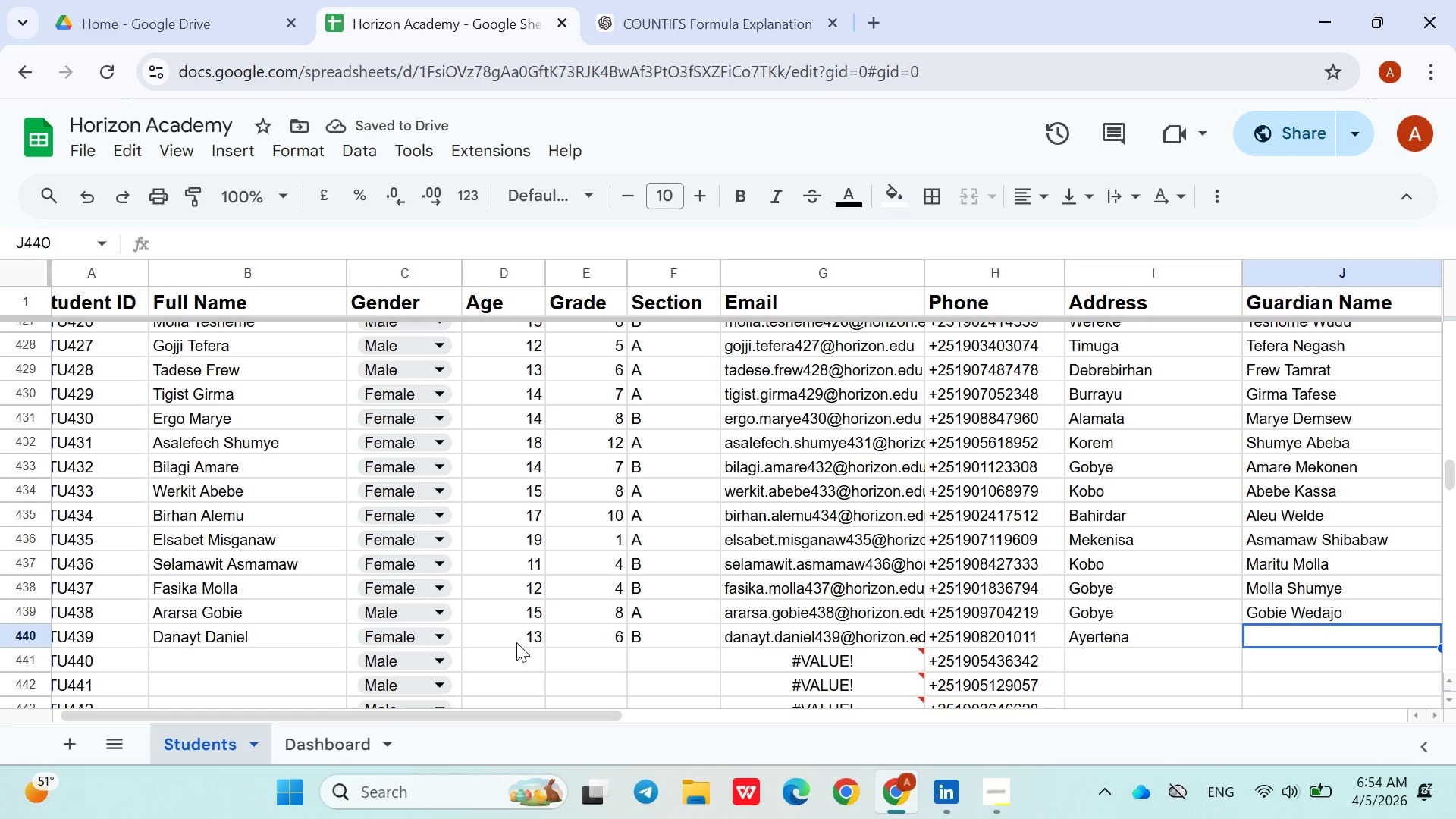 
type(Dani)
 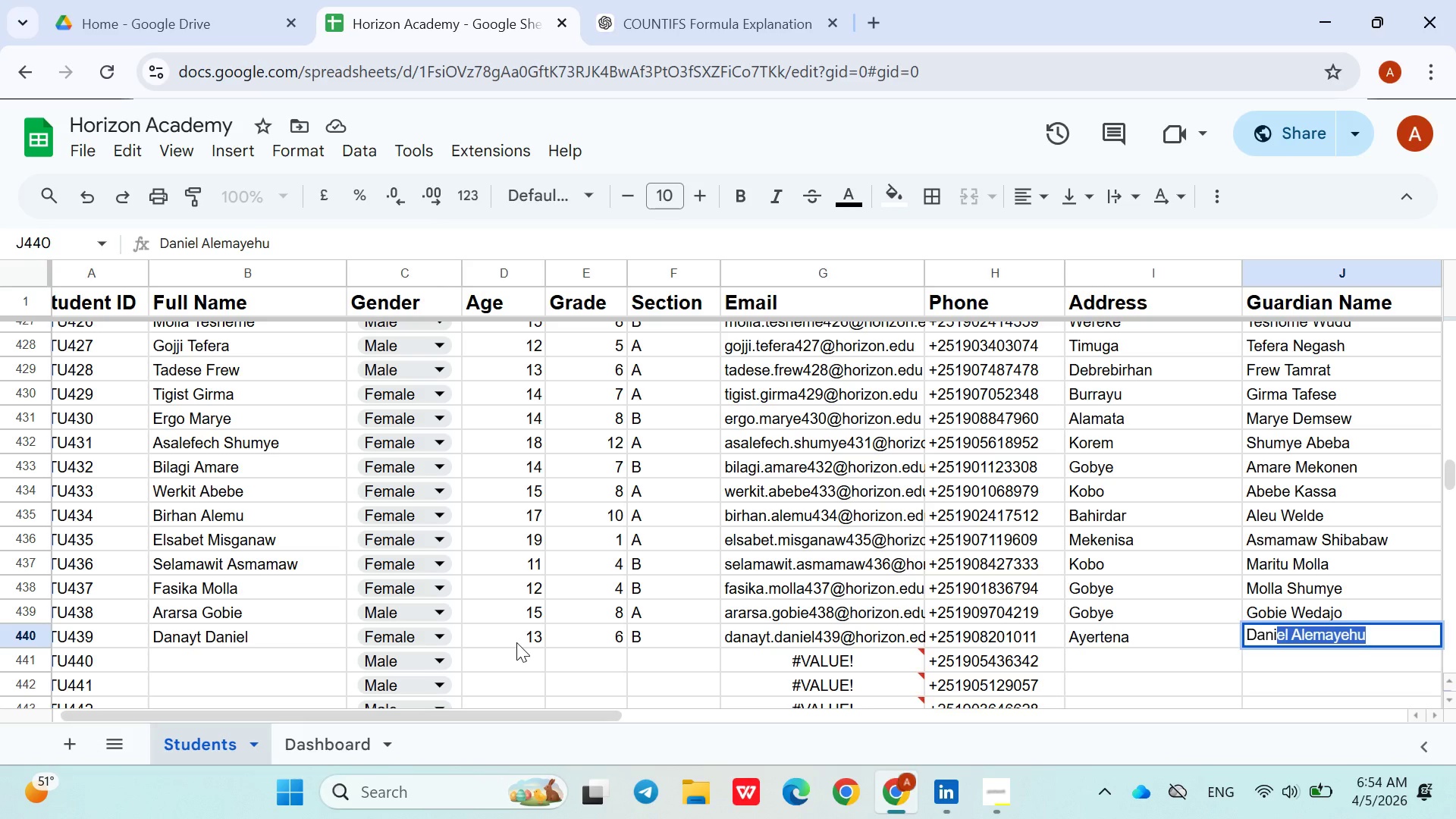 
key(ArrowDown)
 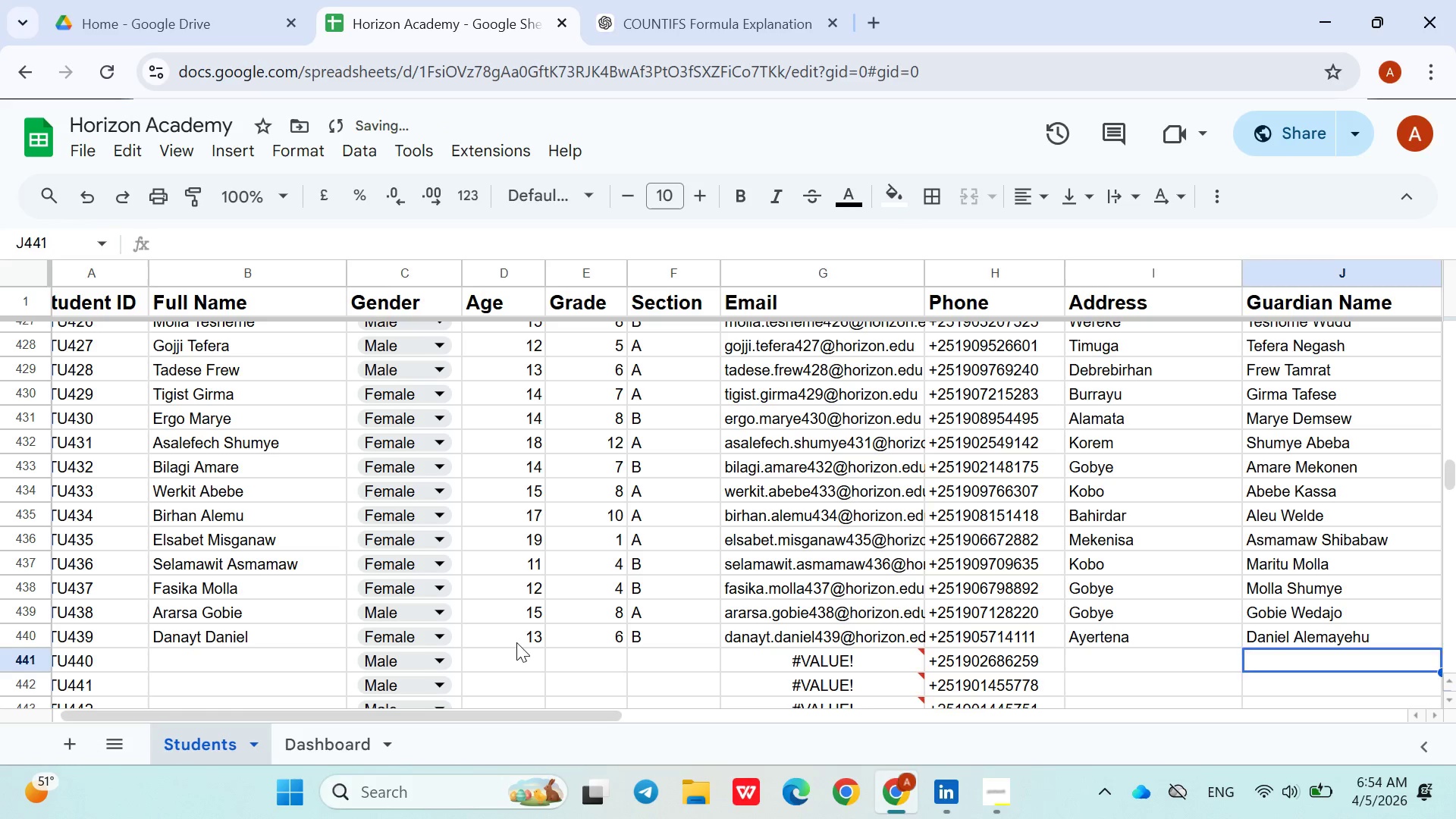 
key(ArrowLeft)
 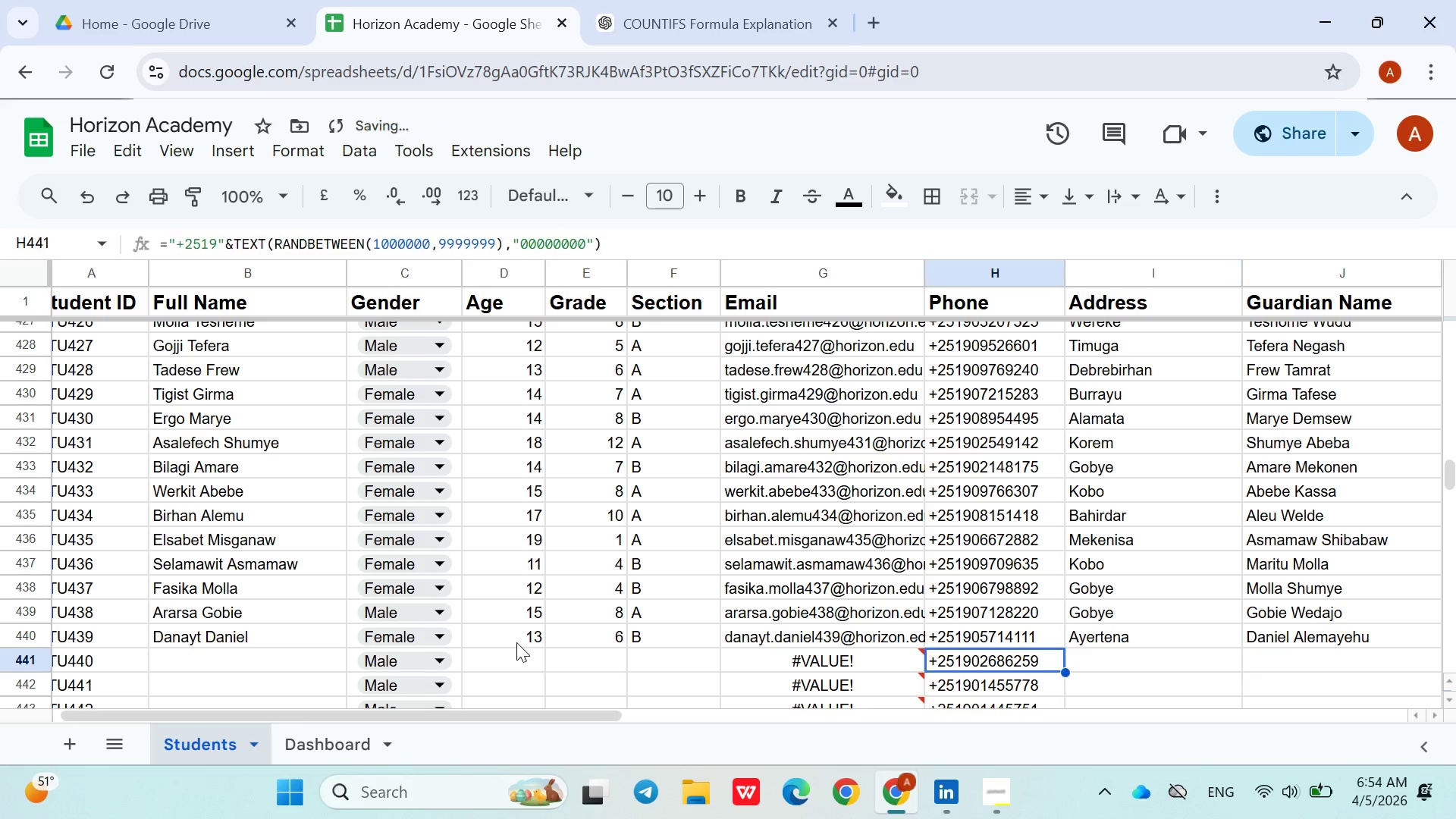 
hold_key(key=ArrowLeft, duration=0.92)
 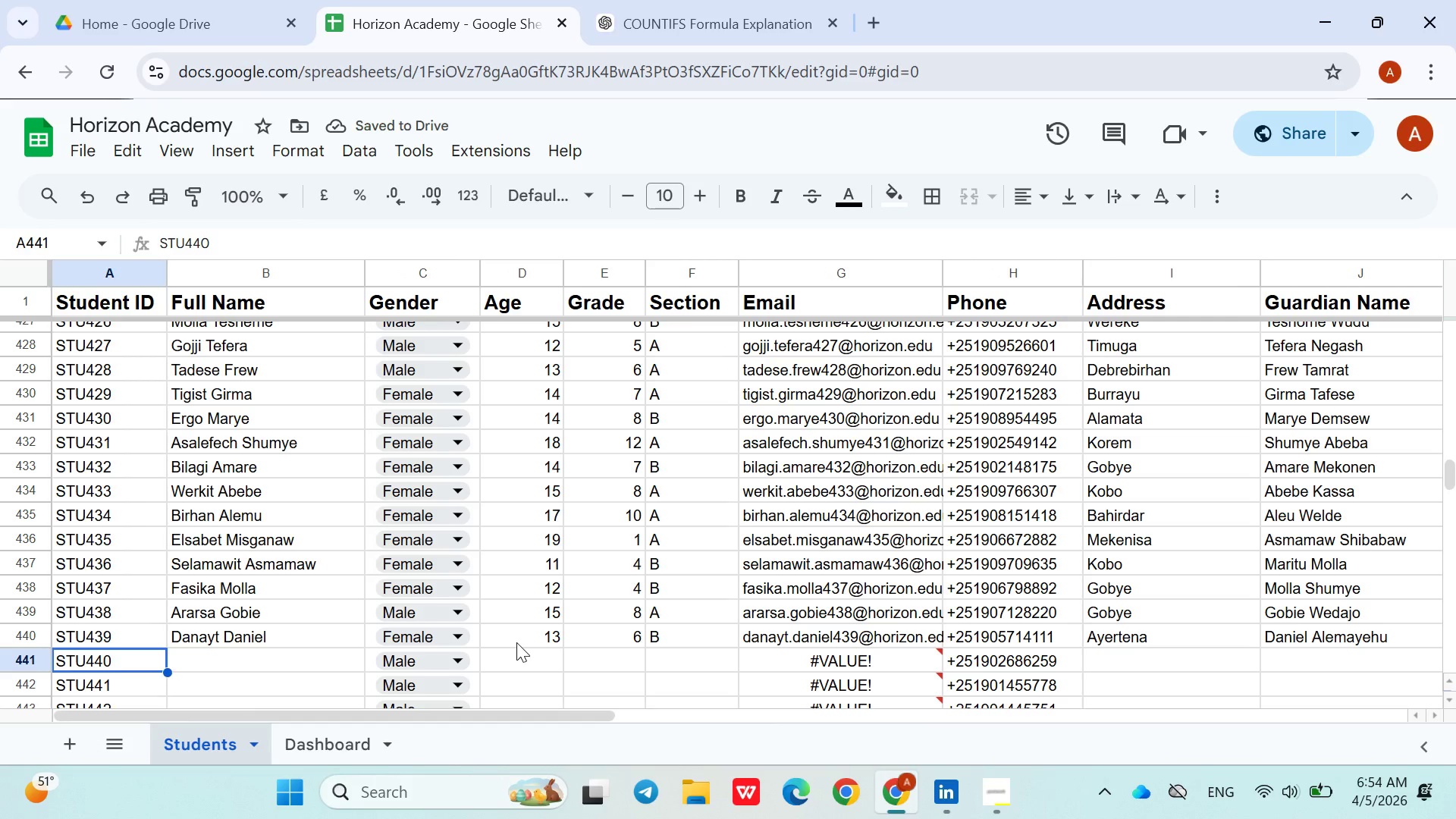 
key(ArrowRight)
 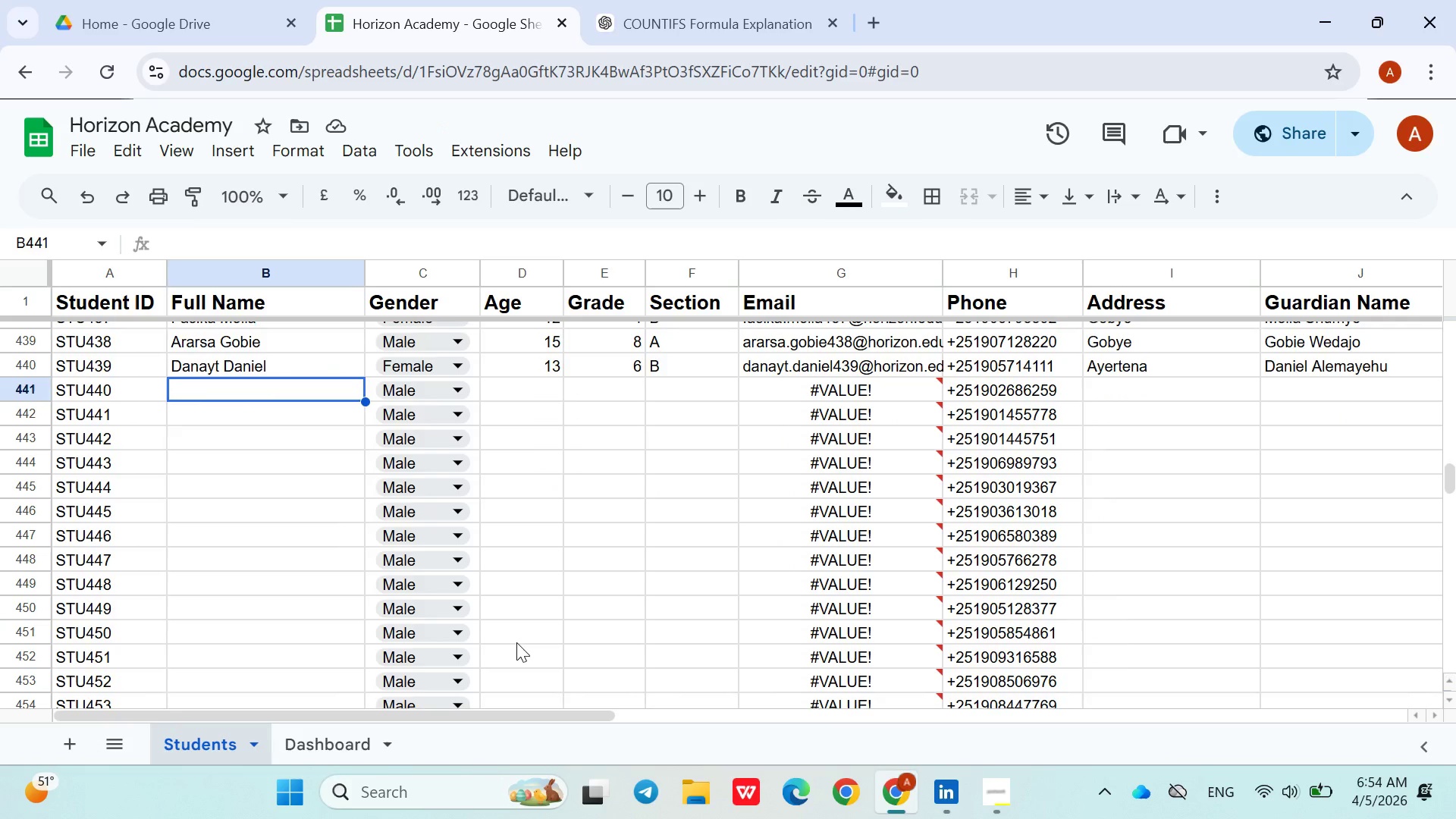 
wait(24.52)
 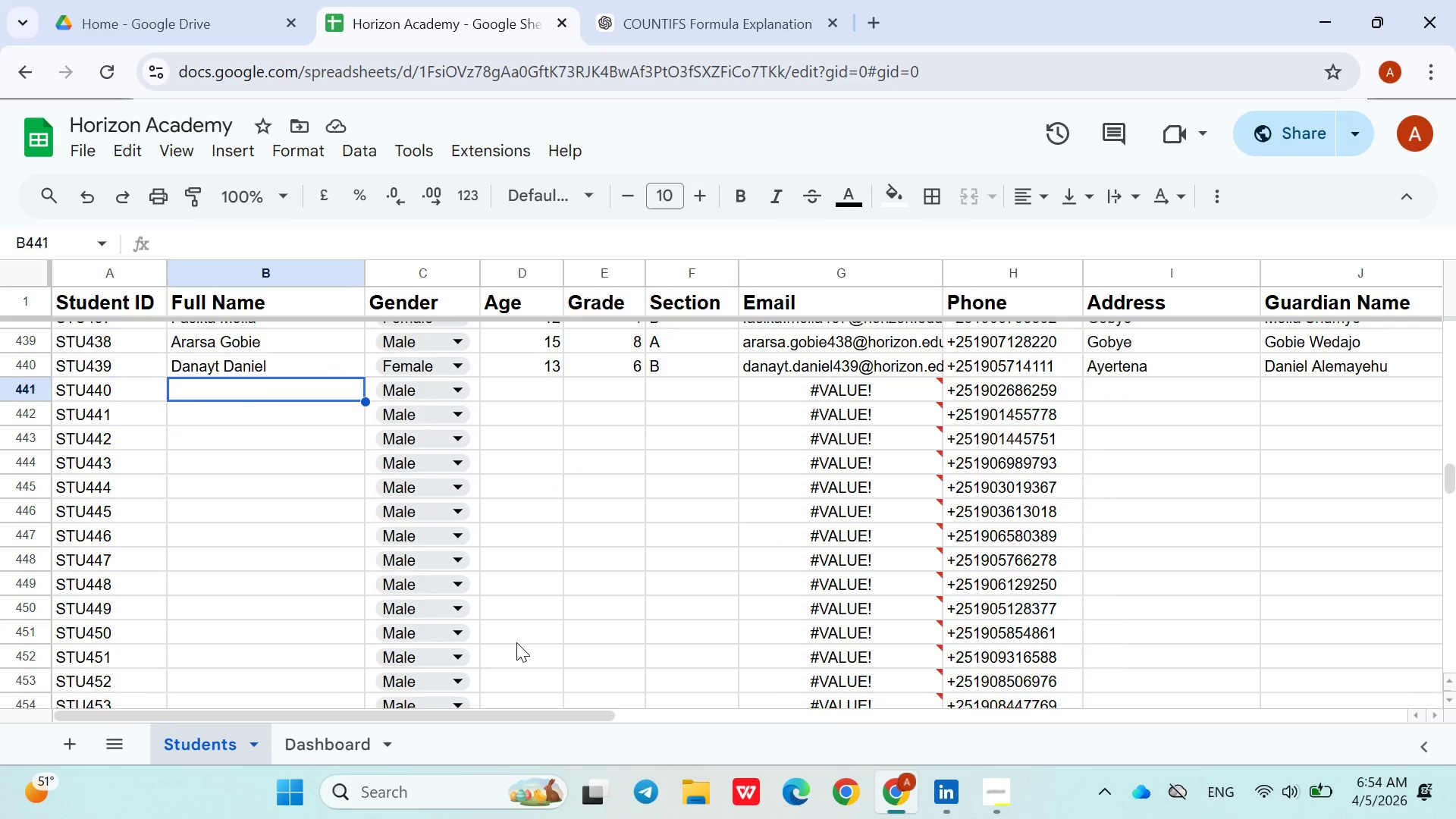 
type(Natnael )
 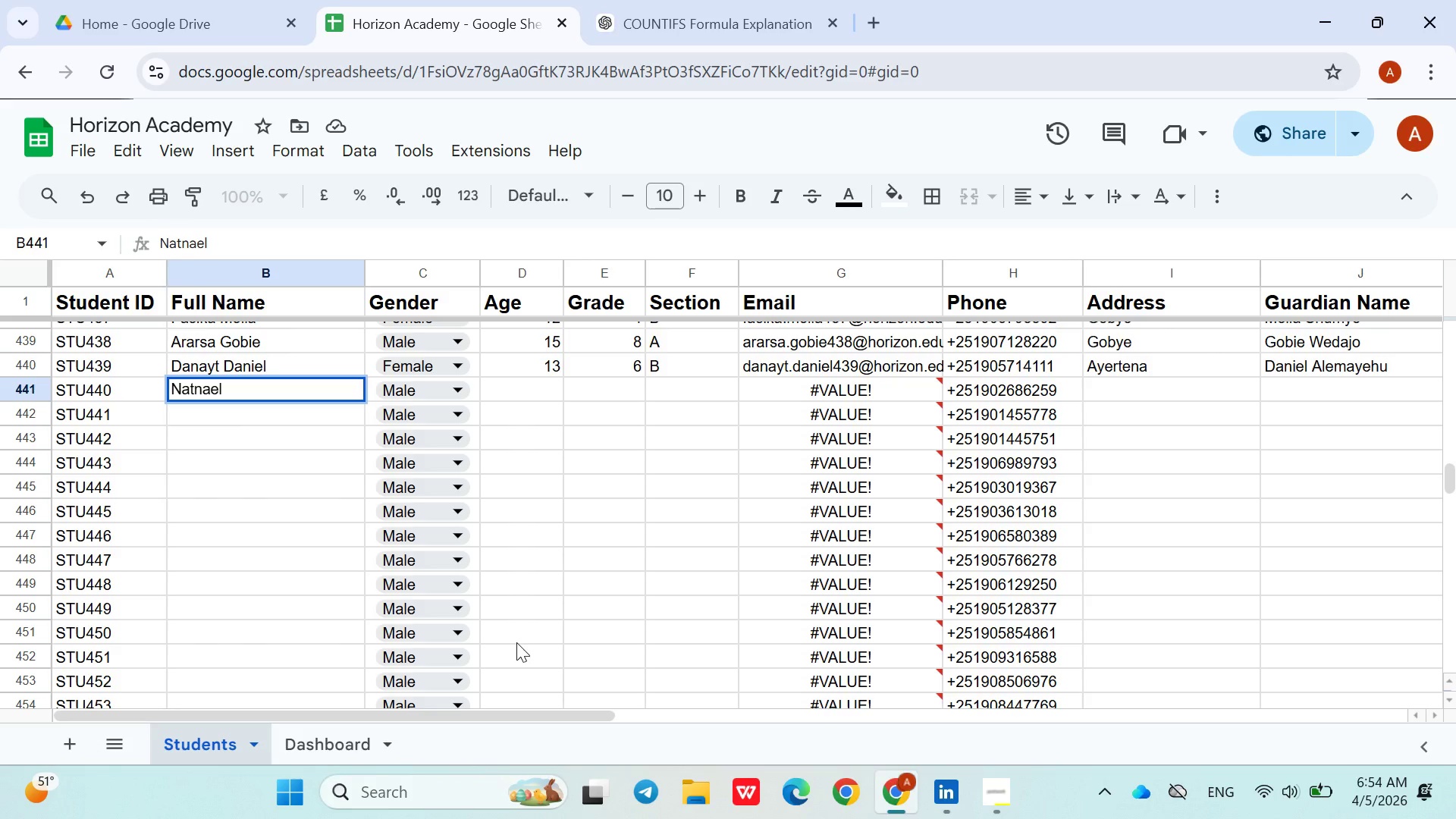 
hold_key(key=ShiftRight, duration=0.5)
 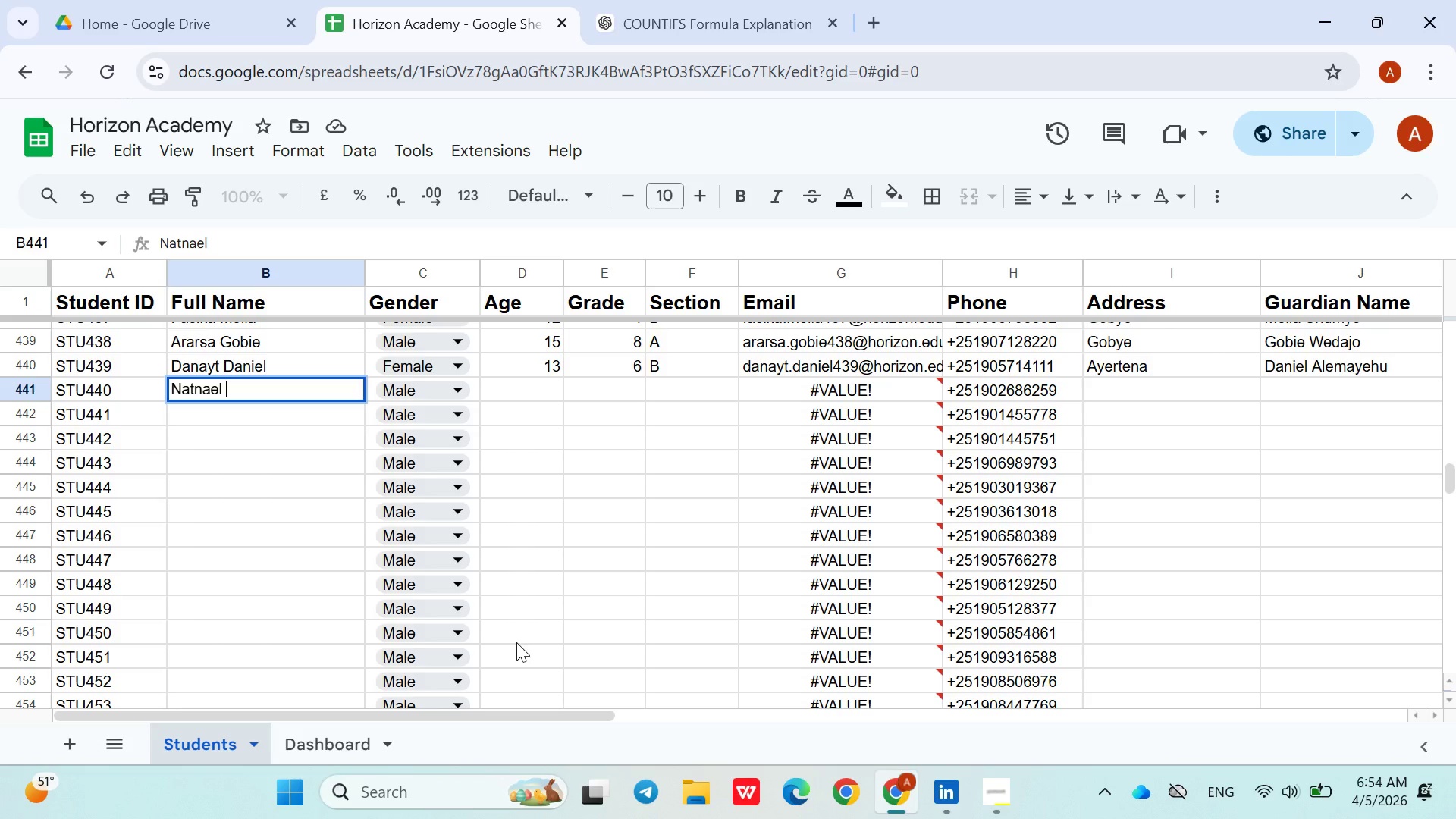 
type(Alemu)
 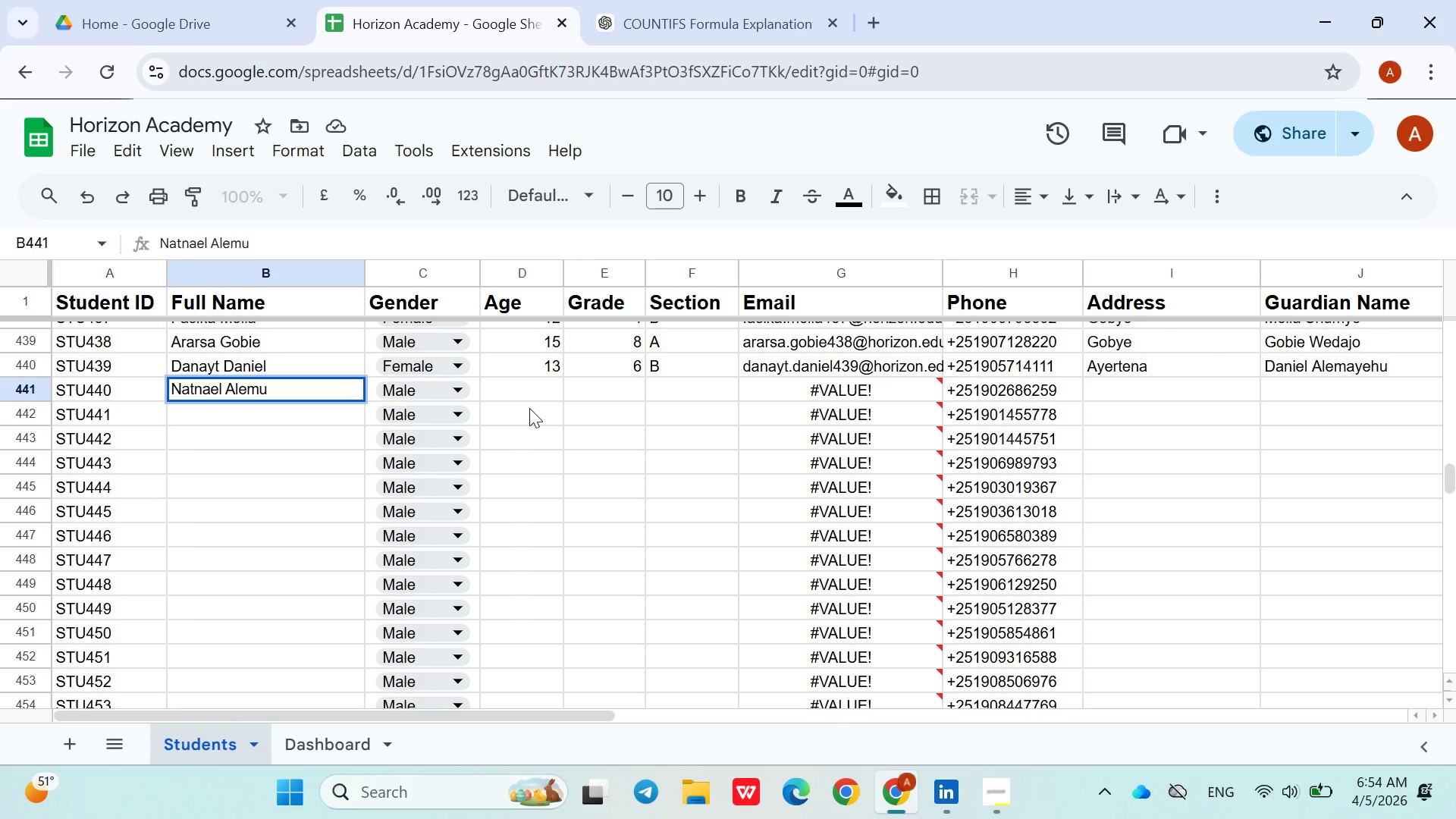 
left_click([528, 399])
 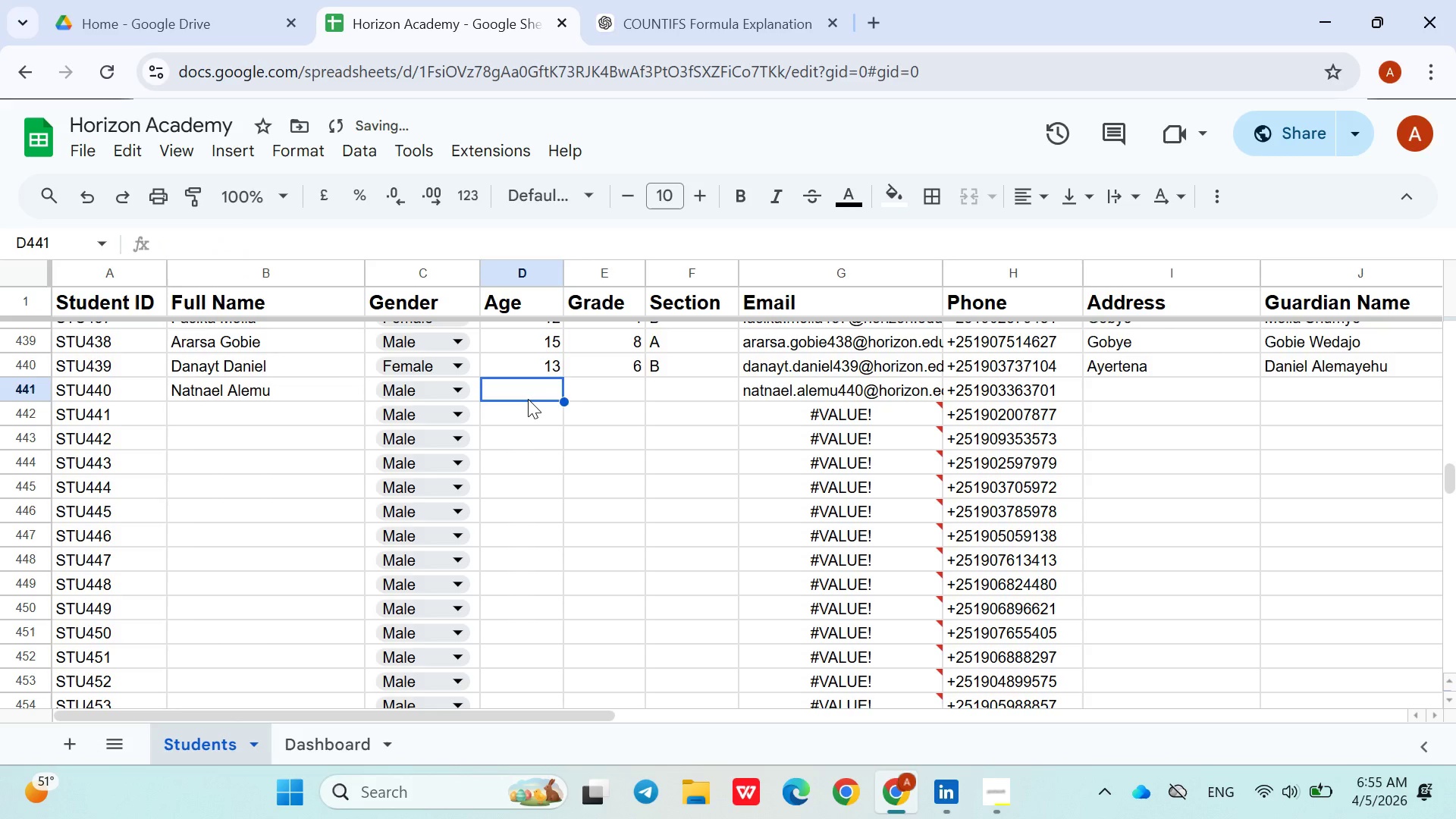 
type(11)
 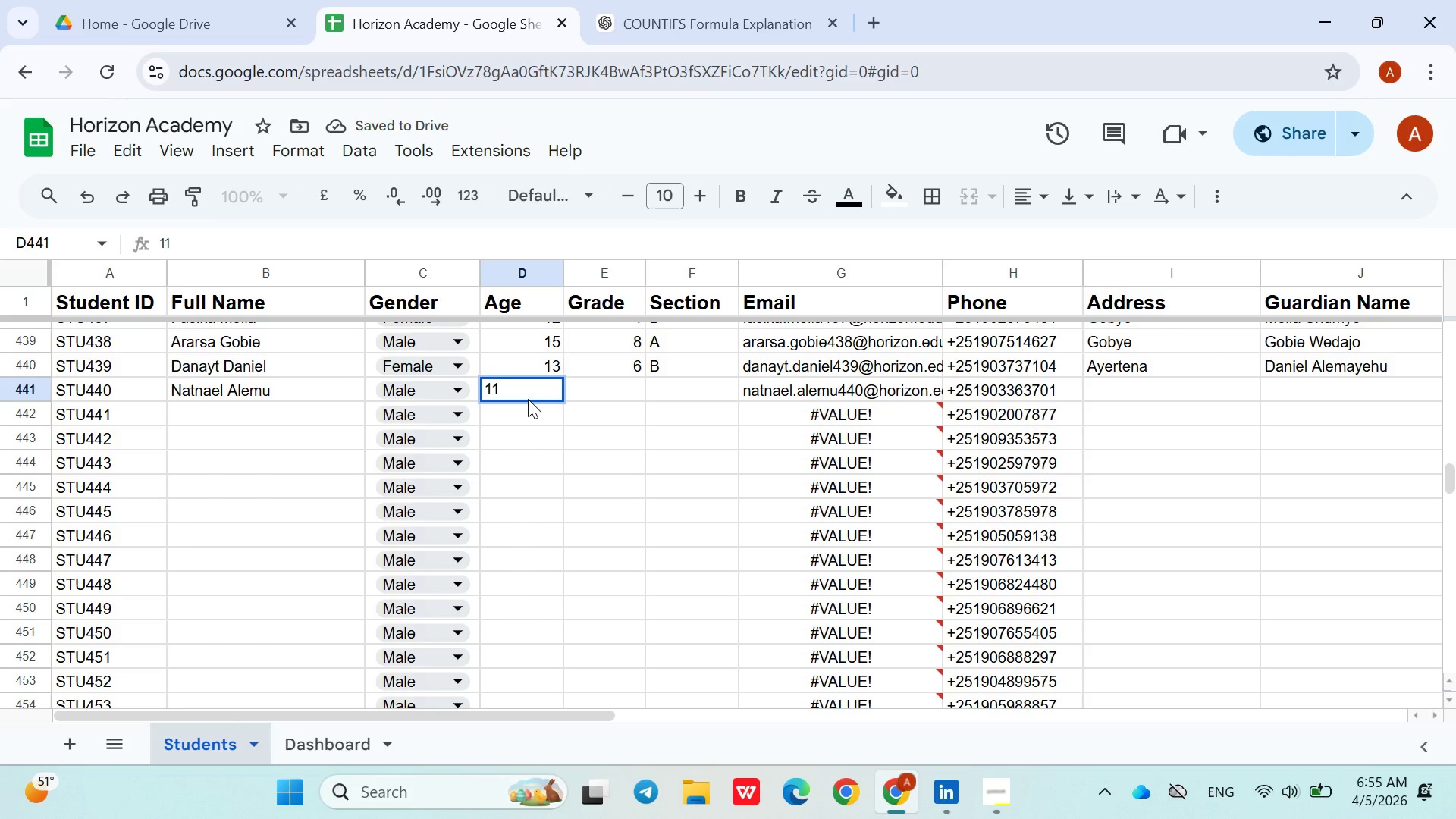 
key(ArrowRight)
 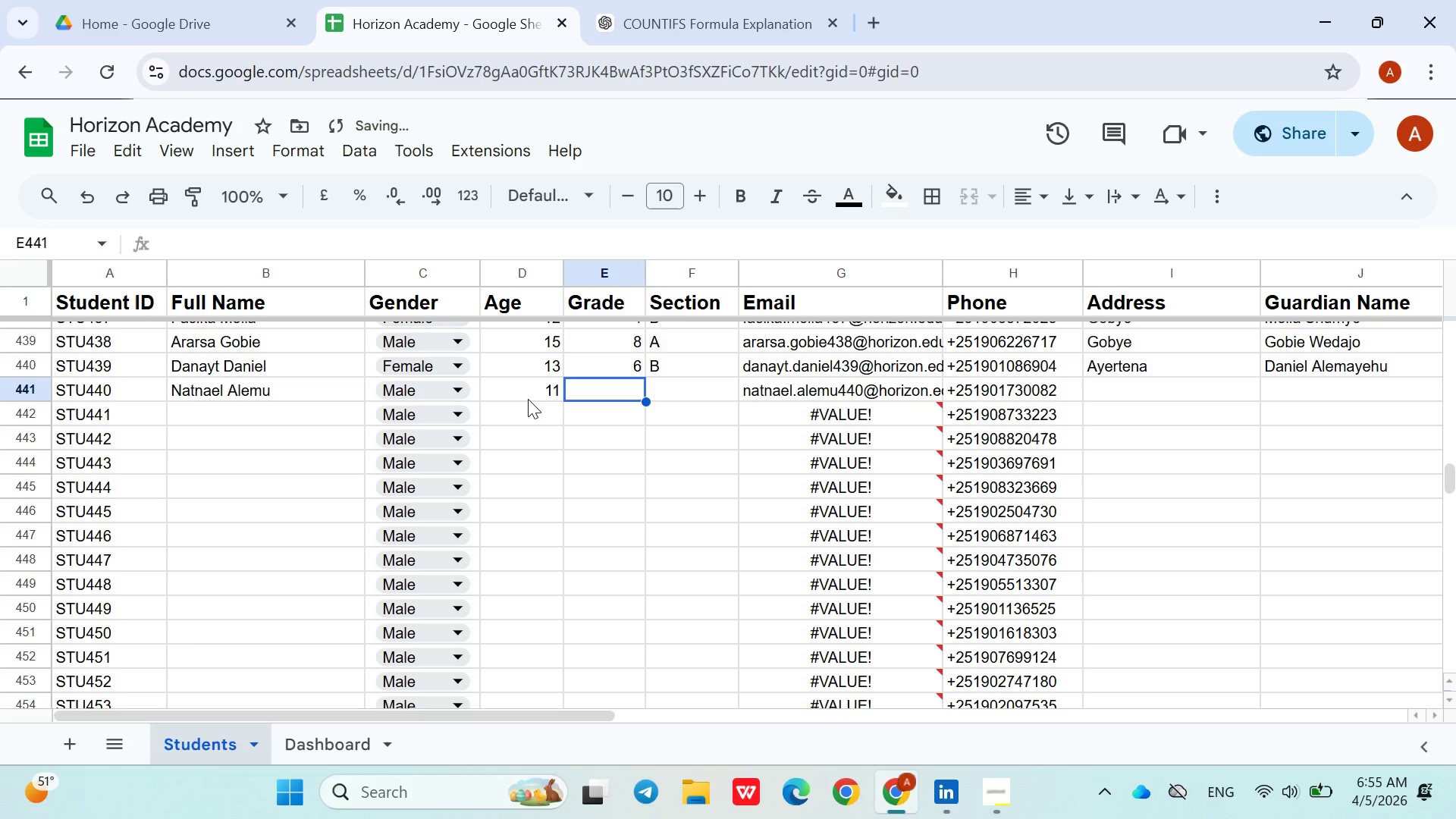 
key(4)
 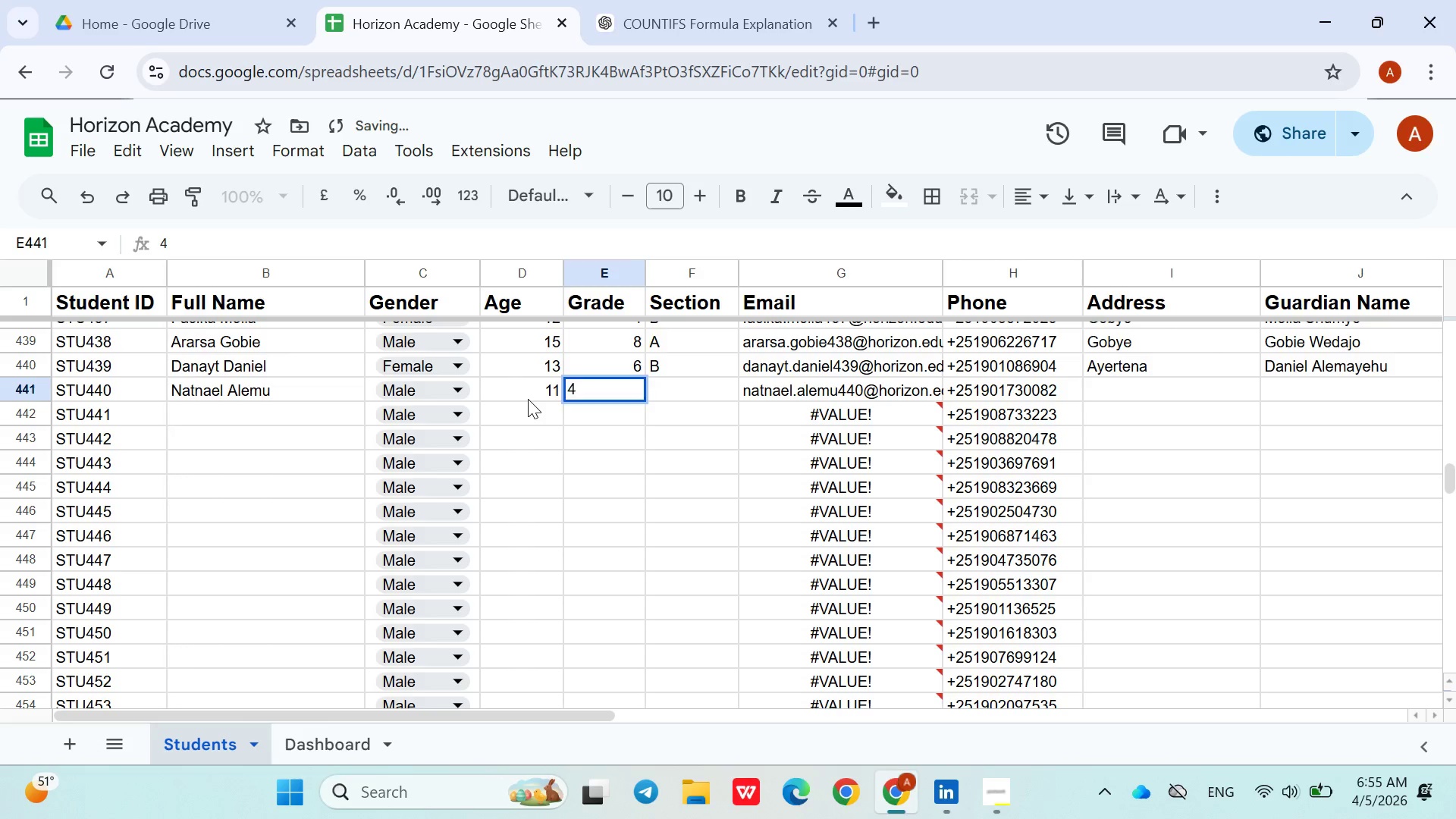 
key(ArrowRight)
 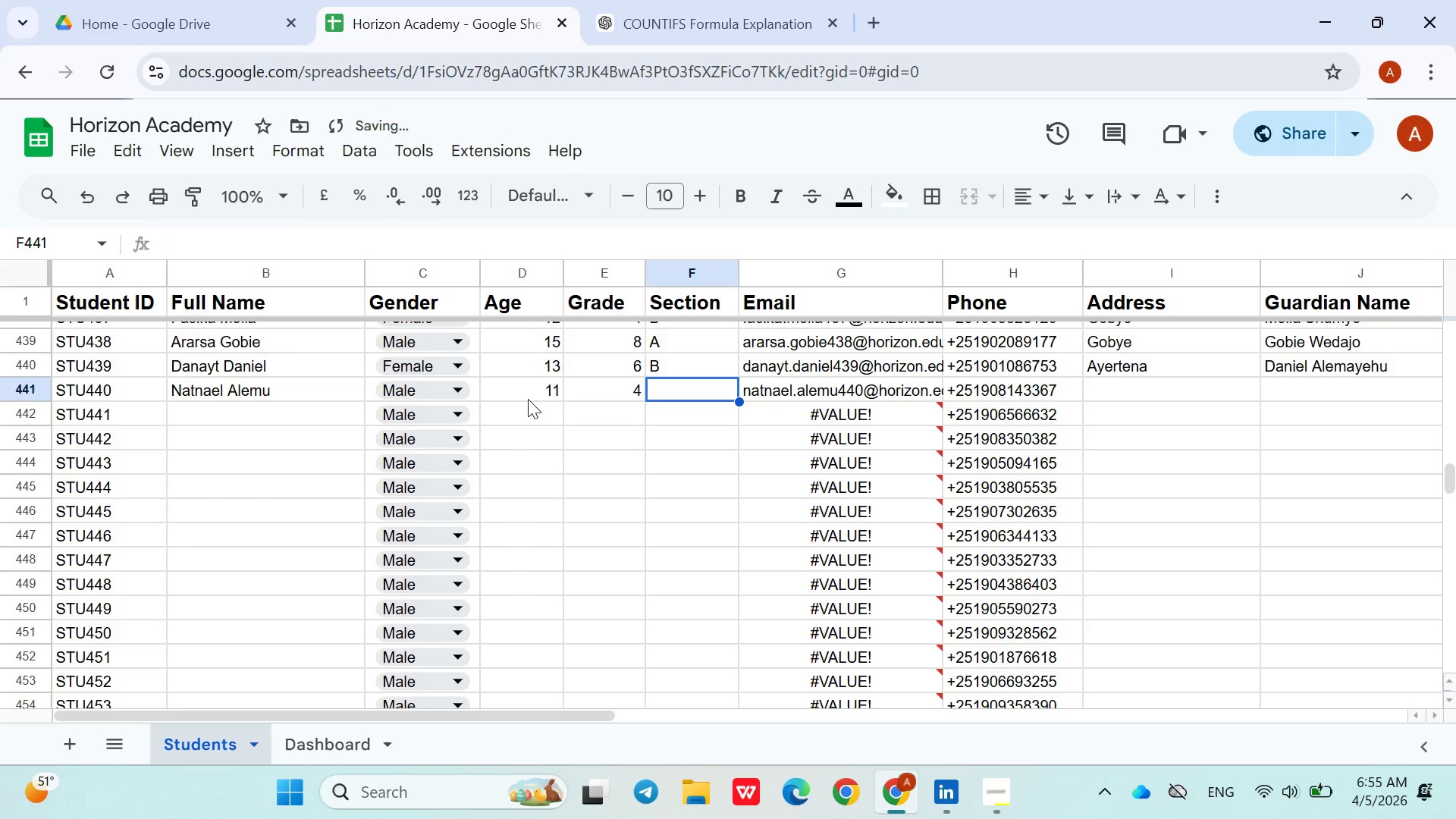 
key(Shift+B)
 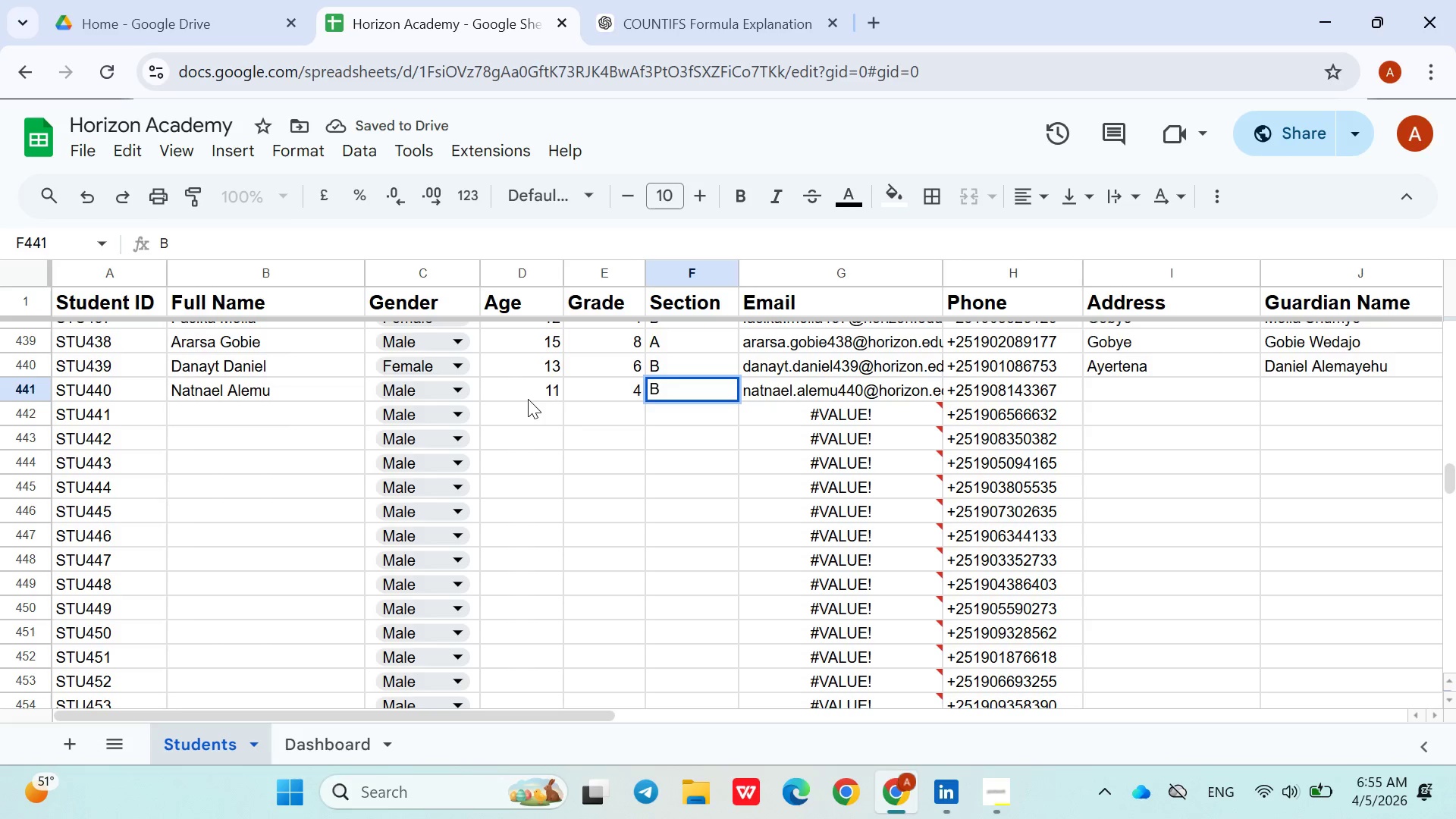 
key(ArrowRight)
 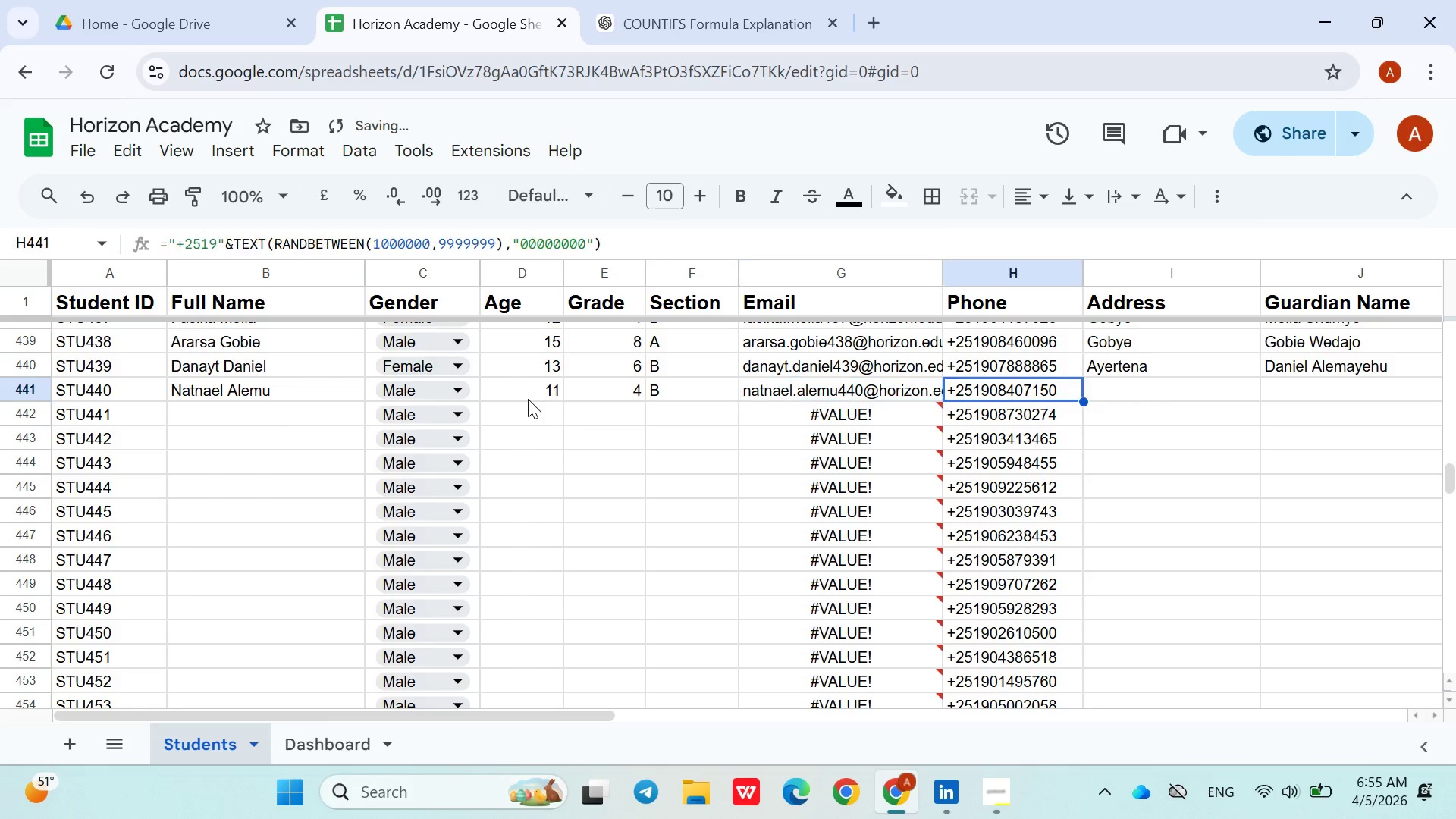 
key(ArrowRight)
 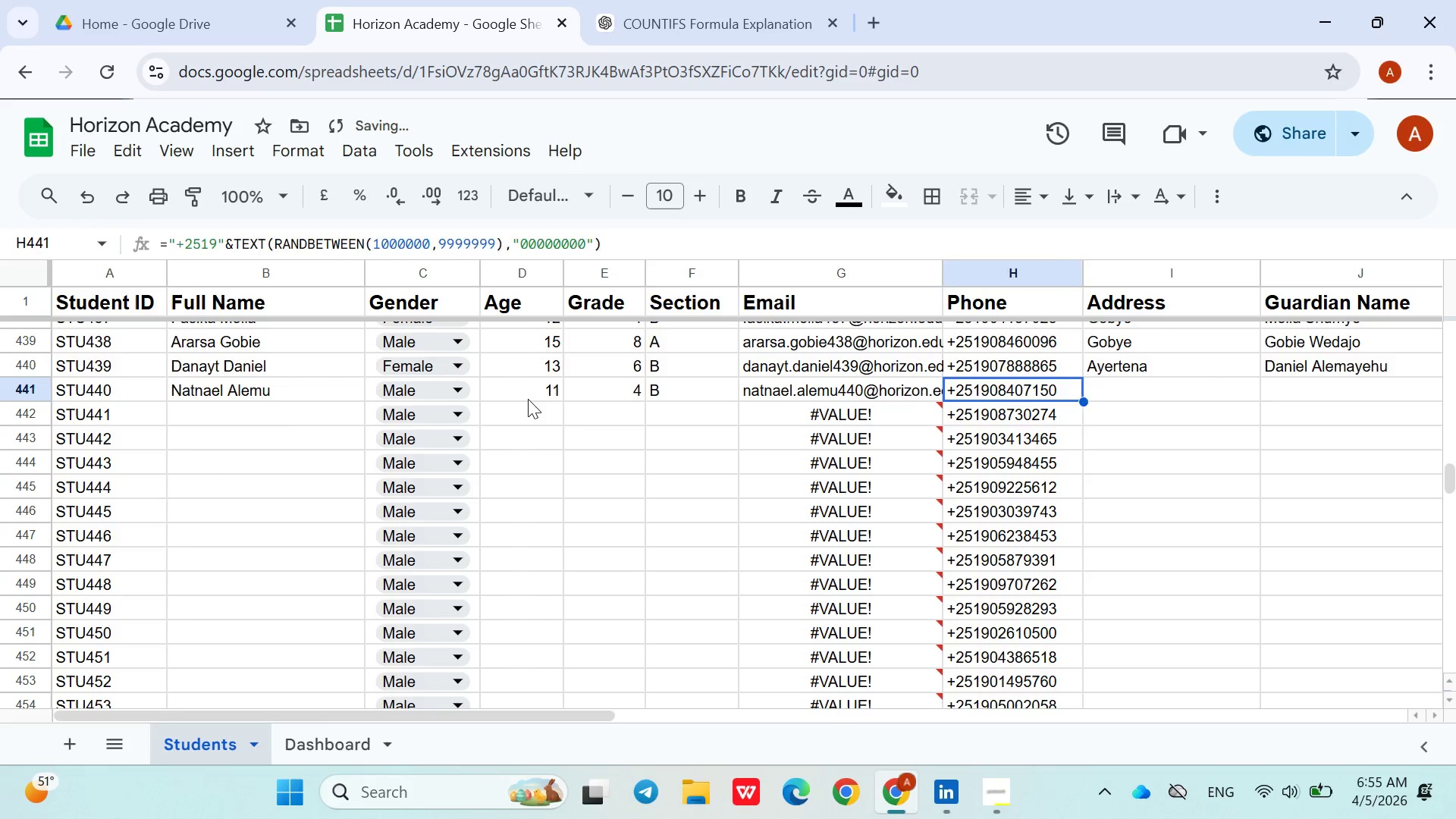 
key(ArrowRight)
 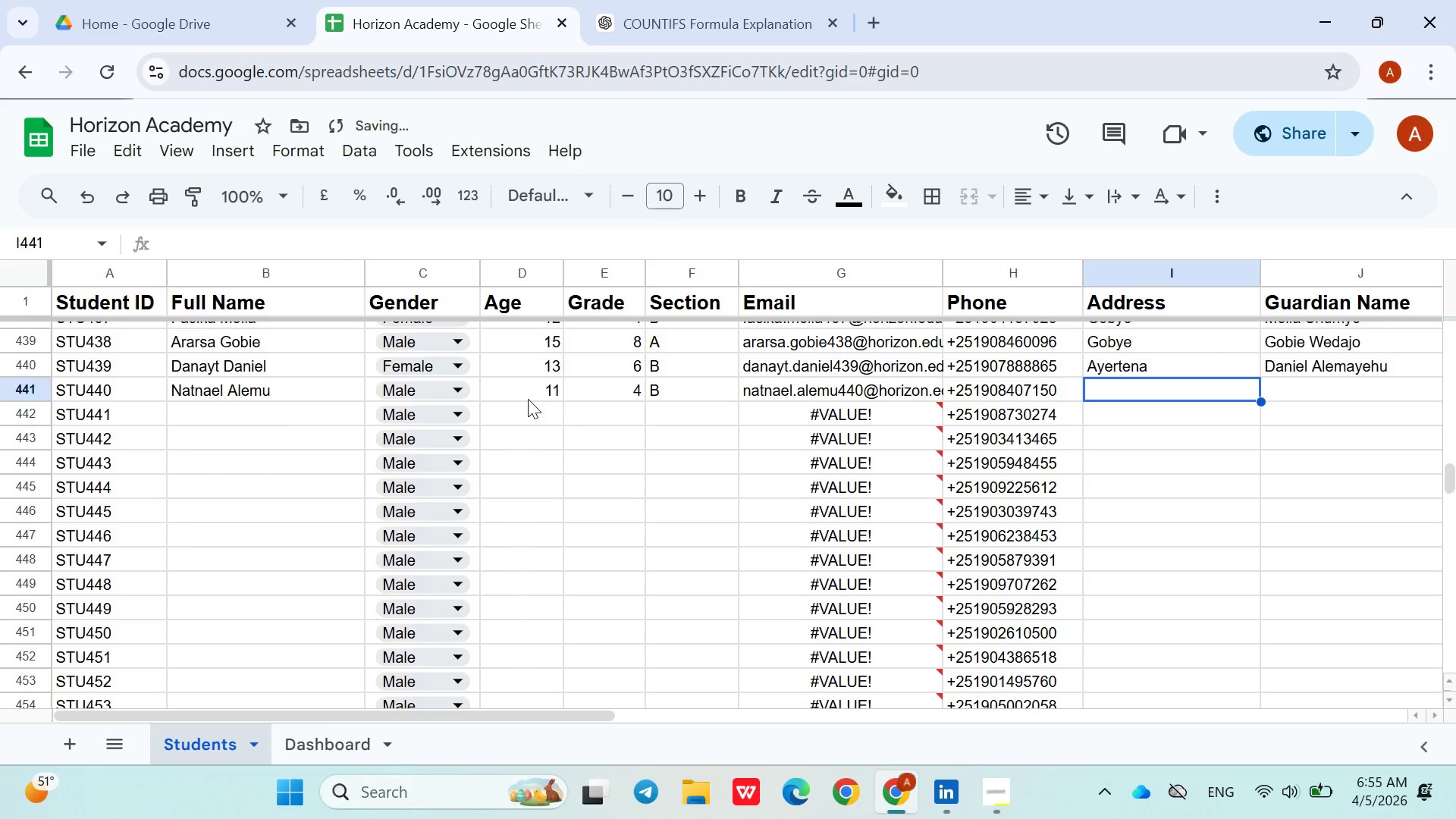 
key(Shift+A)
 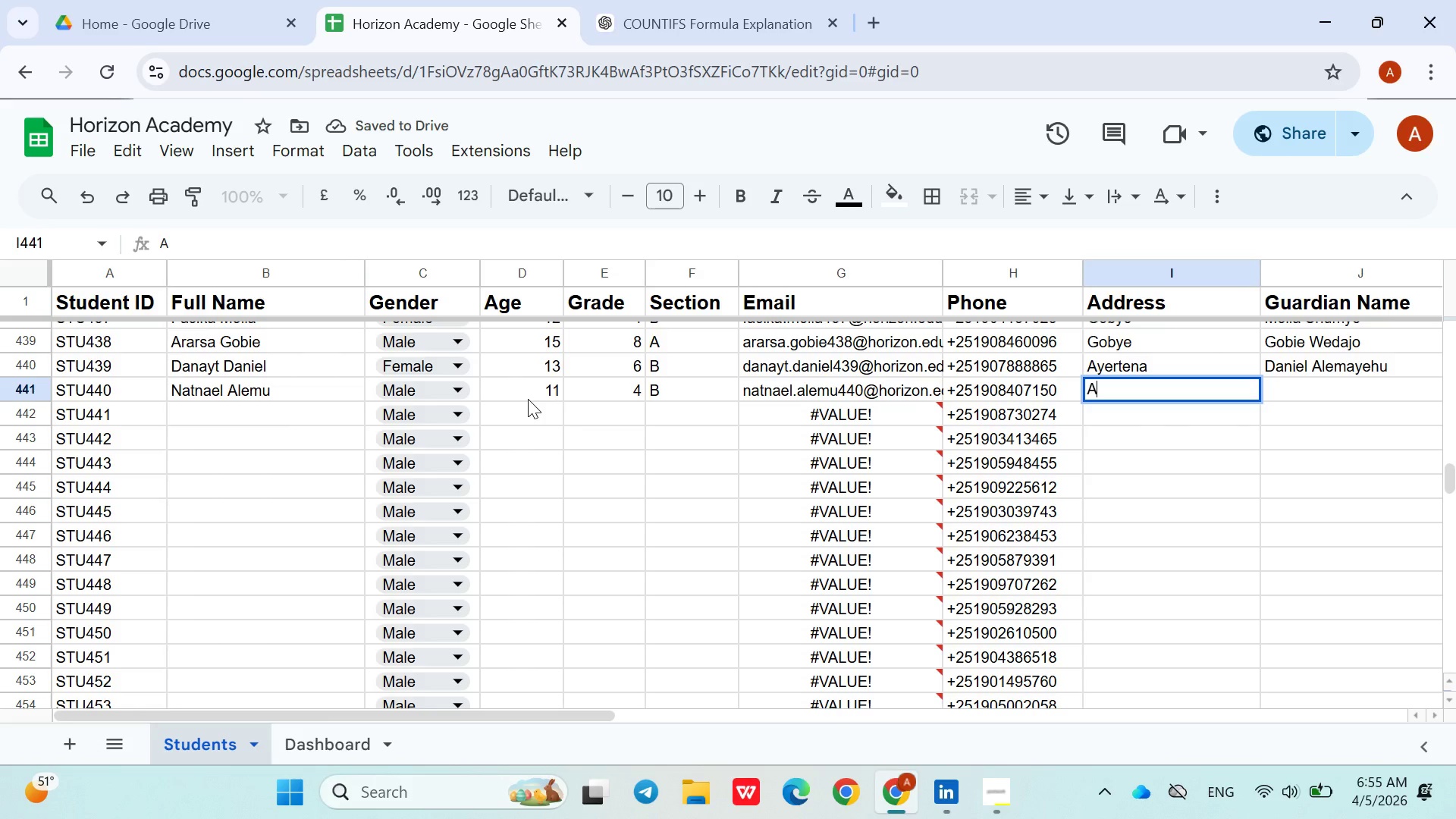 
type(lemu Taydess)
 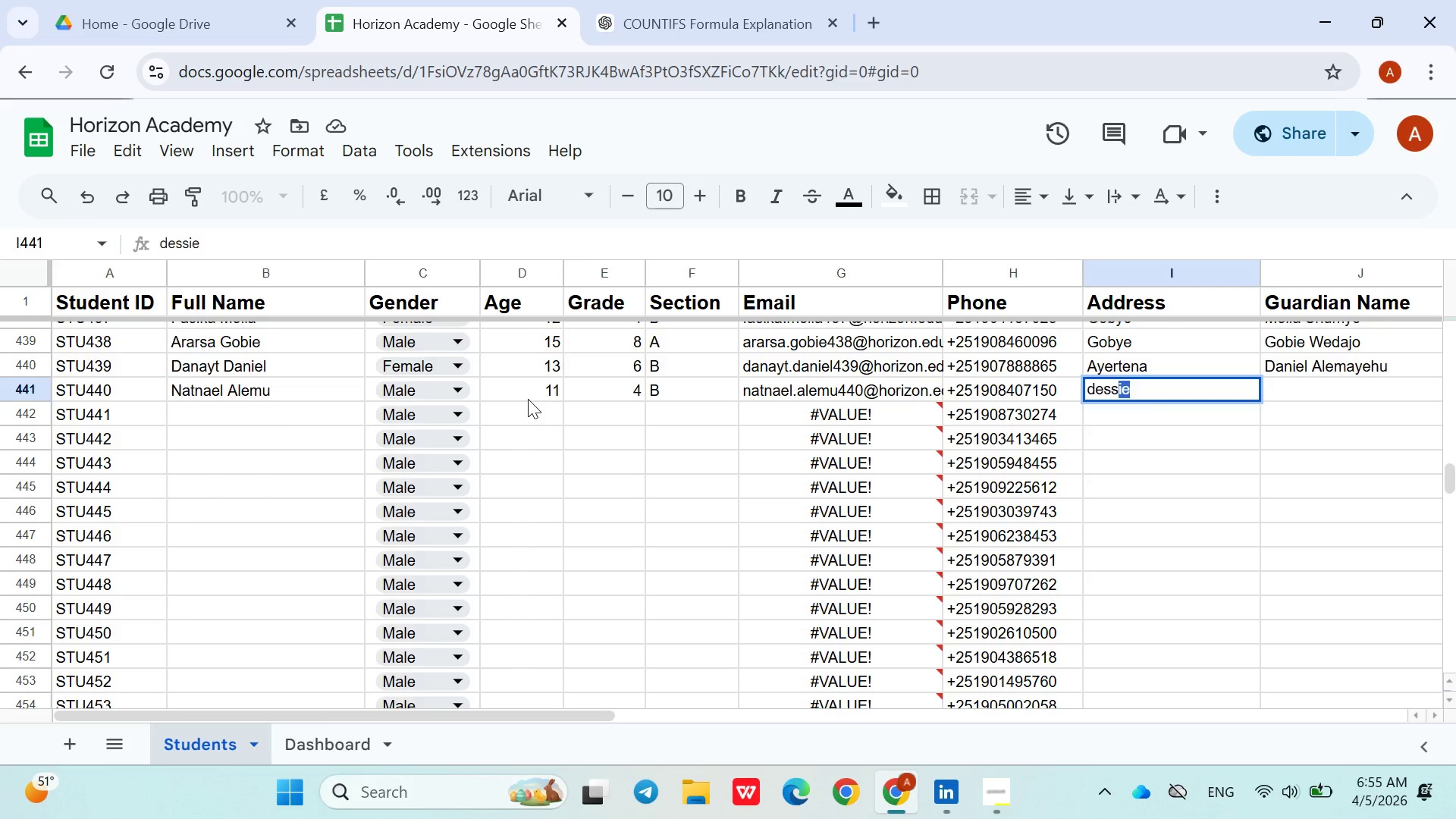 
 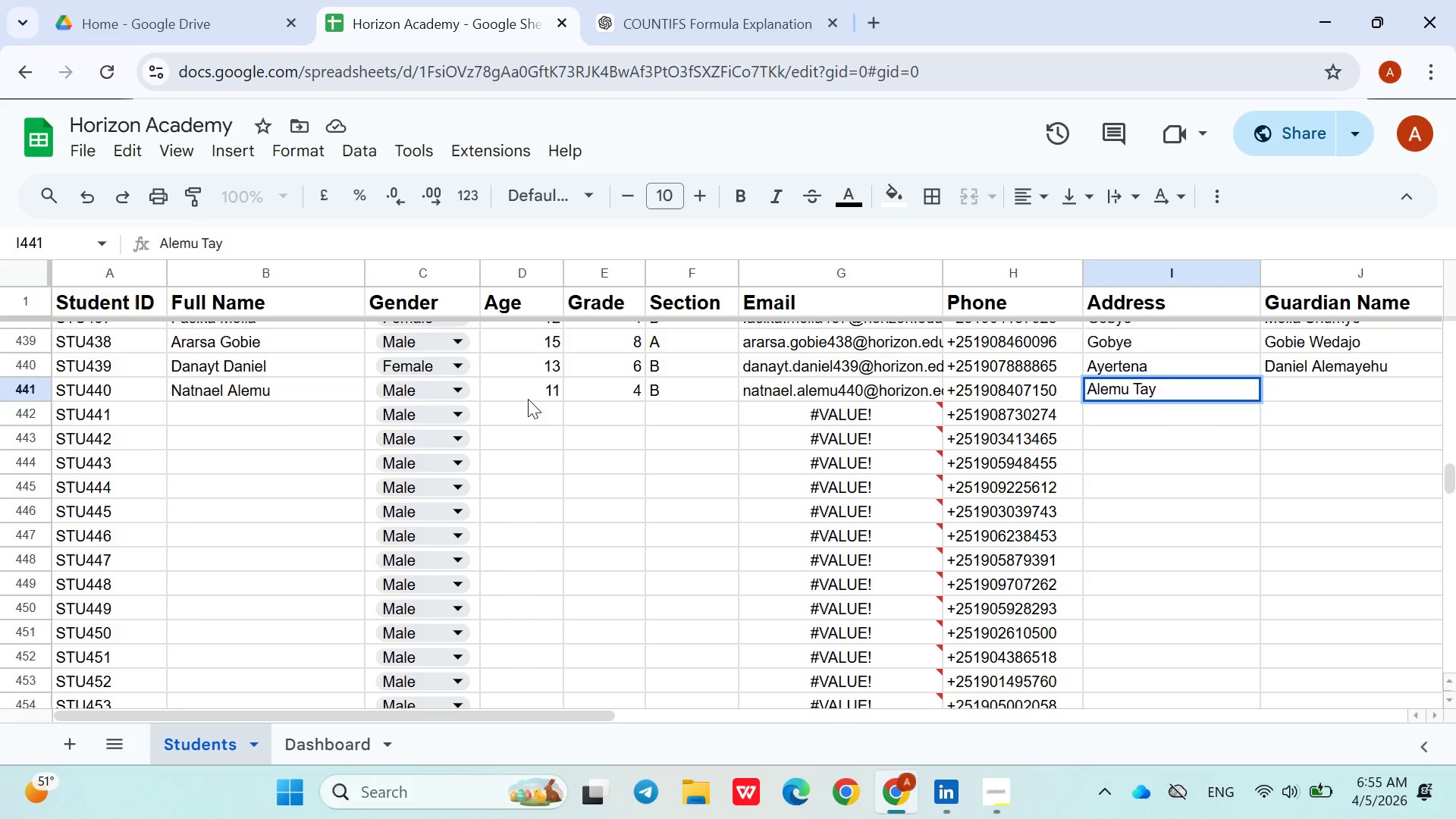 
hold_key(key=Backspace, duration=0.91)
 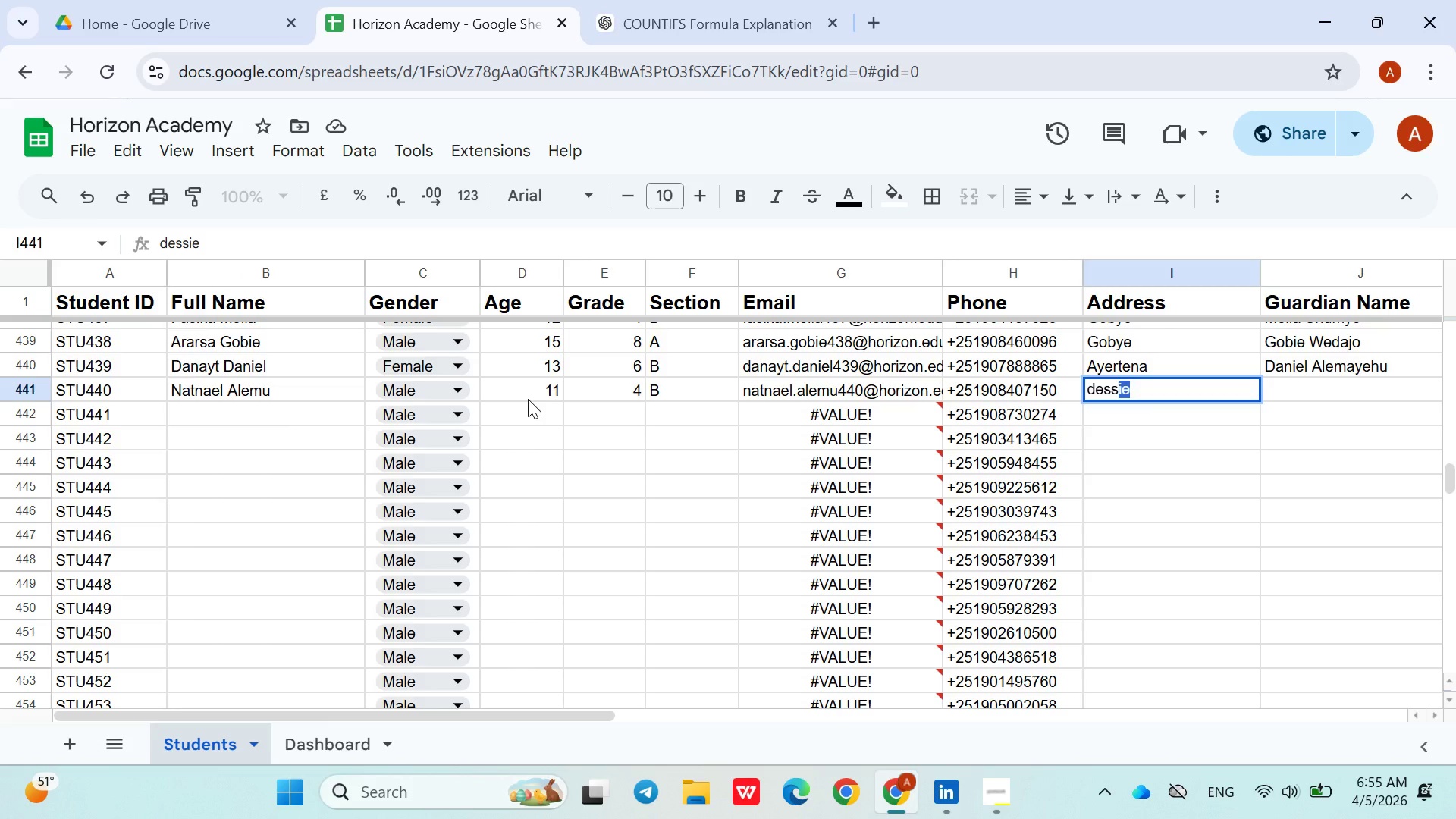 
key(ArrowRight)
 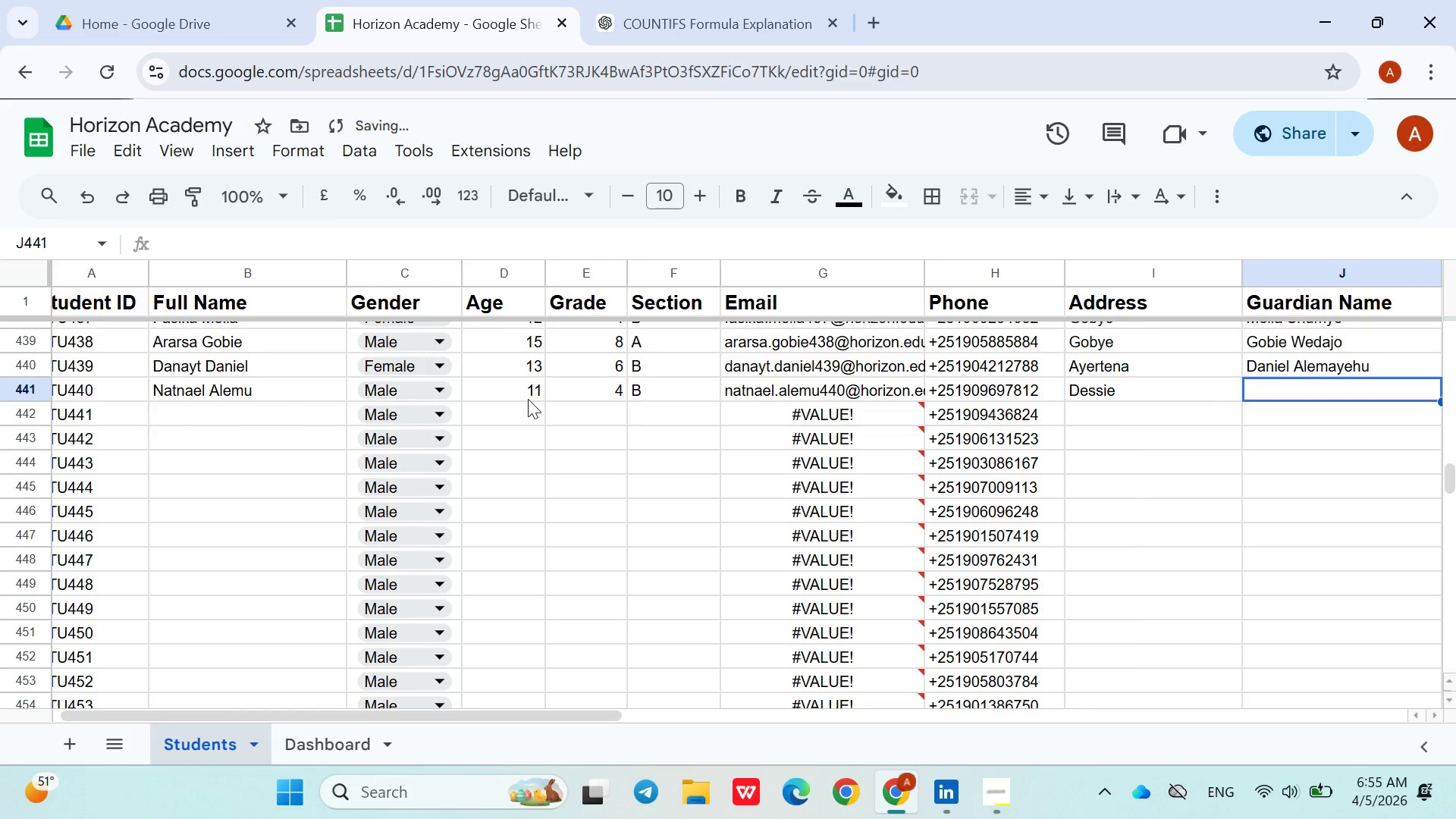 
type(Alemu Taye)
 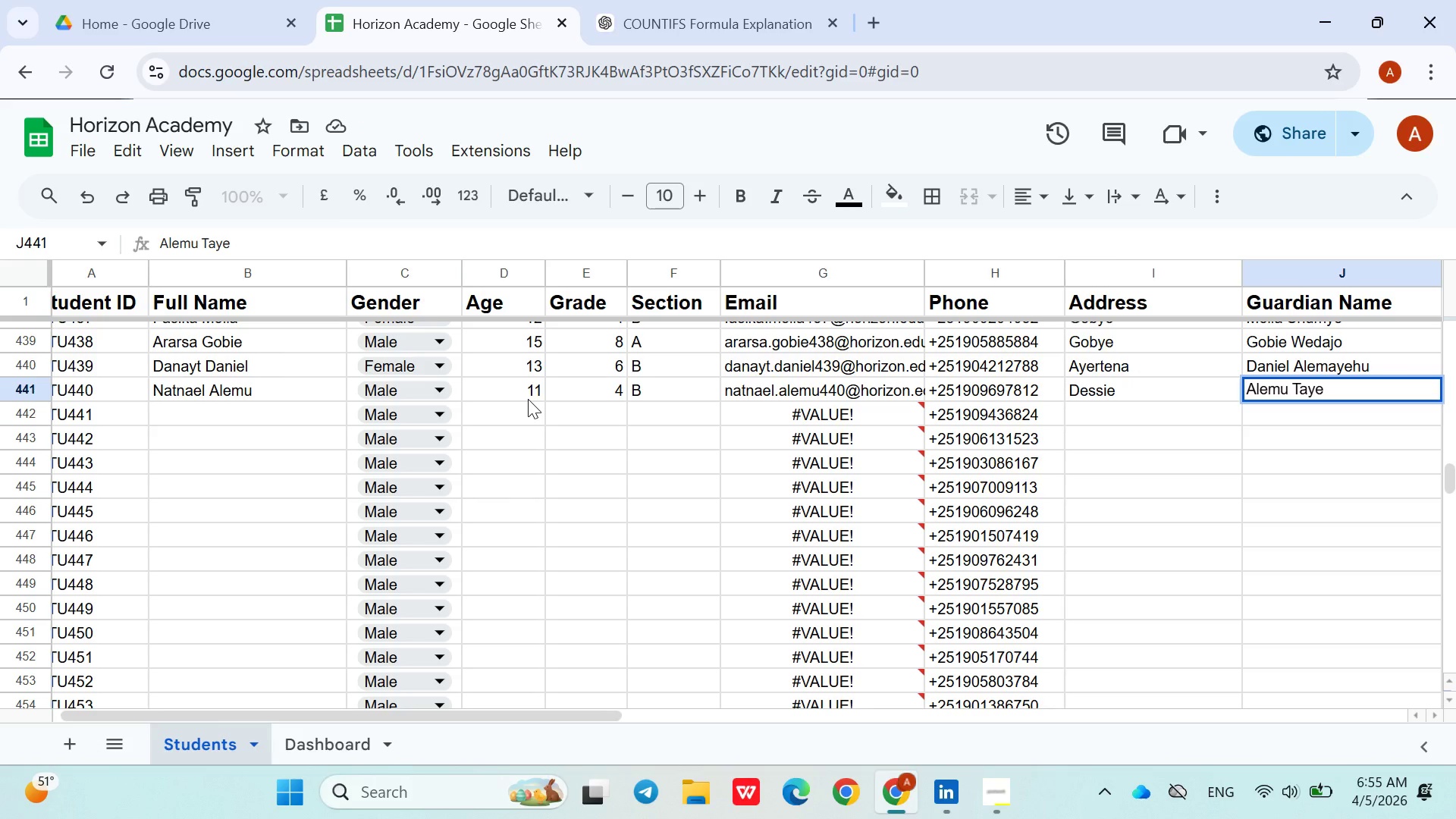 
key(ArrowDown)
 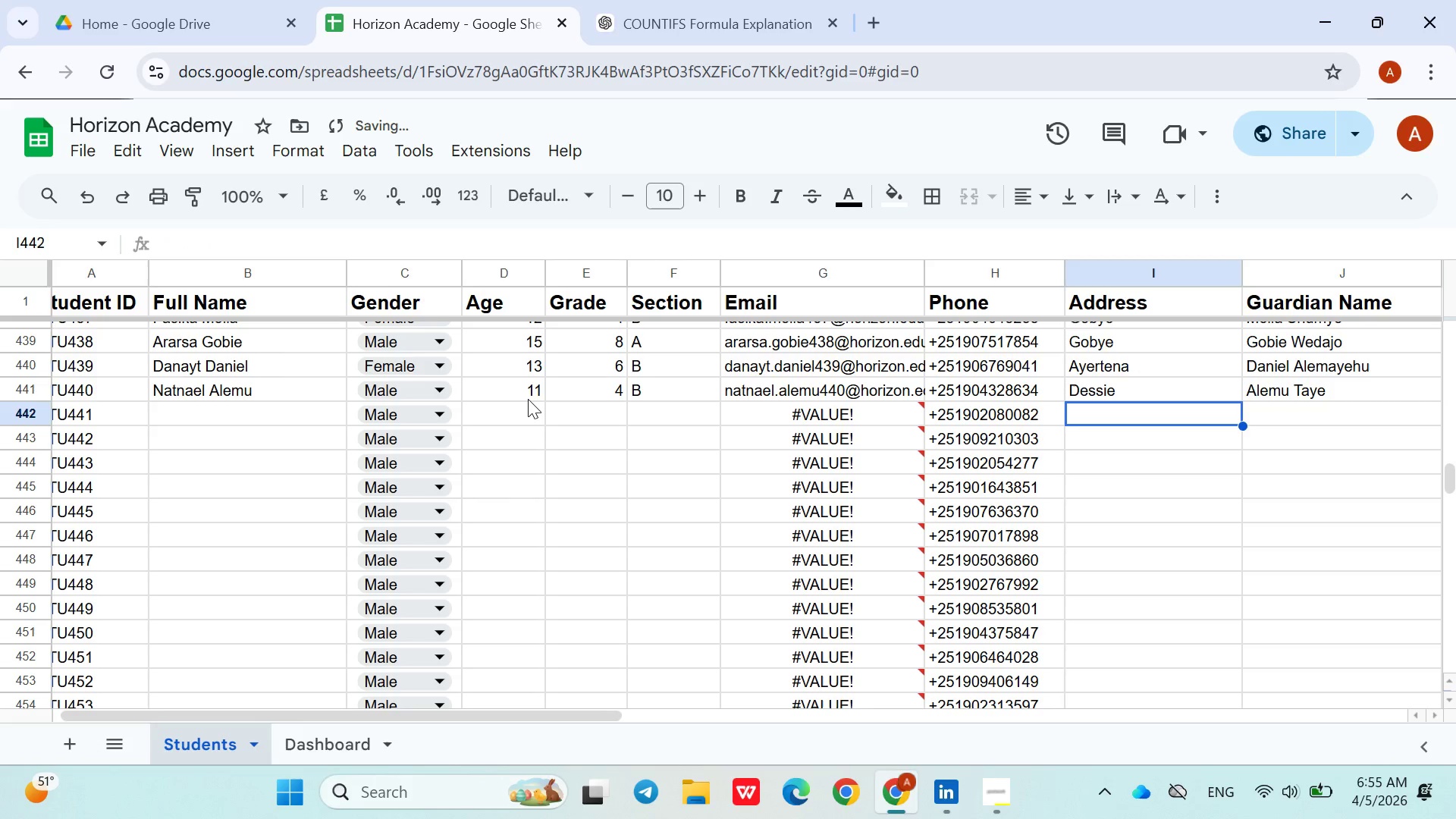 
hold_key(key=ArrowLeft, duration=0.84)
 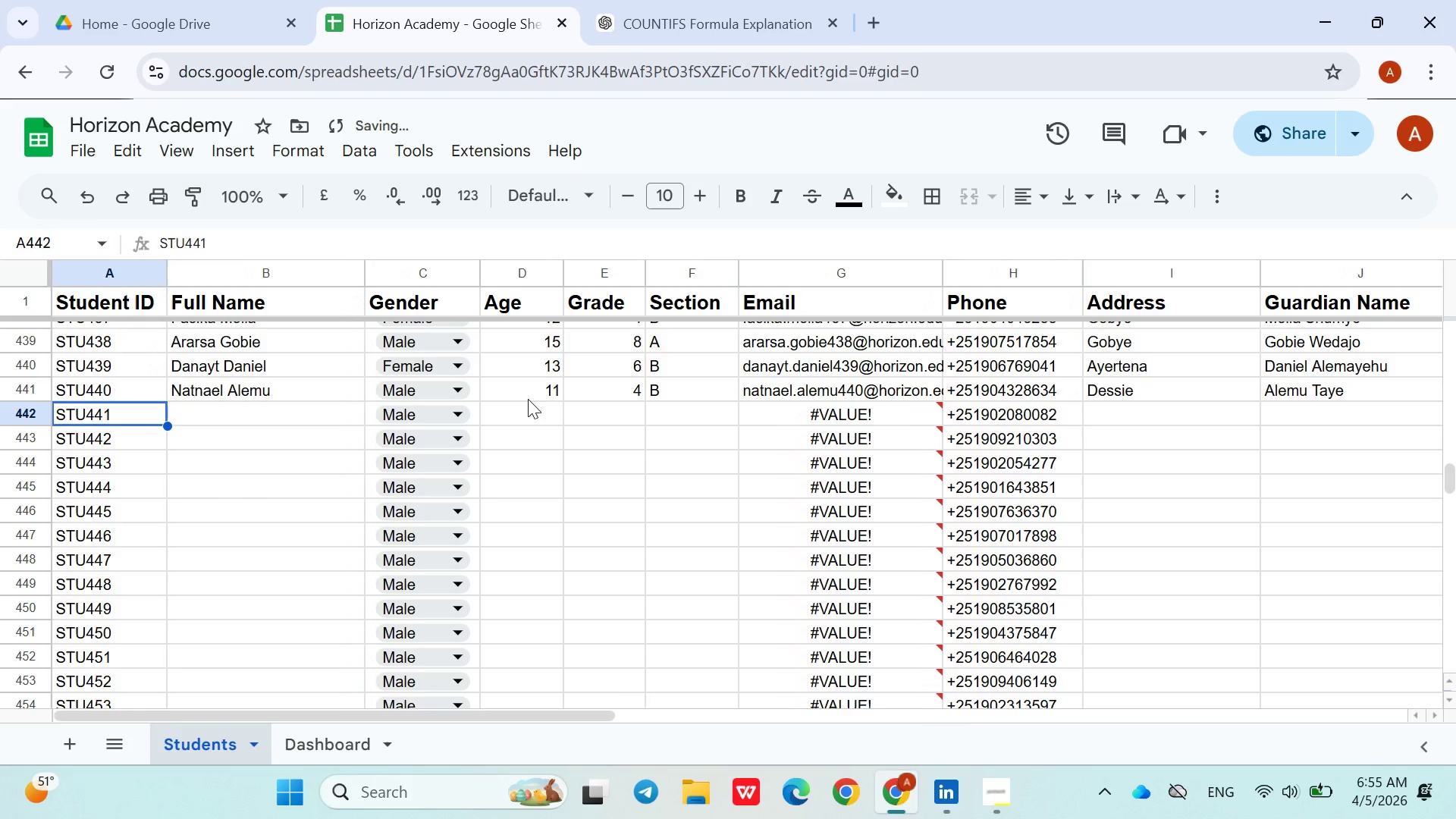 
key(ArrowRight)
 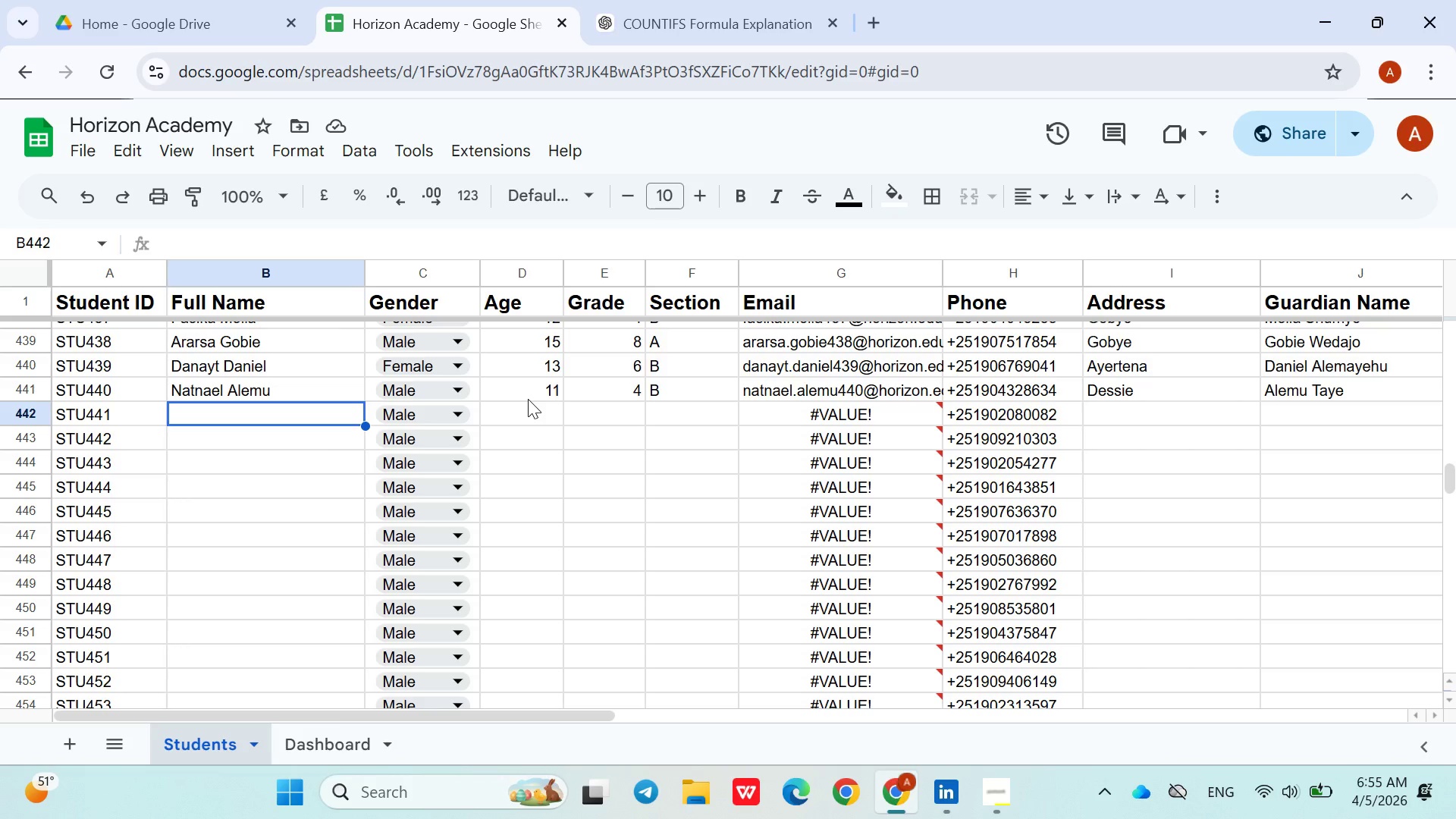 
wait(12.22)
 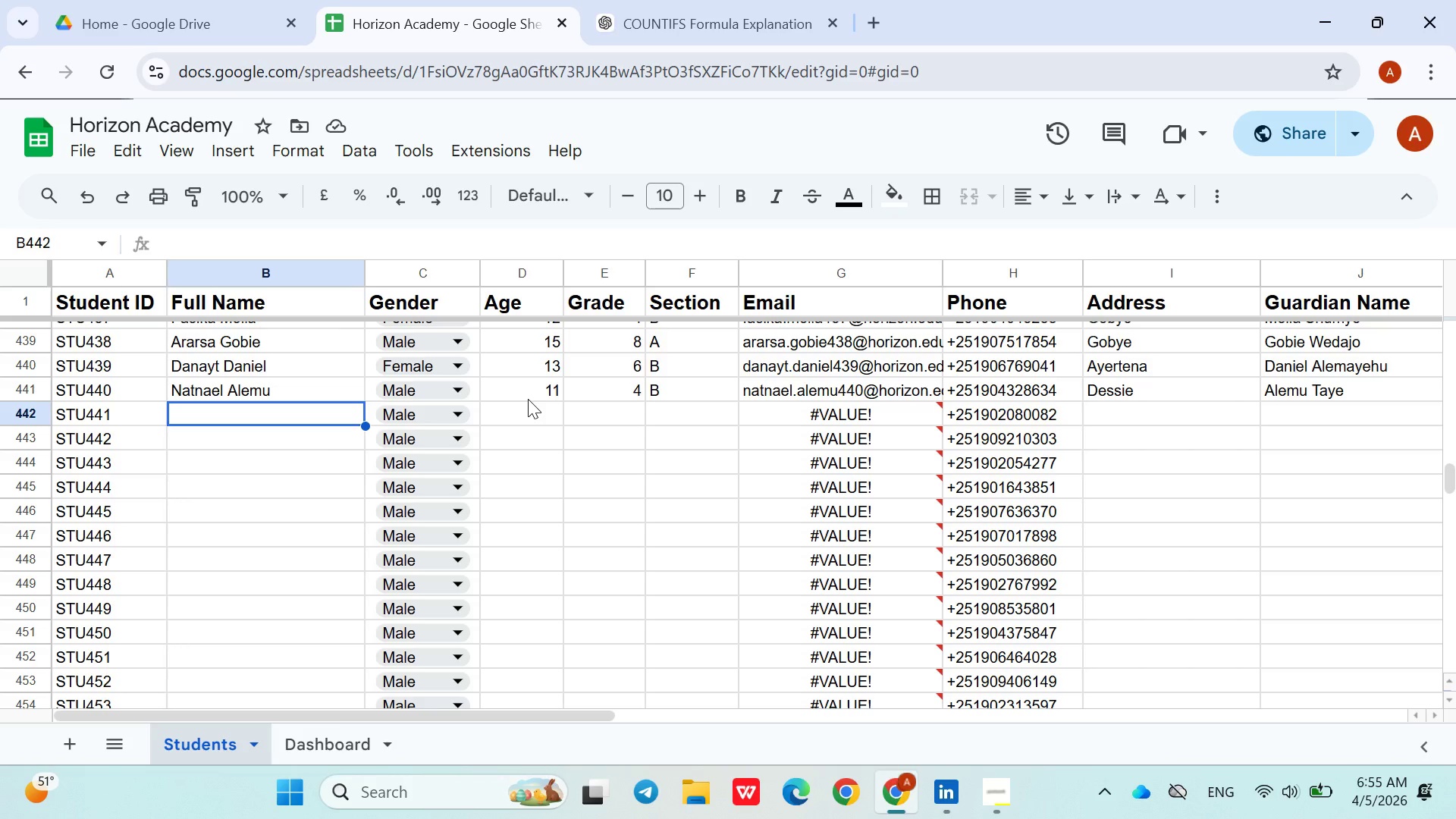 
type(Hana Girma)
 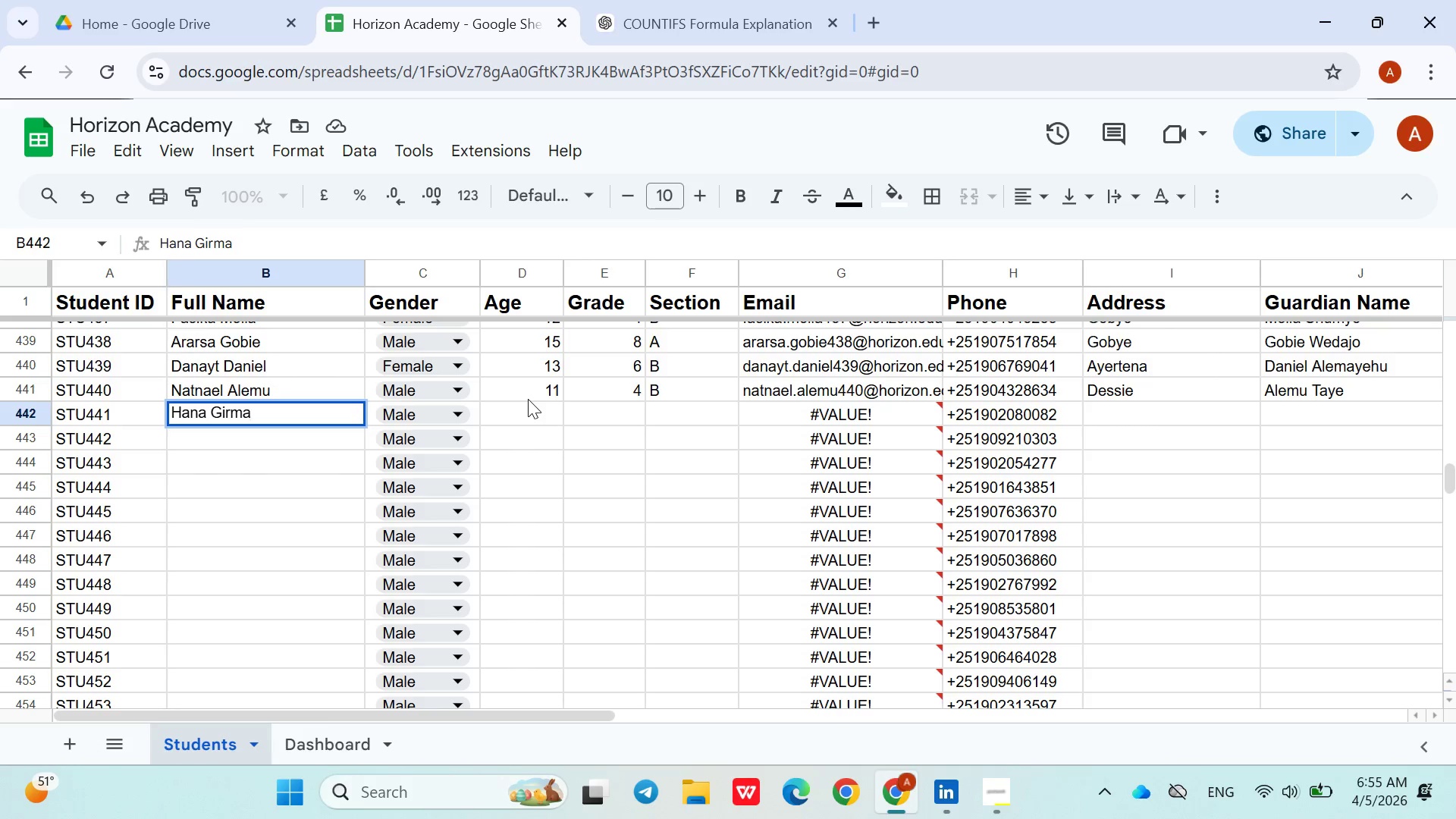 
left_click([458, 413])
 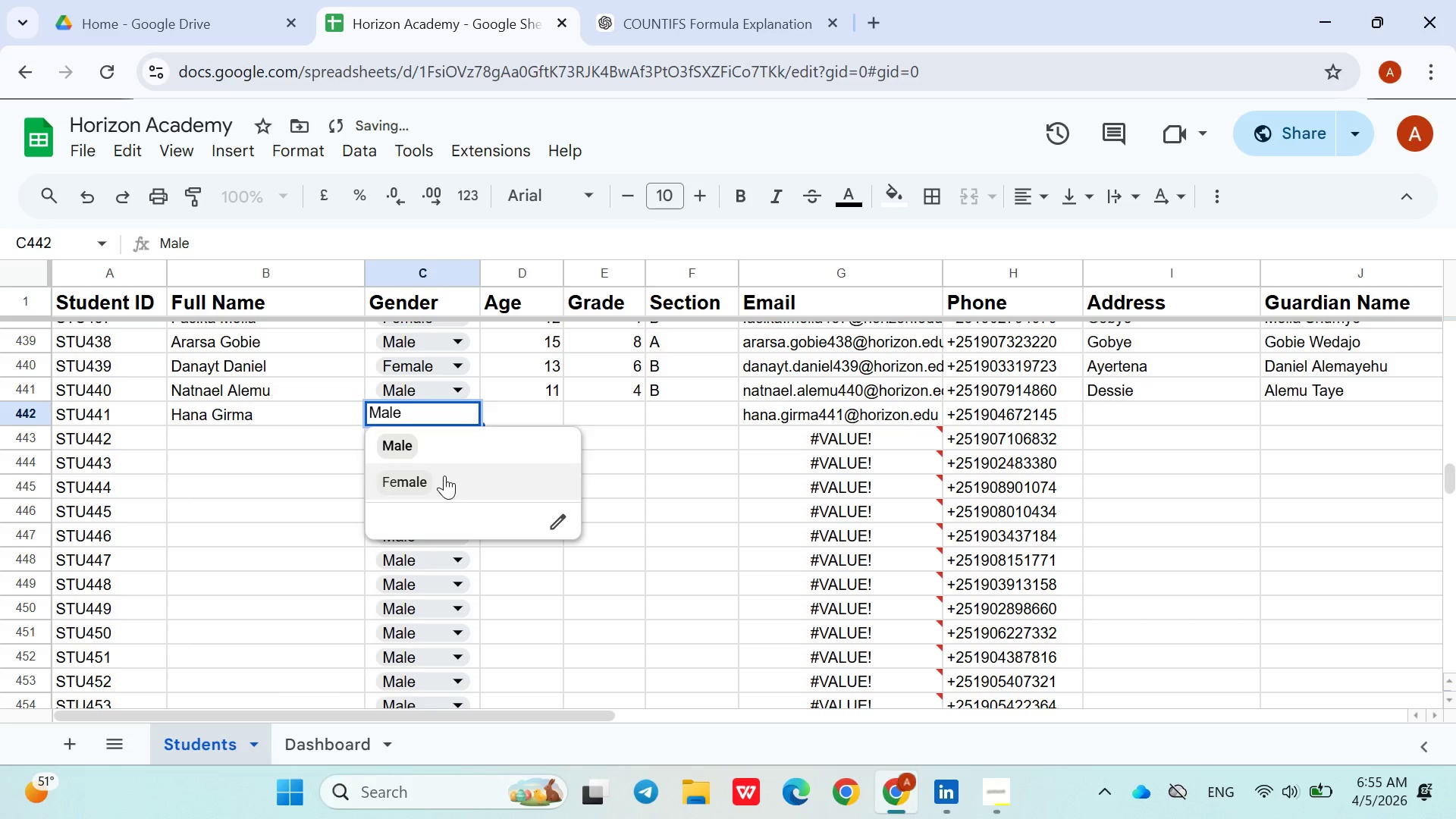 
left_click([444, 476])
 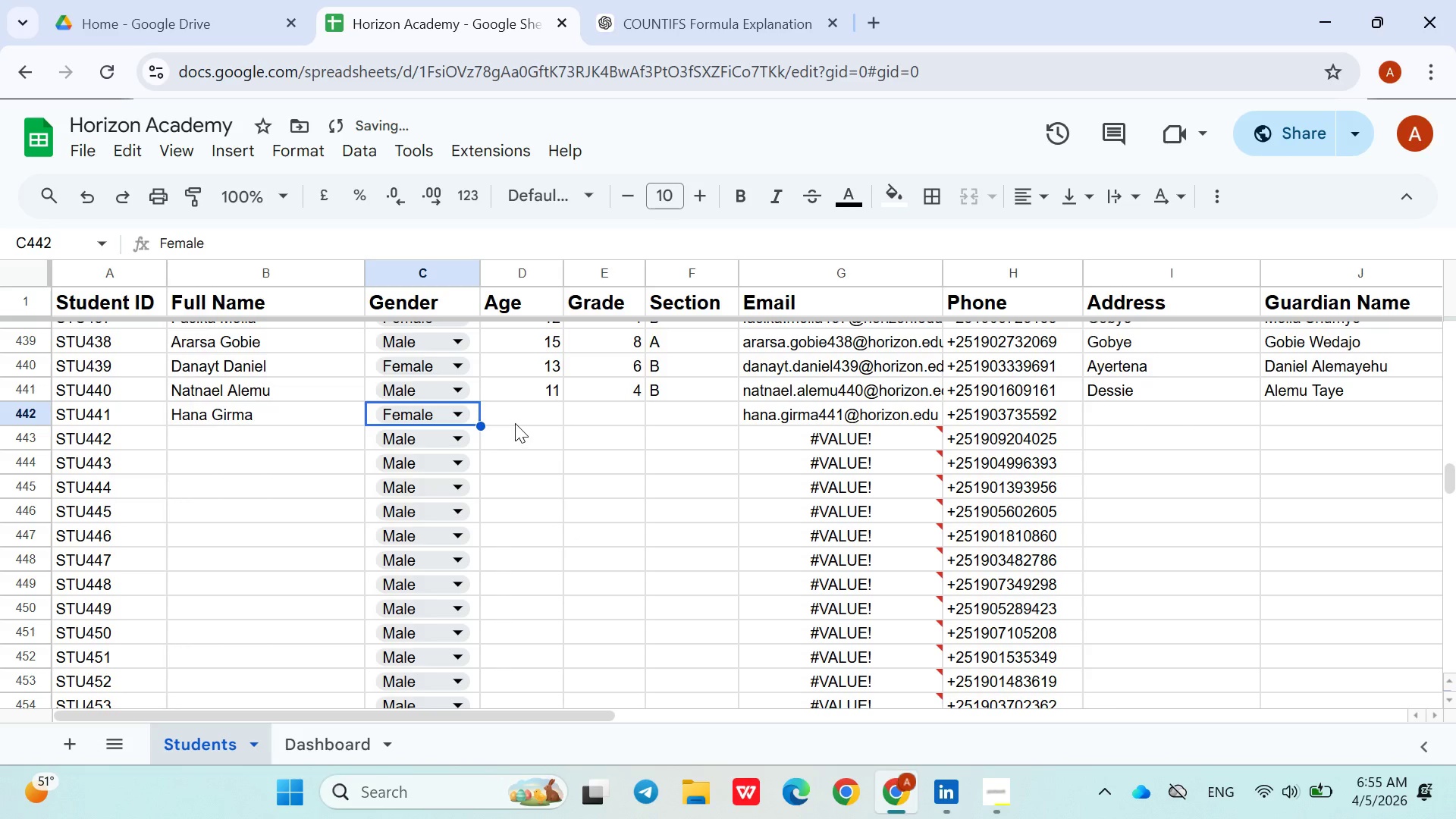 
left_click([516, 421])
 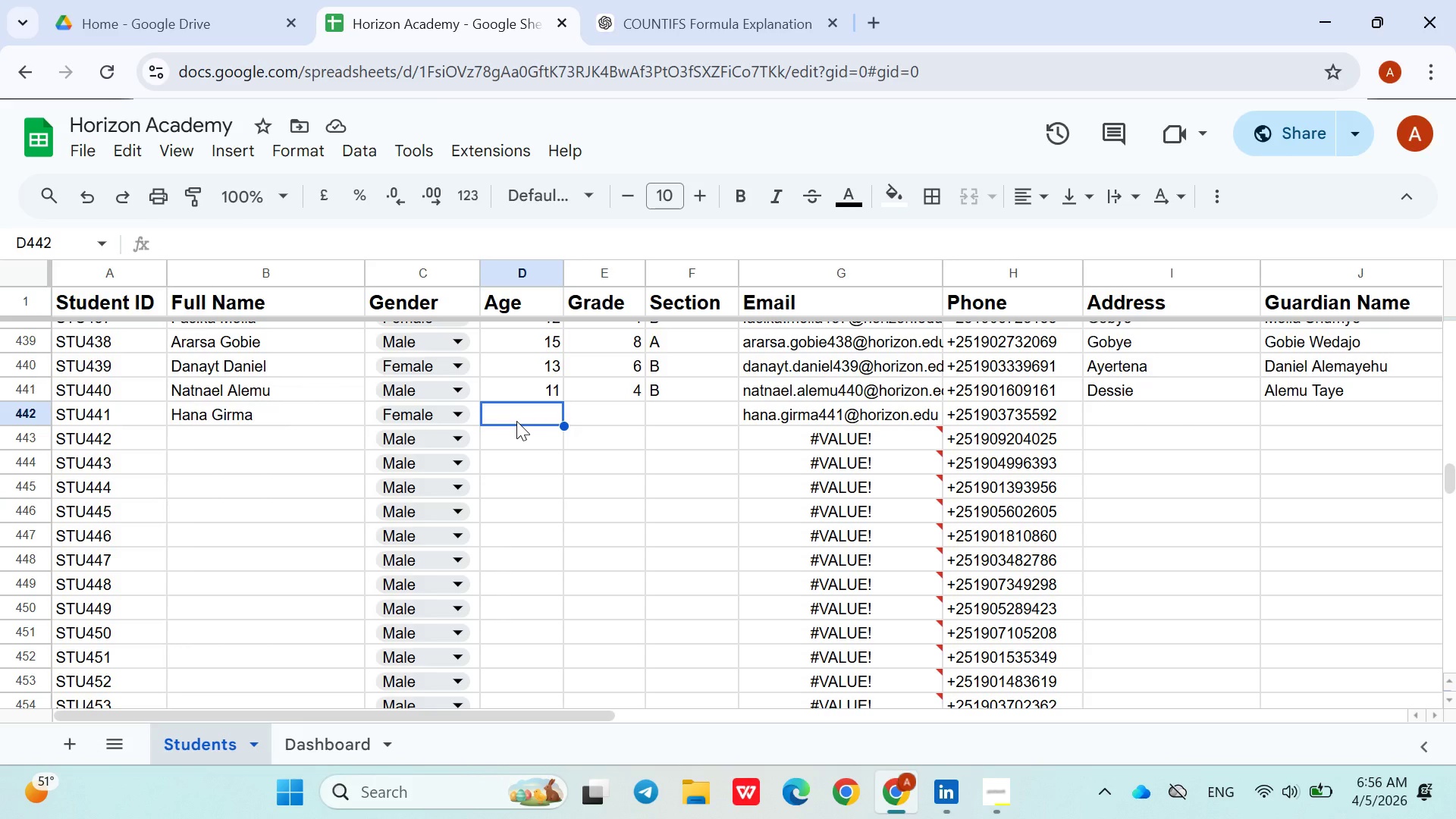 
wait(7.83)
 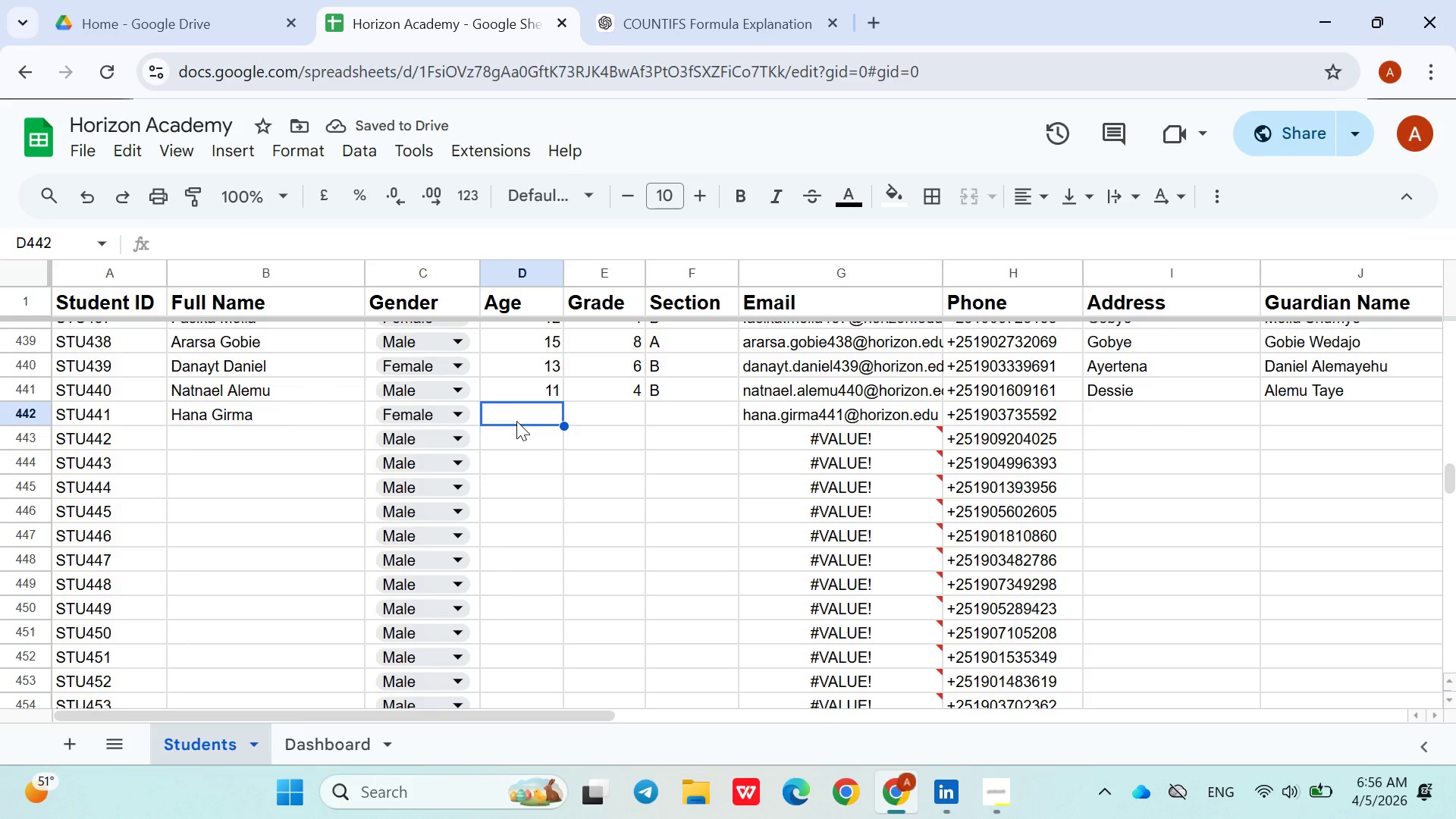 
type(13)
 